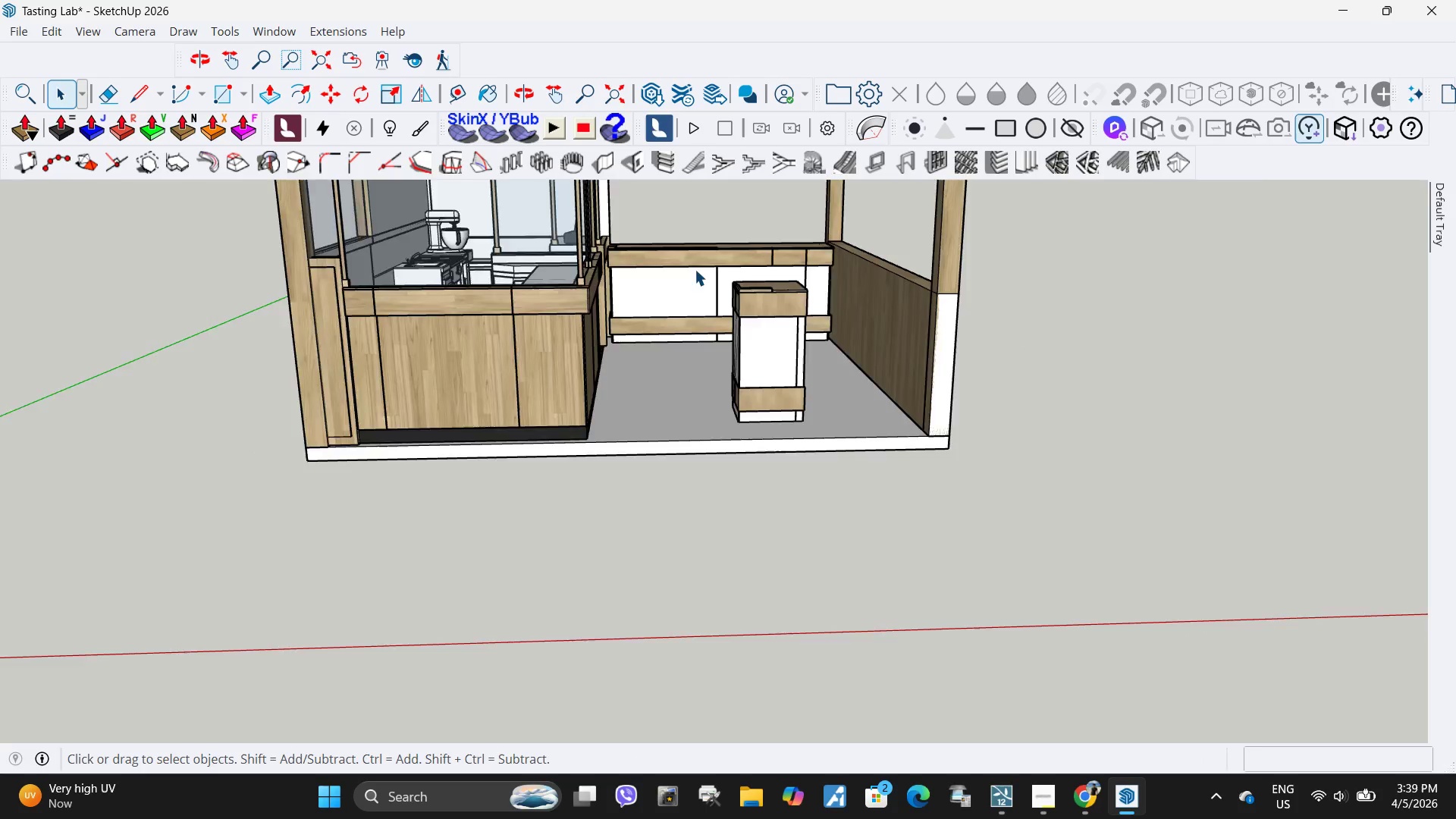 
scroll: coordinate [778, 398], scroll_direction: down, amount: 4.0
 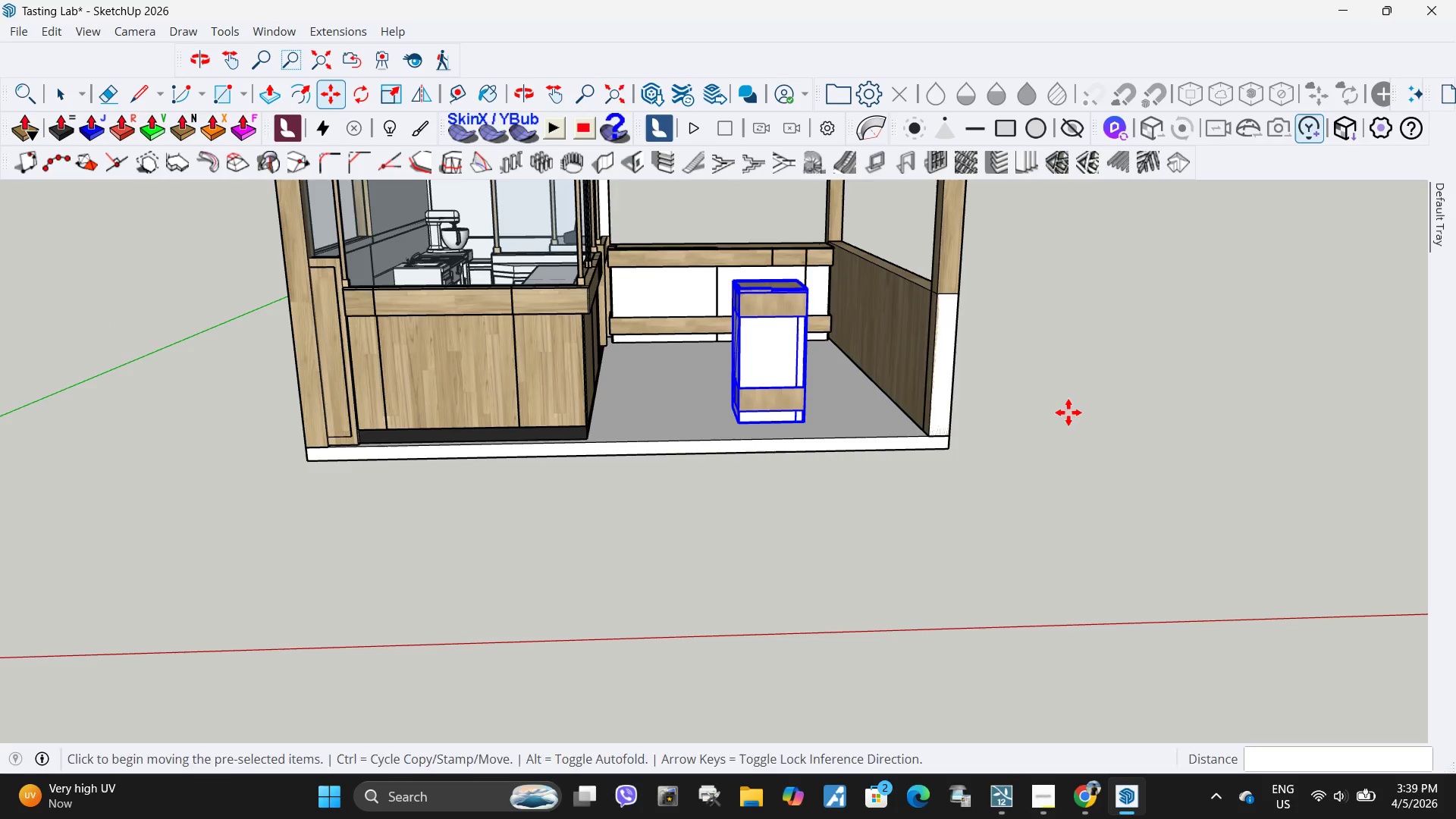 
scroll: coordinate [802, 429], scroll_direction: none, amount: 0.0
 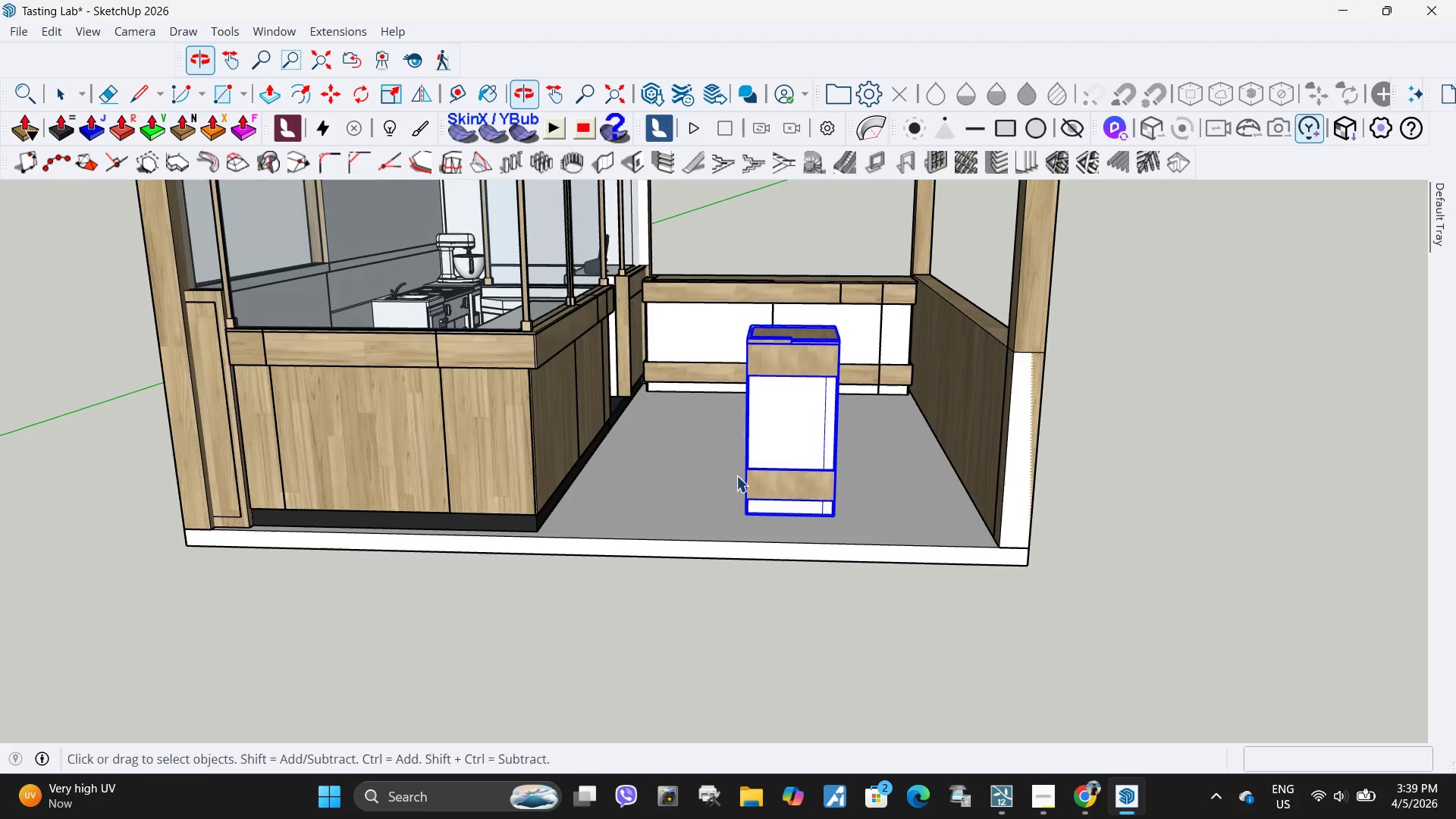 
key(M)
 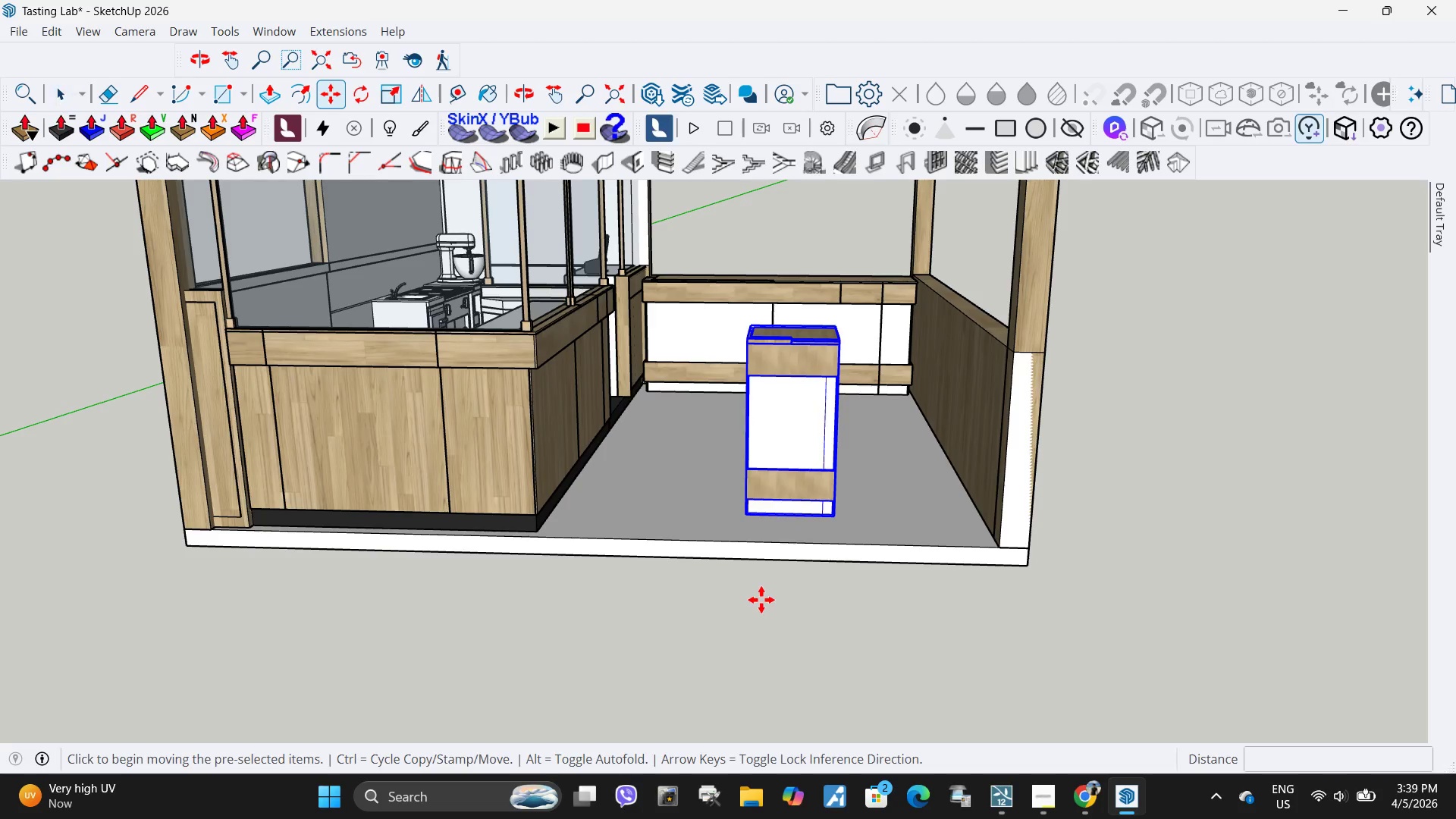 
left_click([761, 600])
 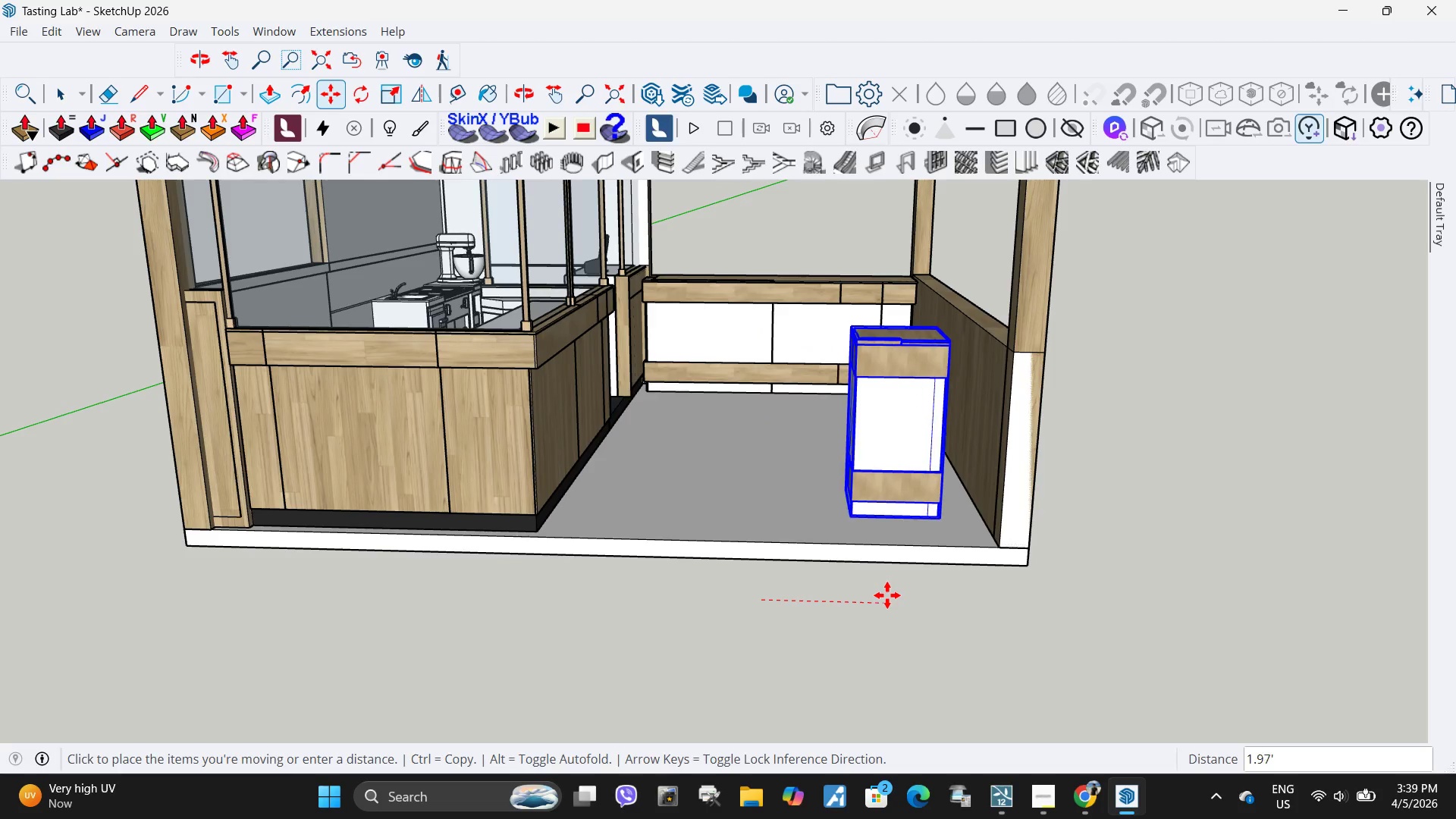 
left_click([880, 595])
 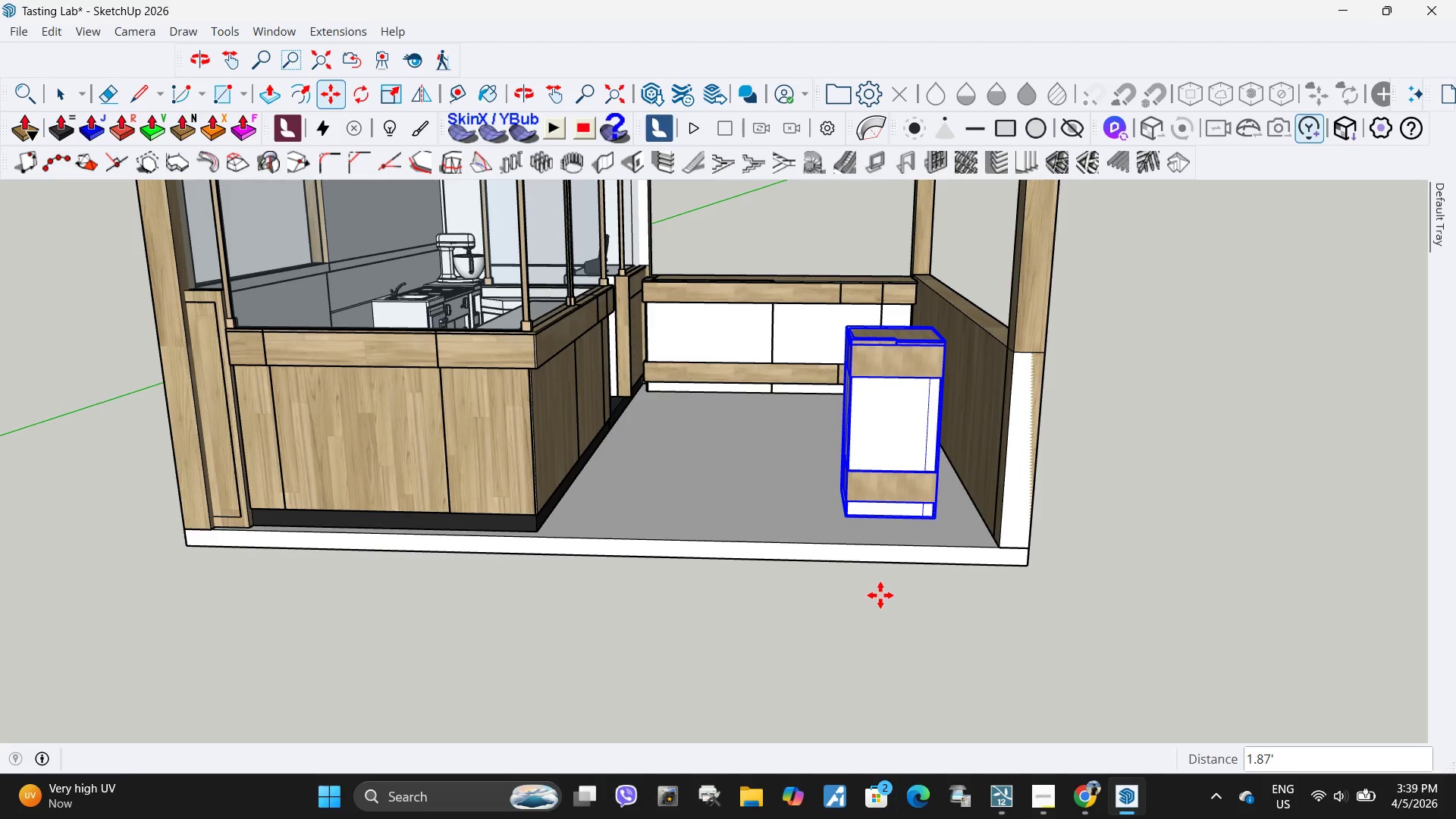 
key(Space)
 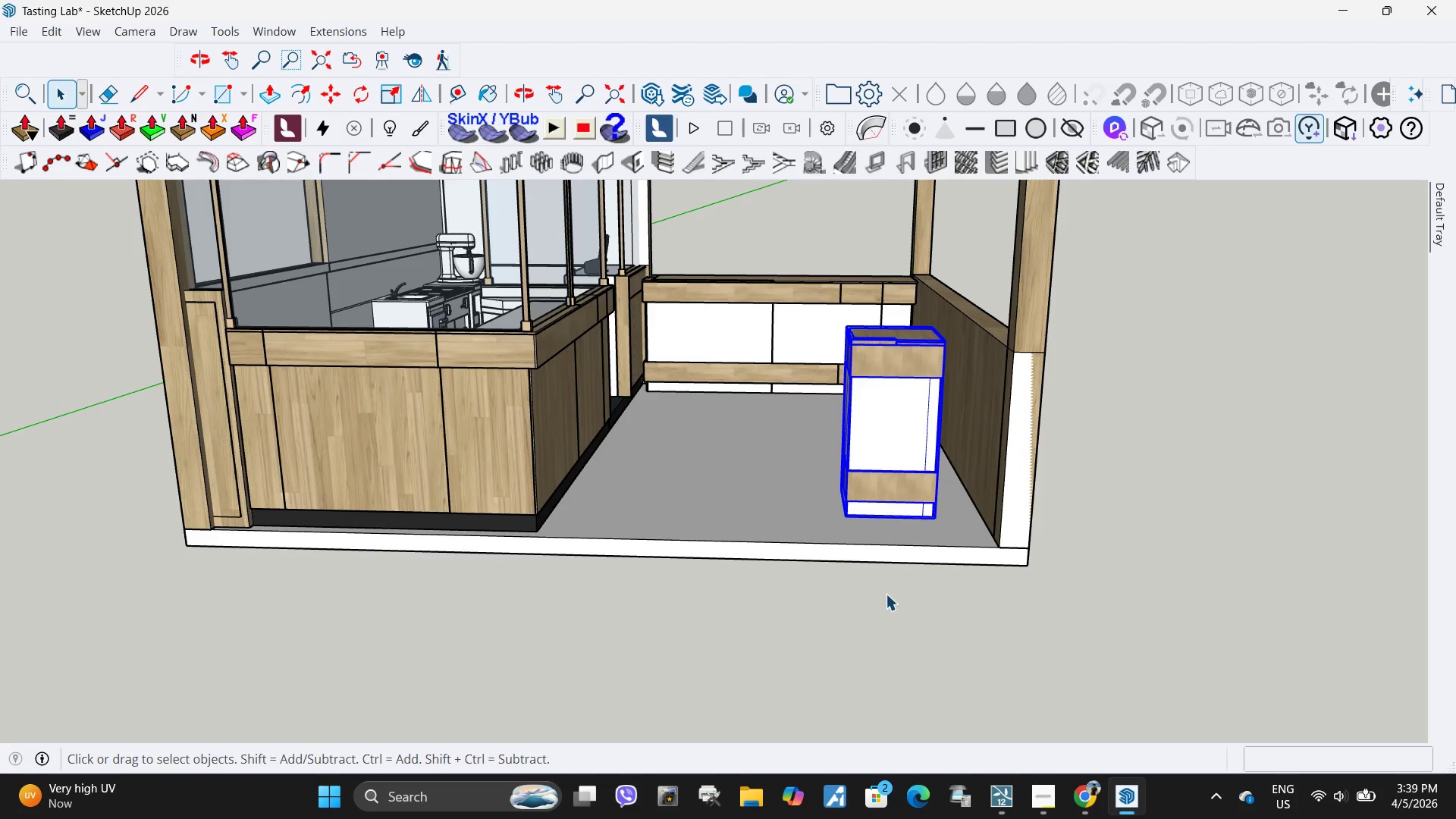 
key(M)
 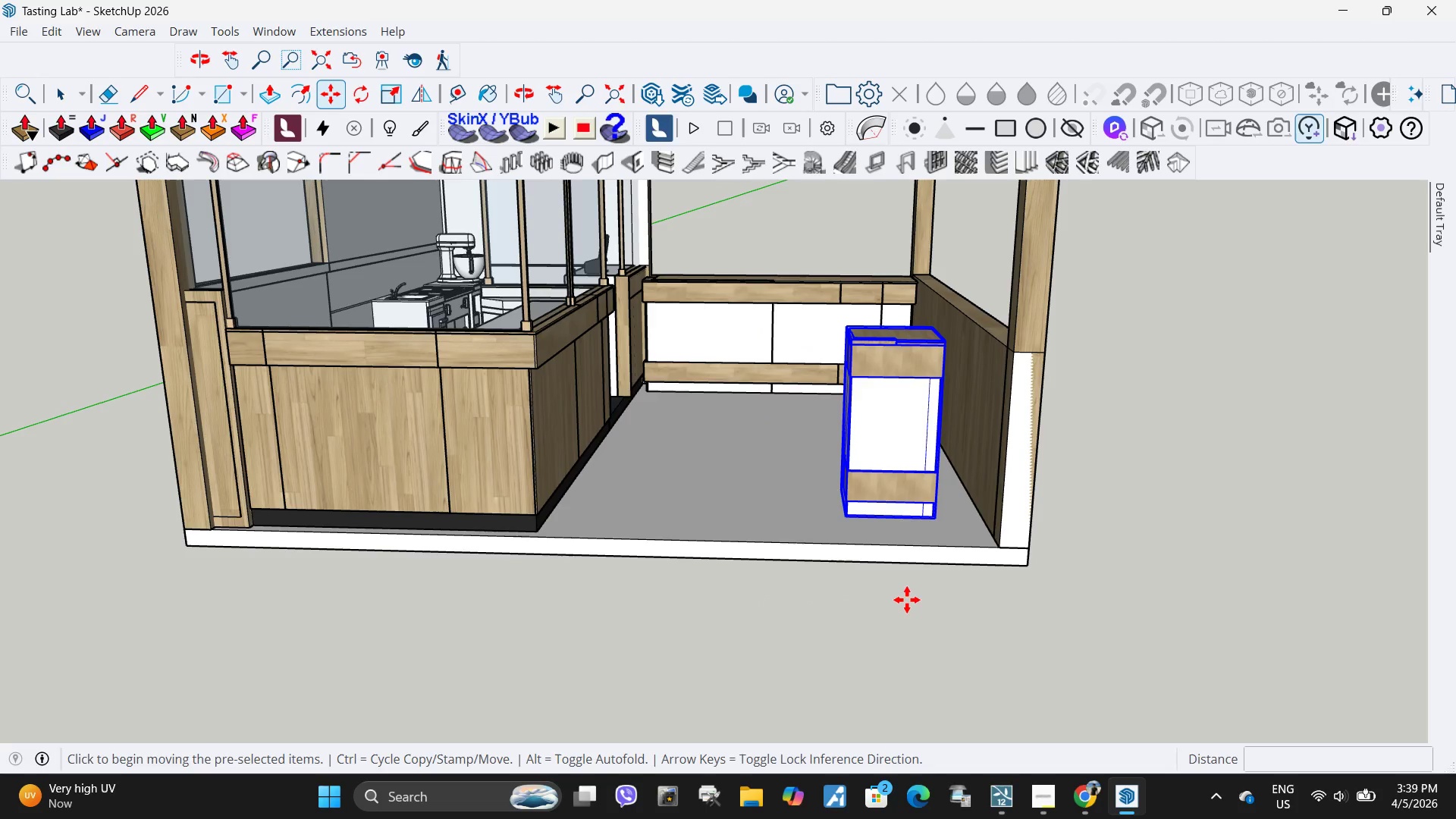 
key(Control+ControlLeft)
 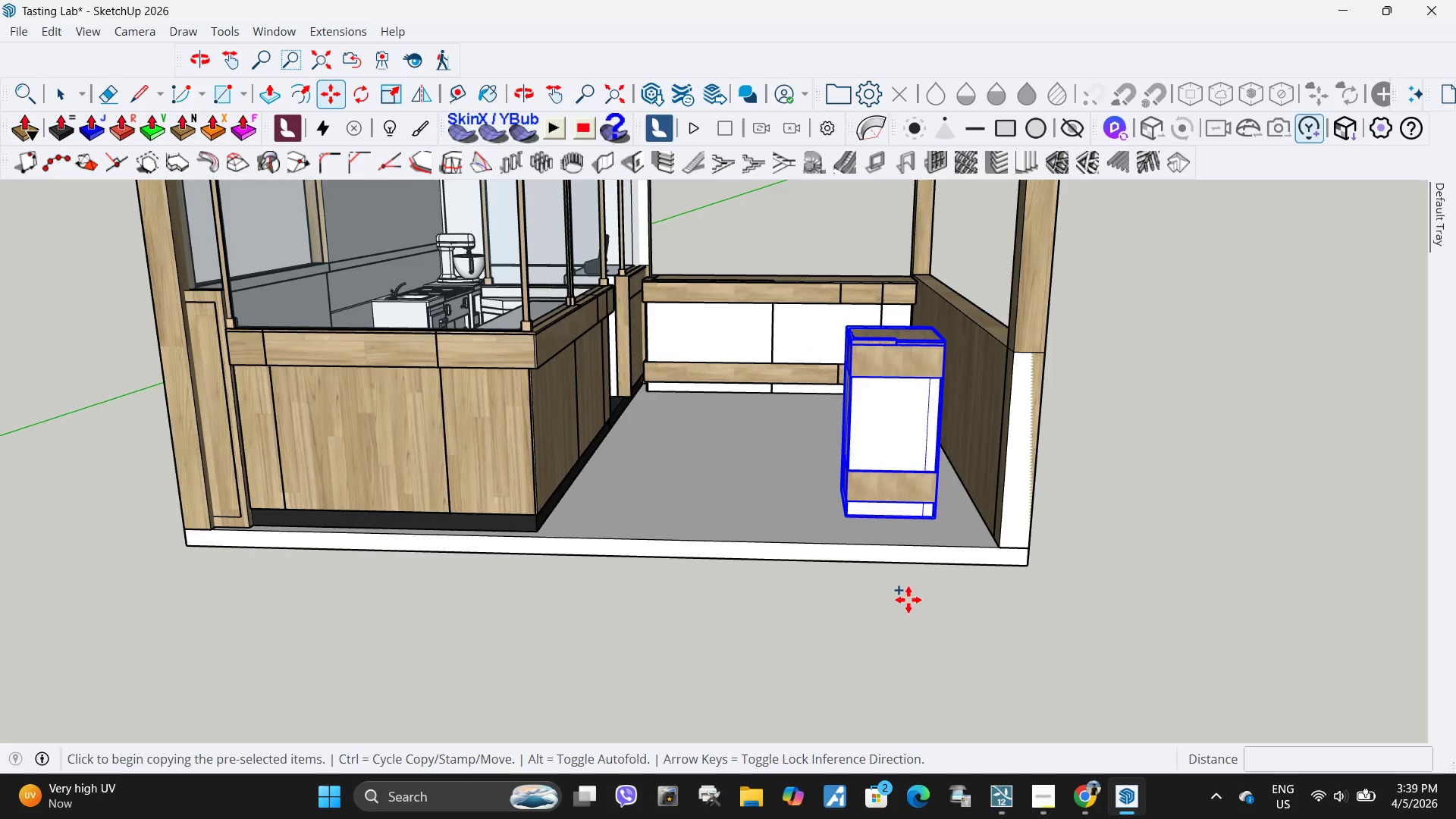 
left_click([908, 600])
 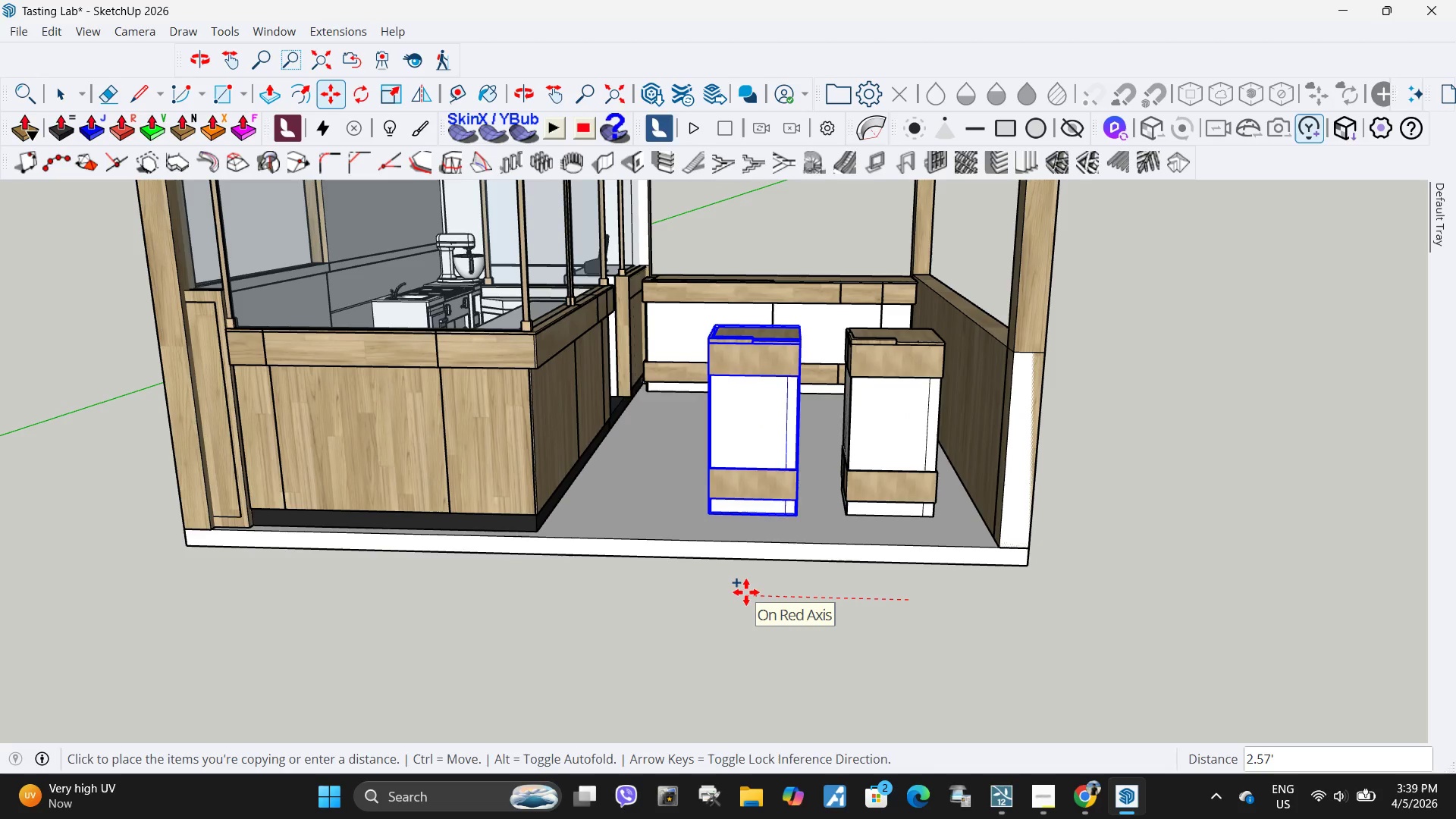 
left_click([746, 592])
 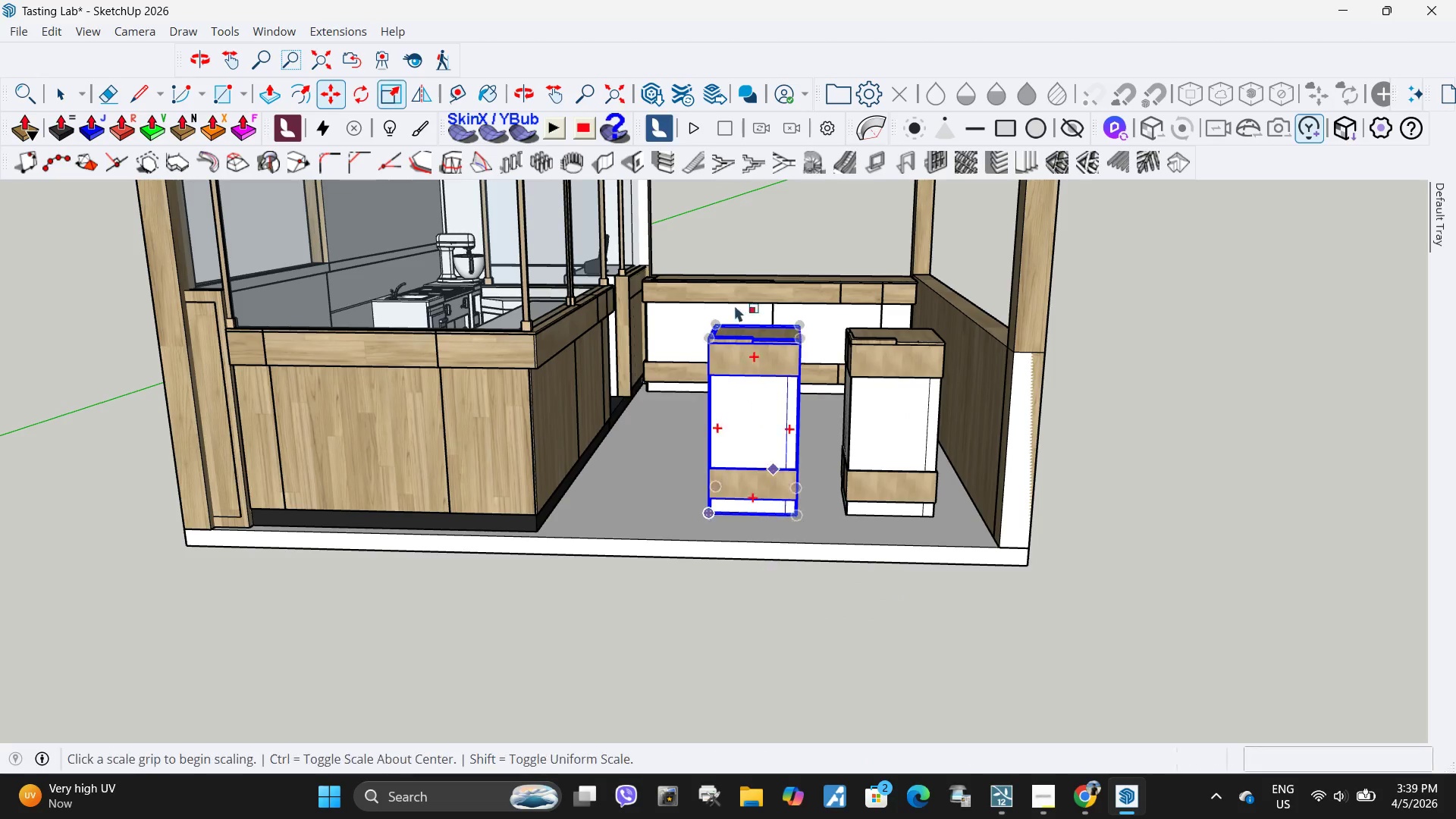 
key(S)
 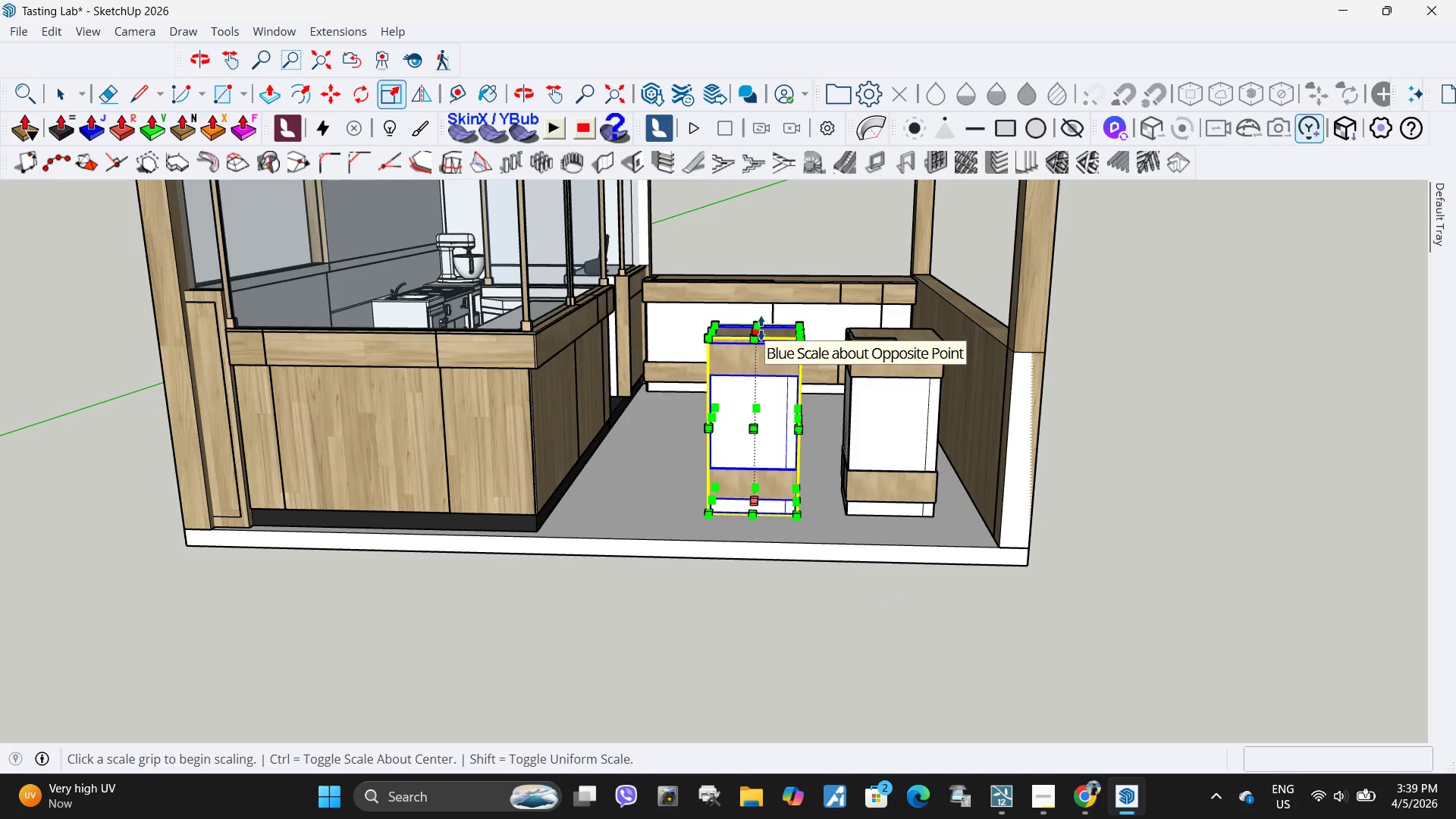 
left_click([761, 328])
 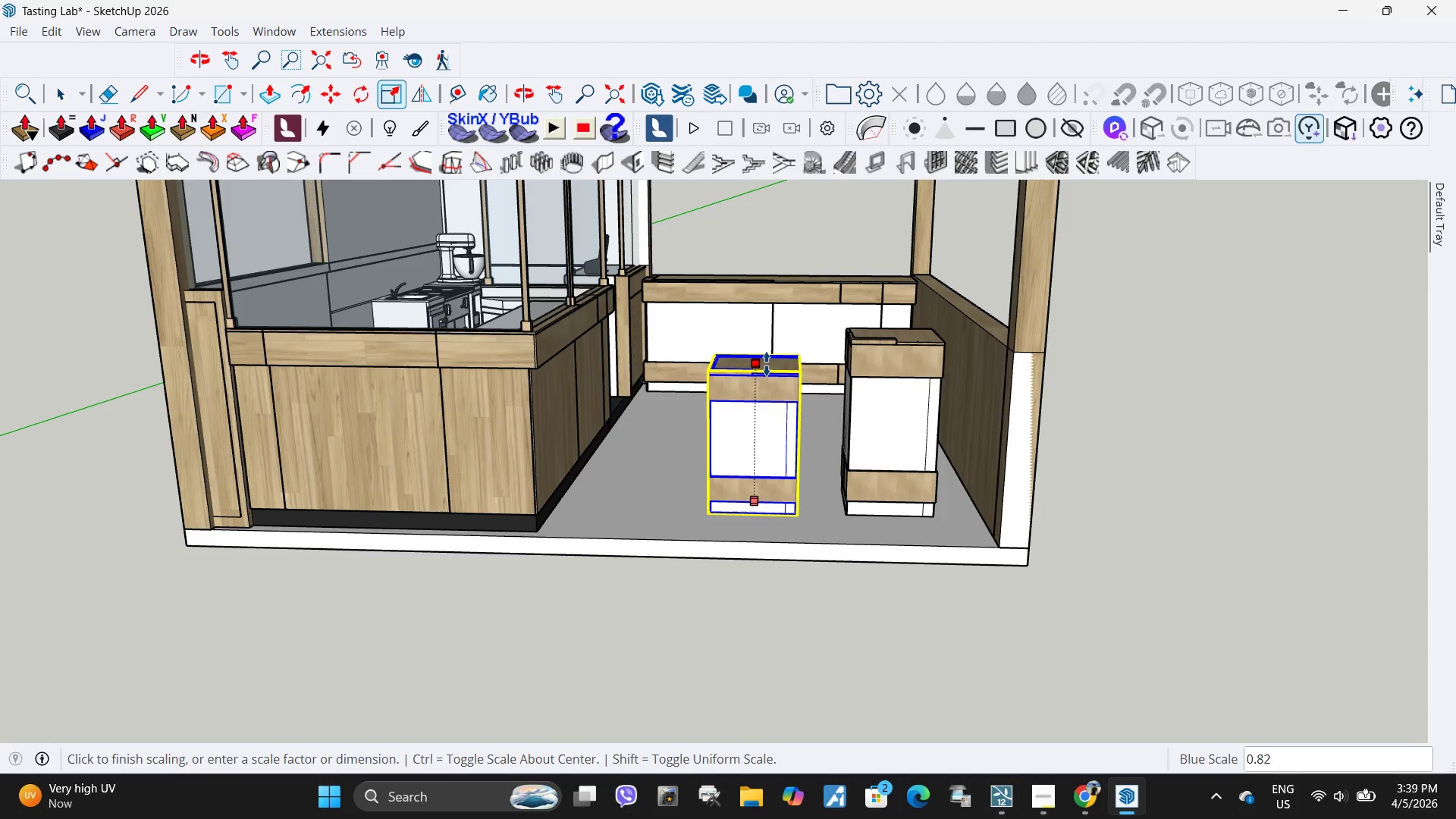 
left_click([767, 364])
 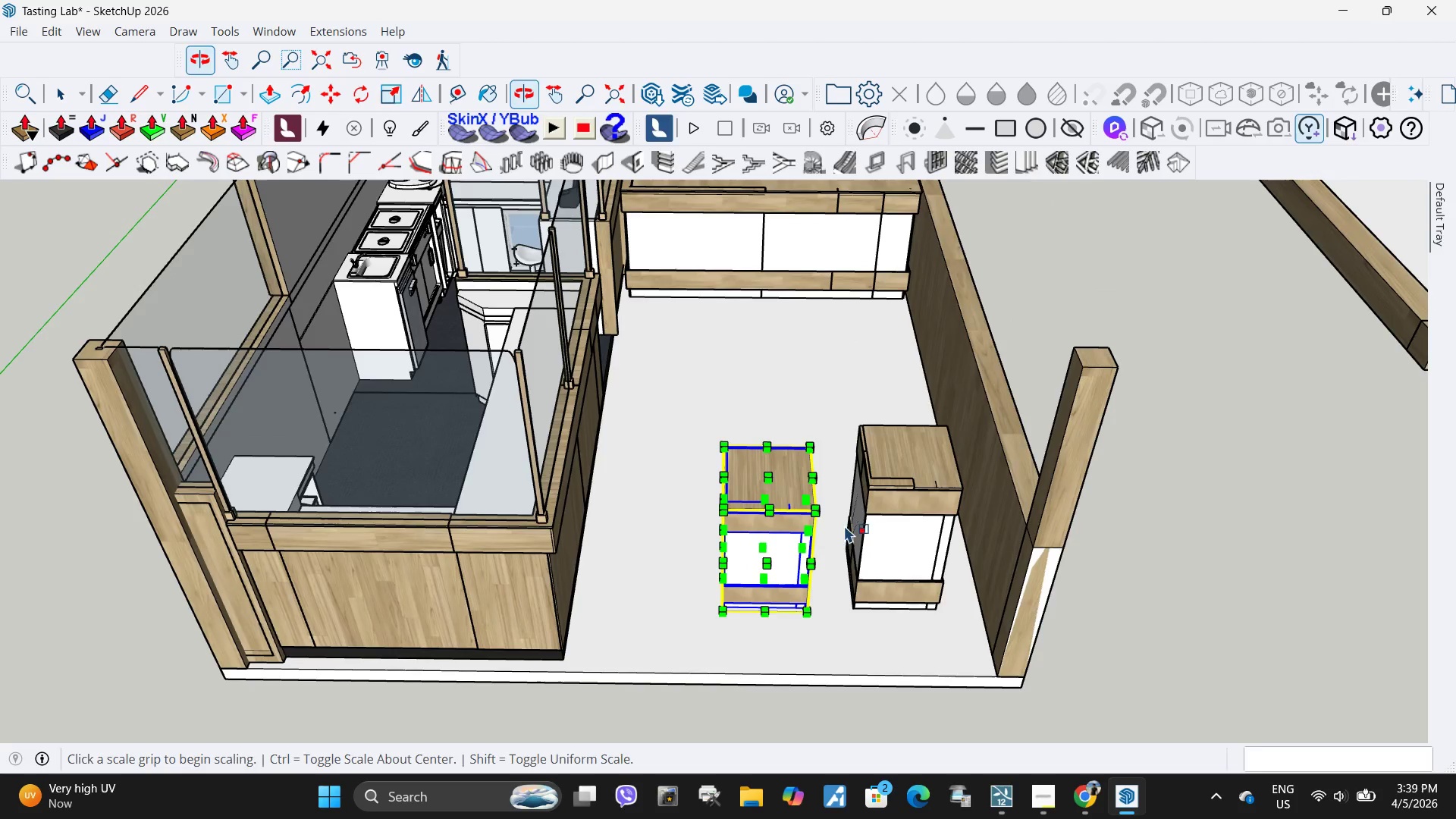 
left_click([875, 565])
 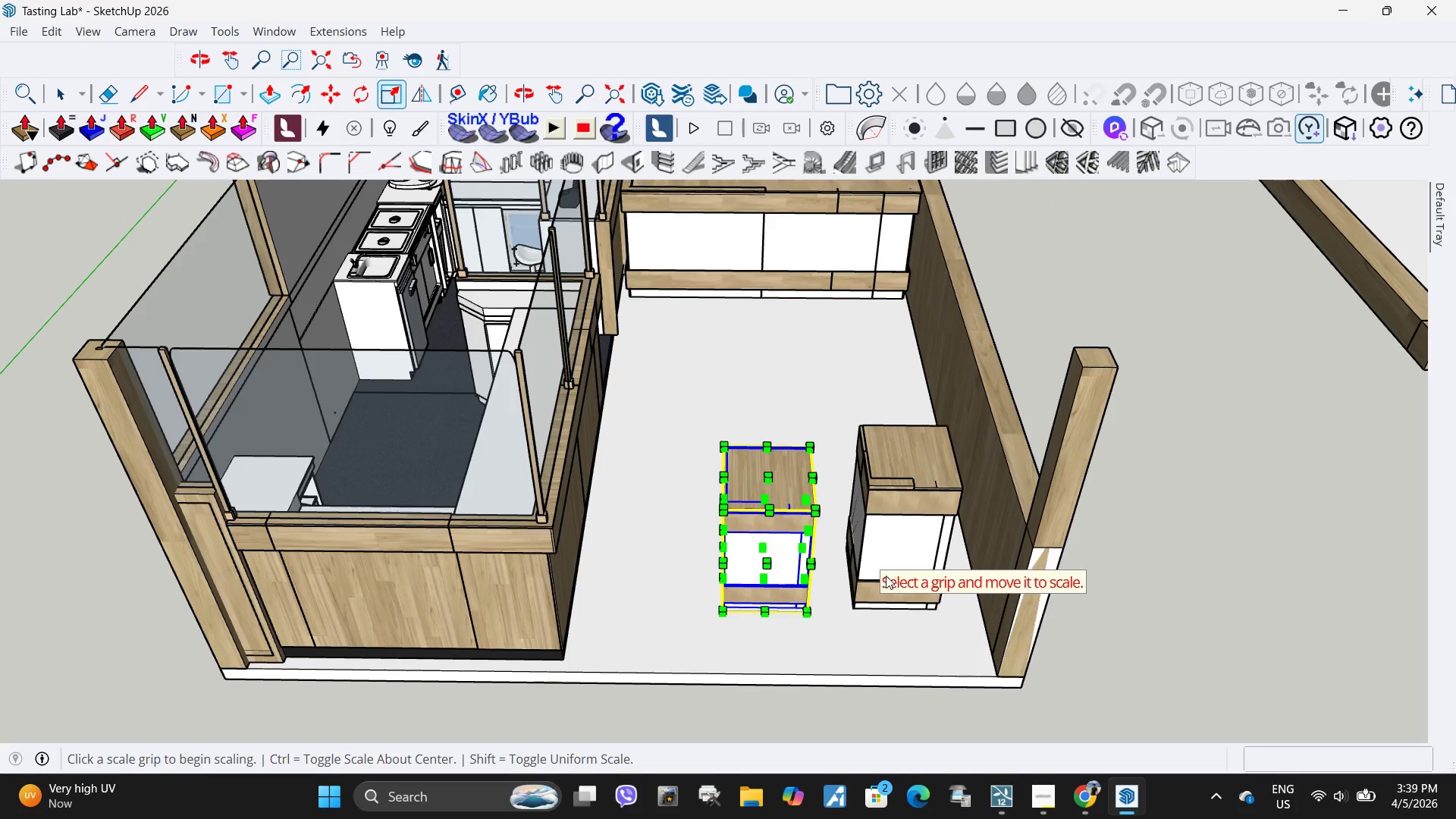 
key(Escape)
 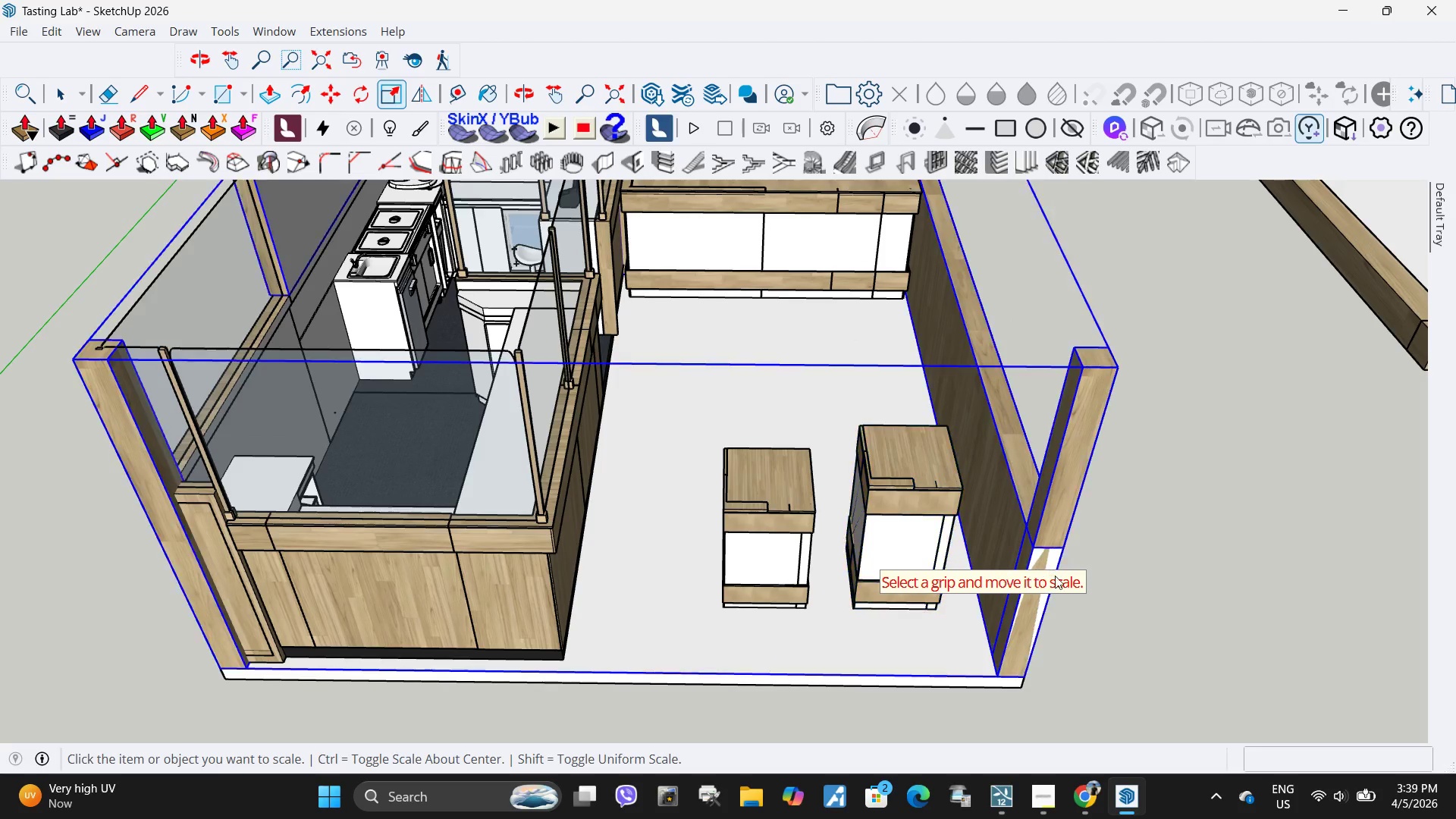 
key(M)
 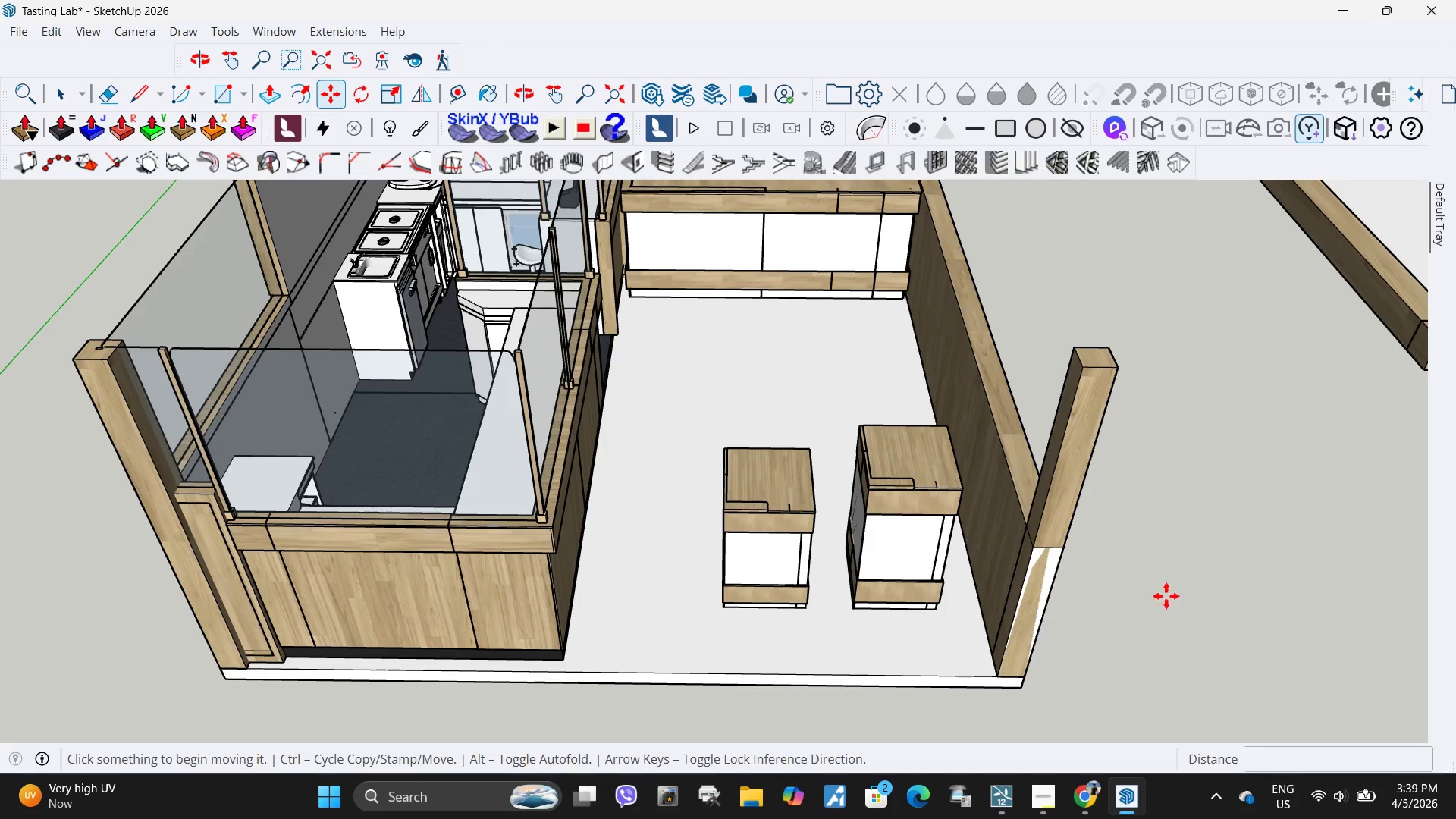 
key(Control+ControlLeft)
 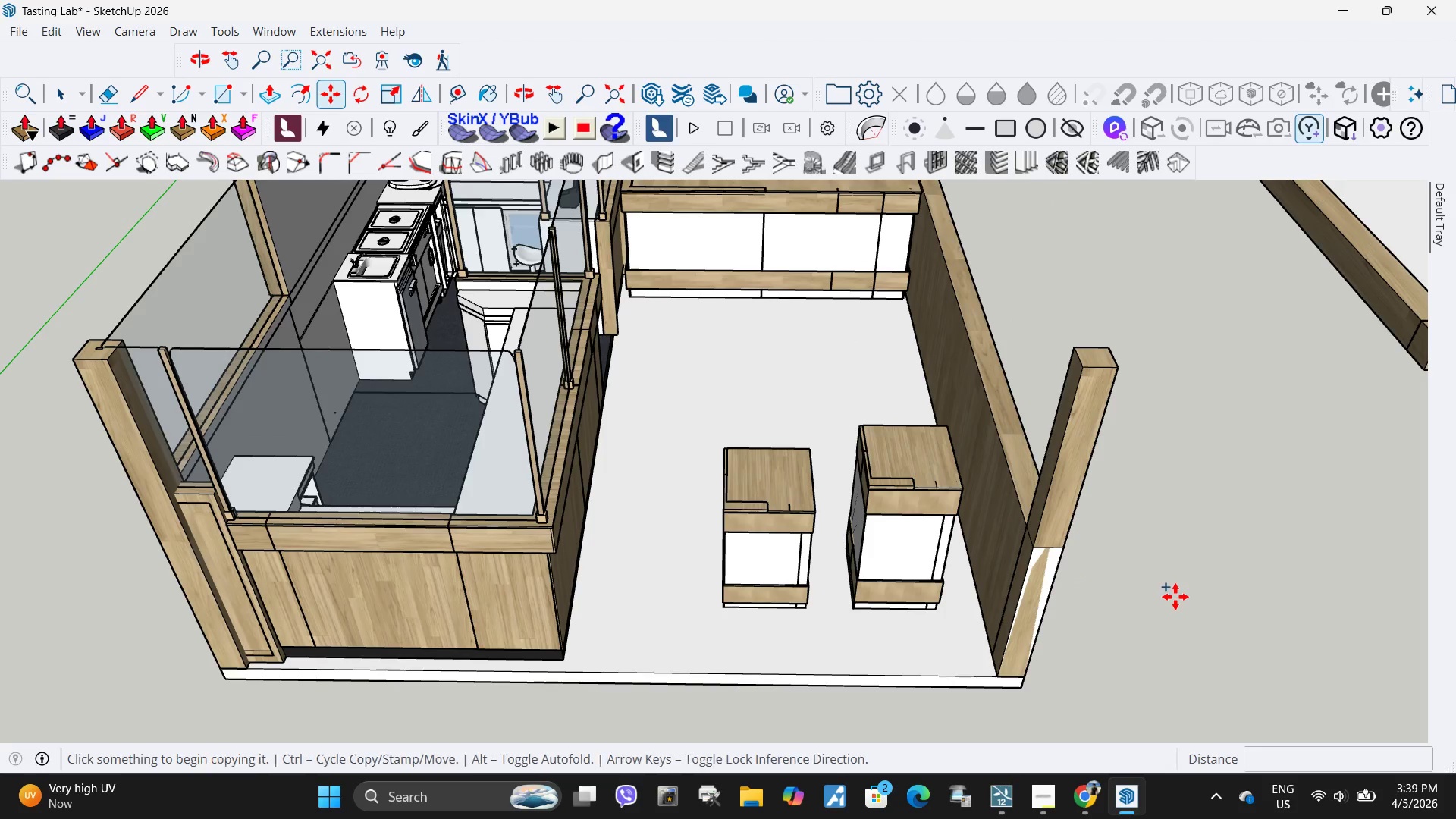 
left_click([1175, 597])
 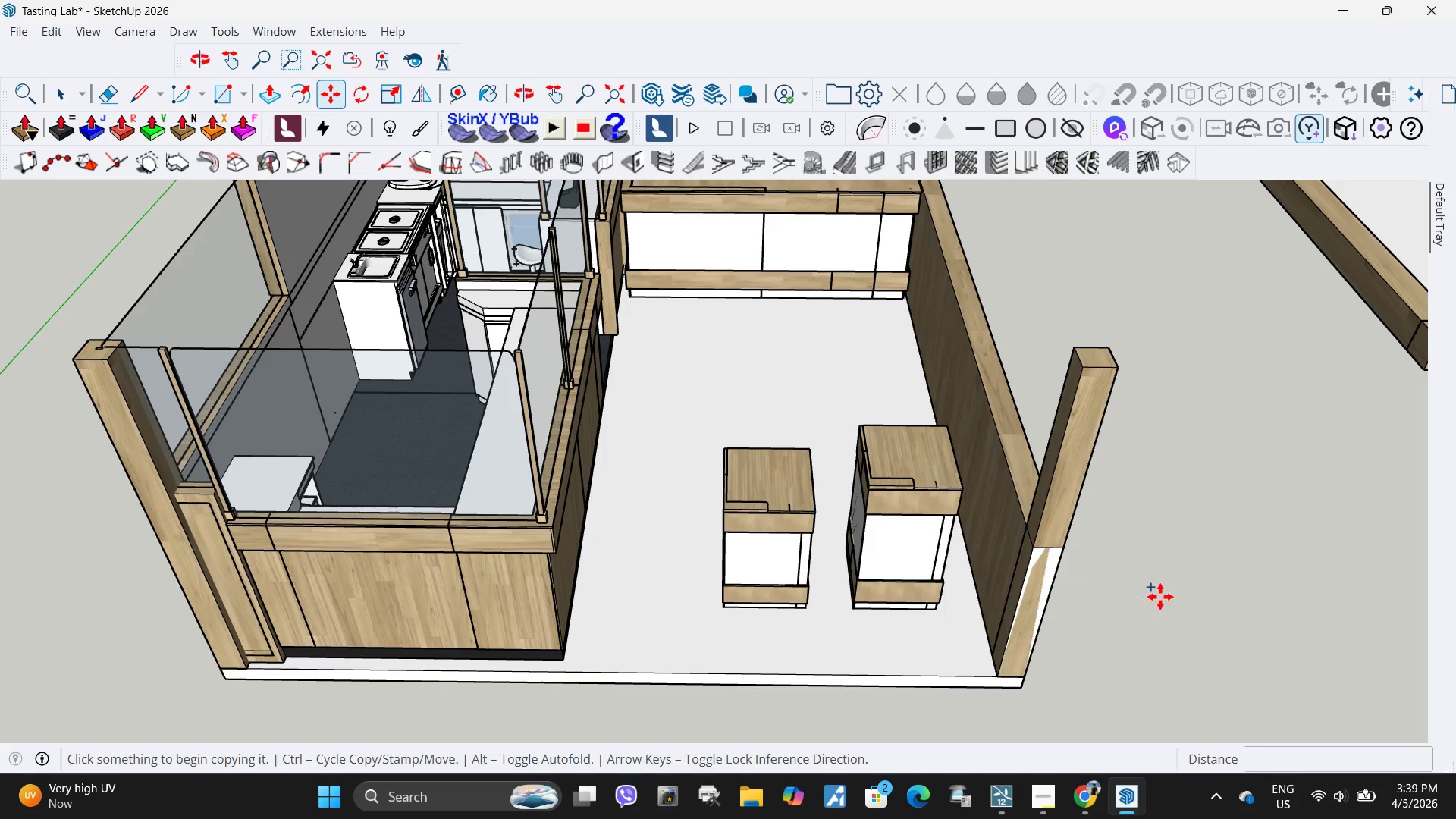 
key(M)
 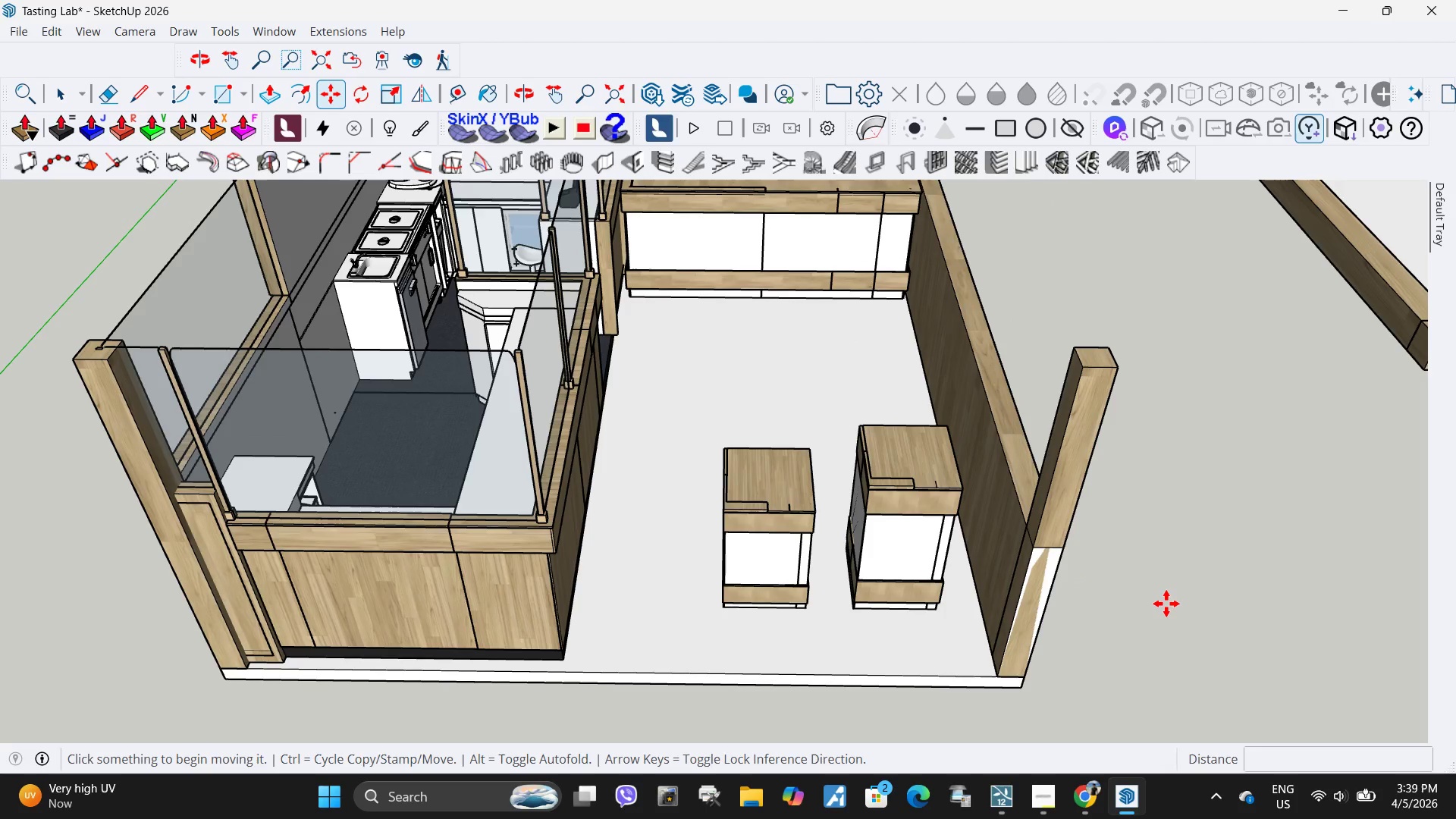 
key(Control+ControlLeft)
 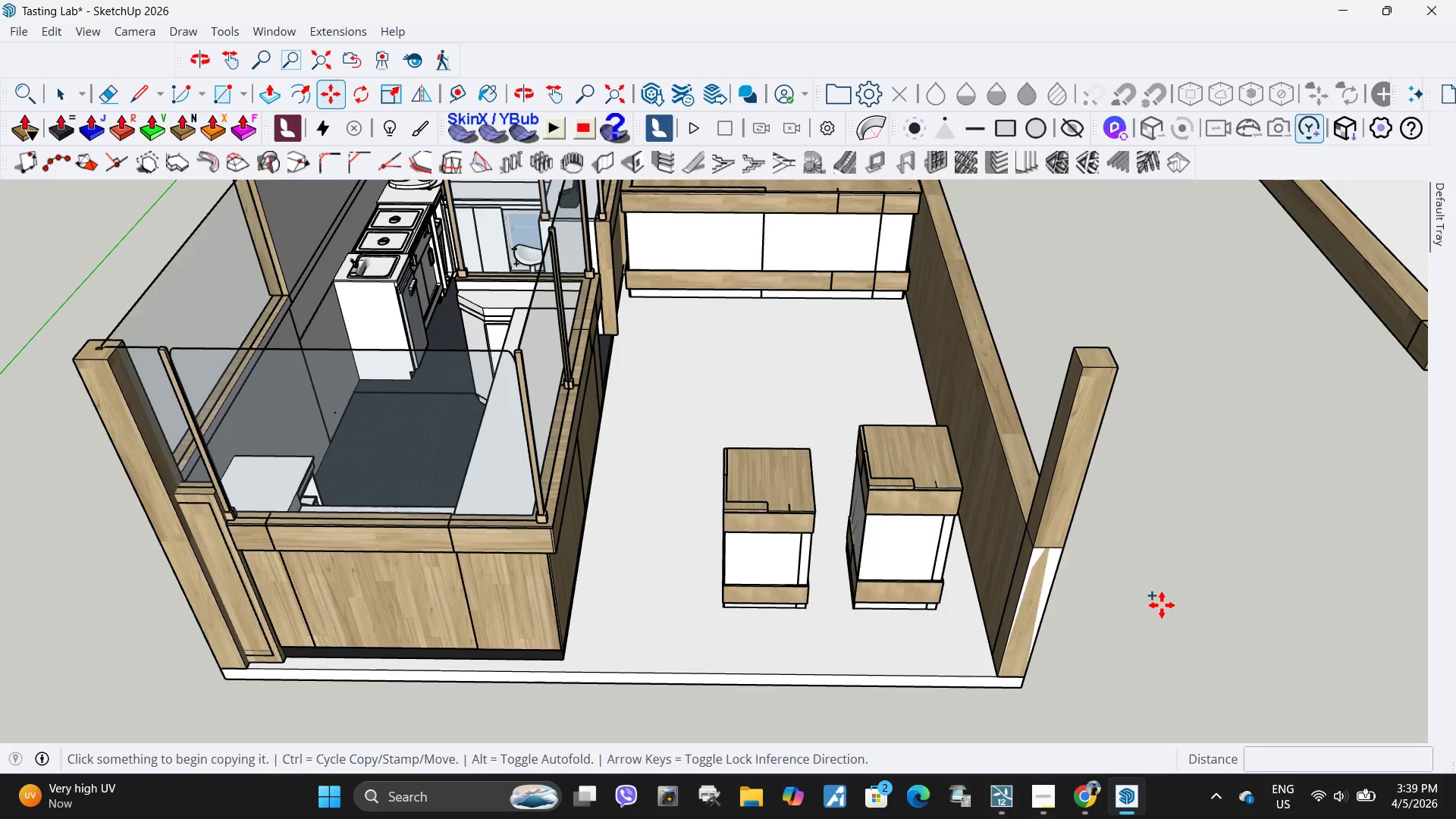 
left_click([1162, 605])
 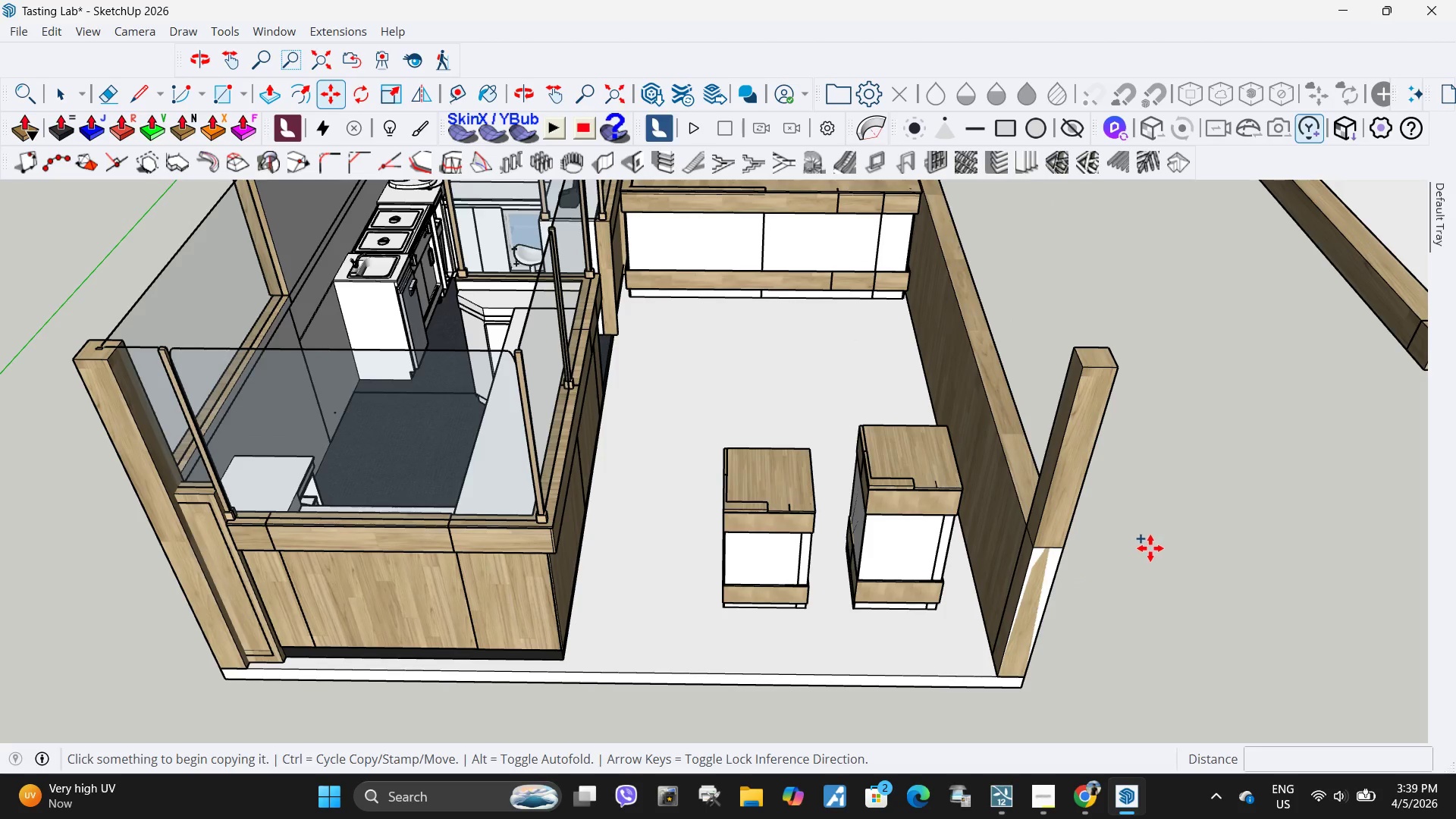 
key(Space)
 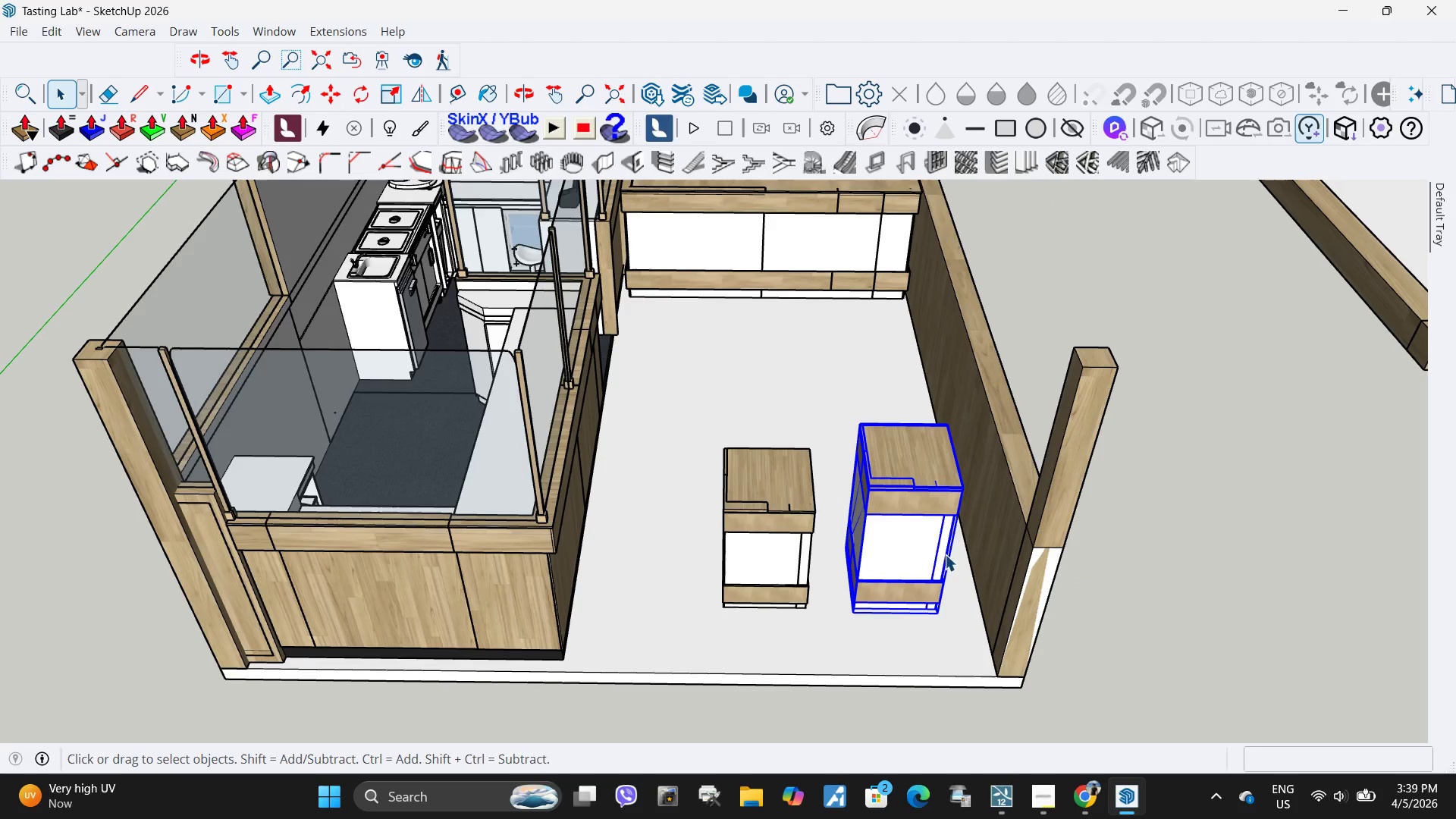 
key(M)
 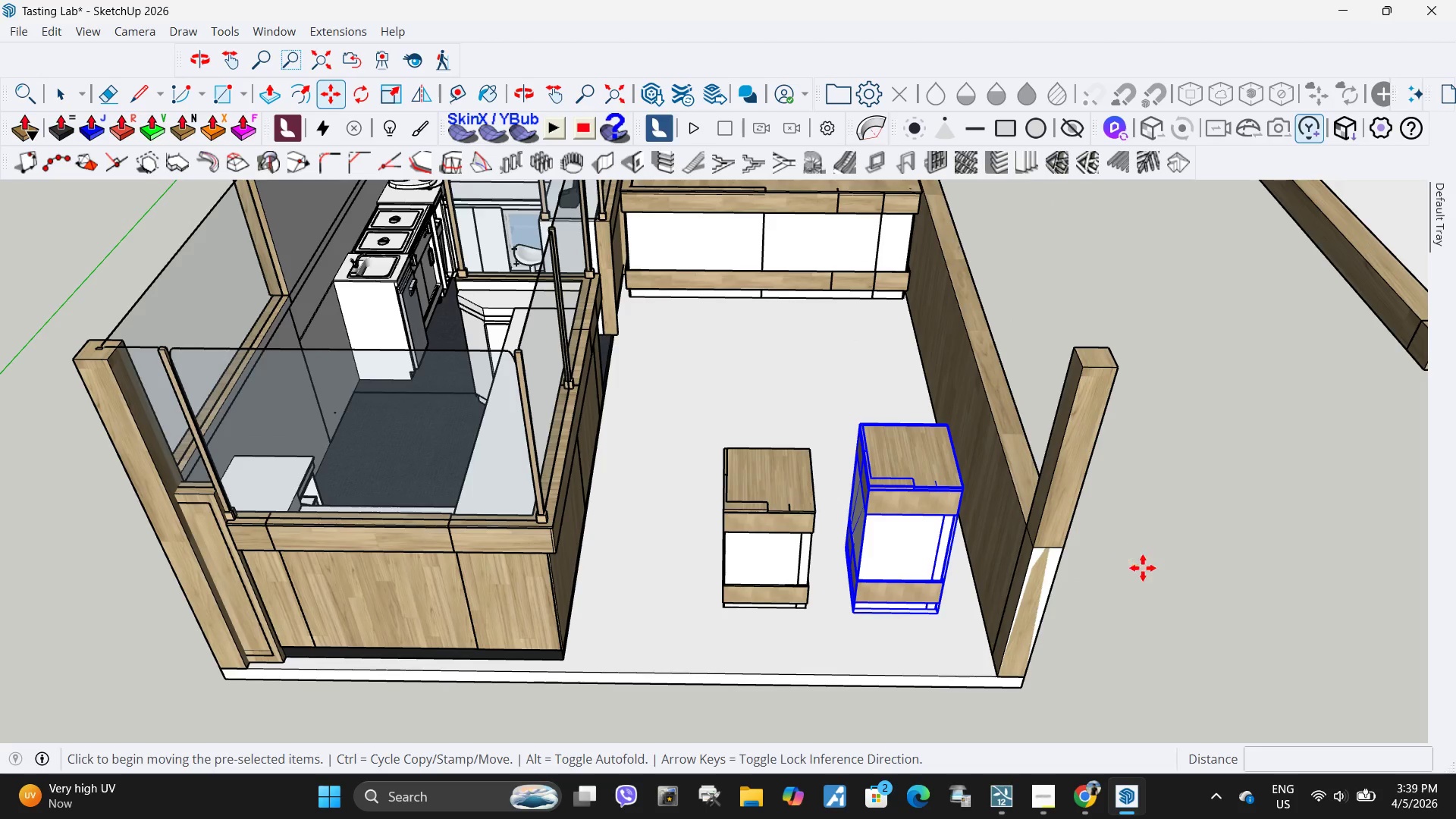 
key(Control+ControlLeft)
 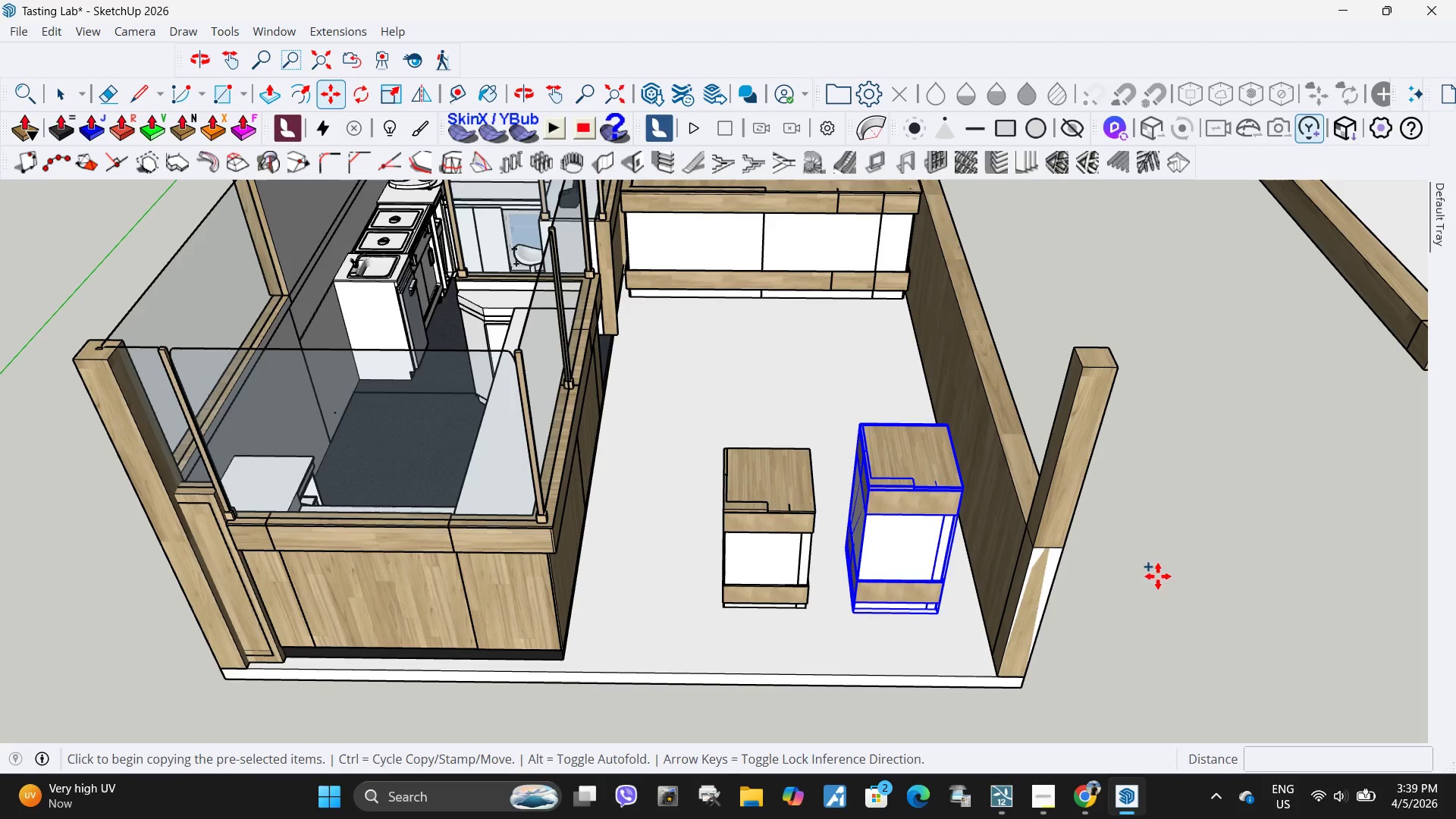 
left_click([1158, 576])
 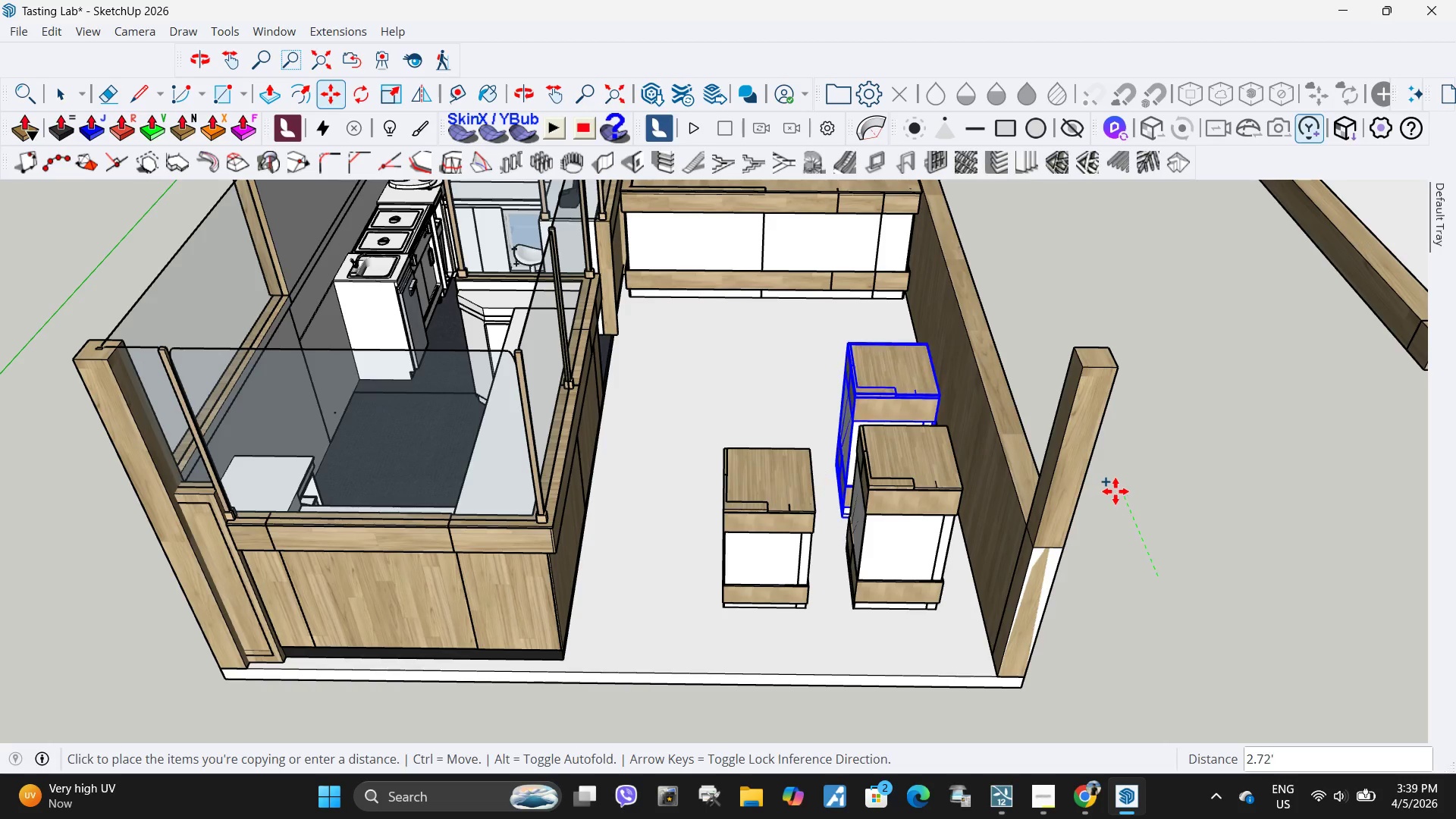 
left_click([1122, 488])
 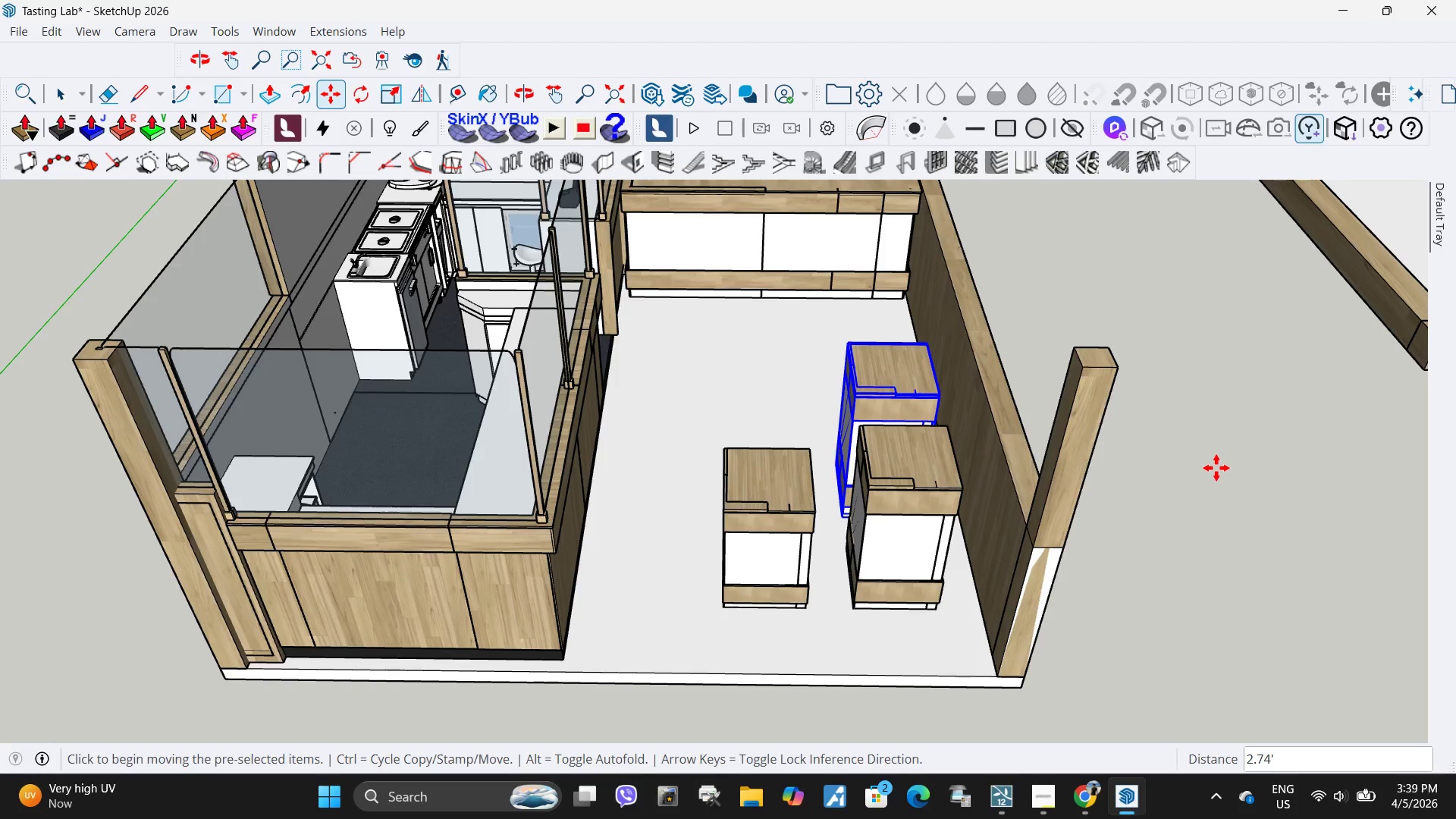 
left_click([1216, 468])
 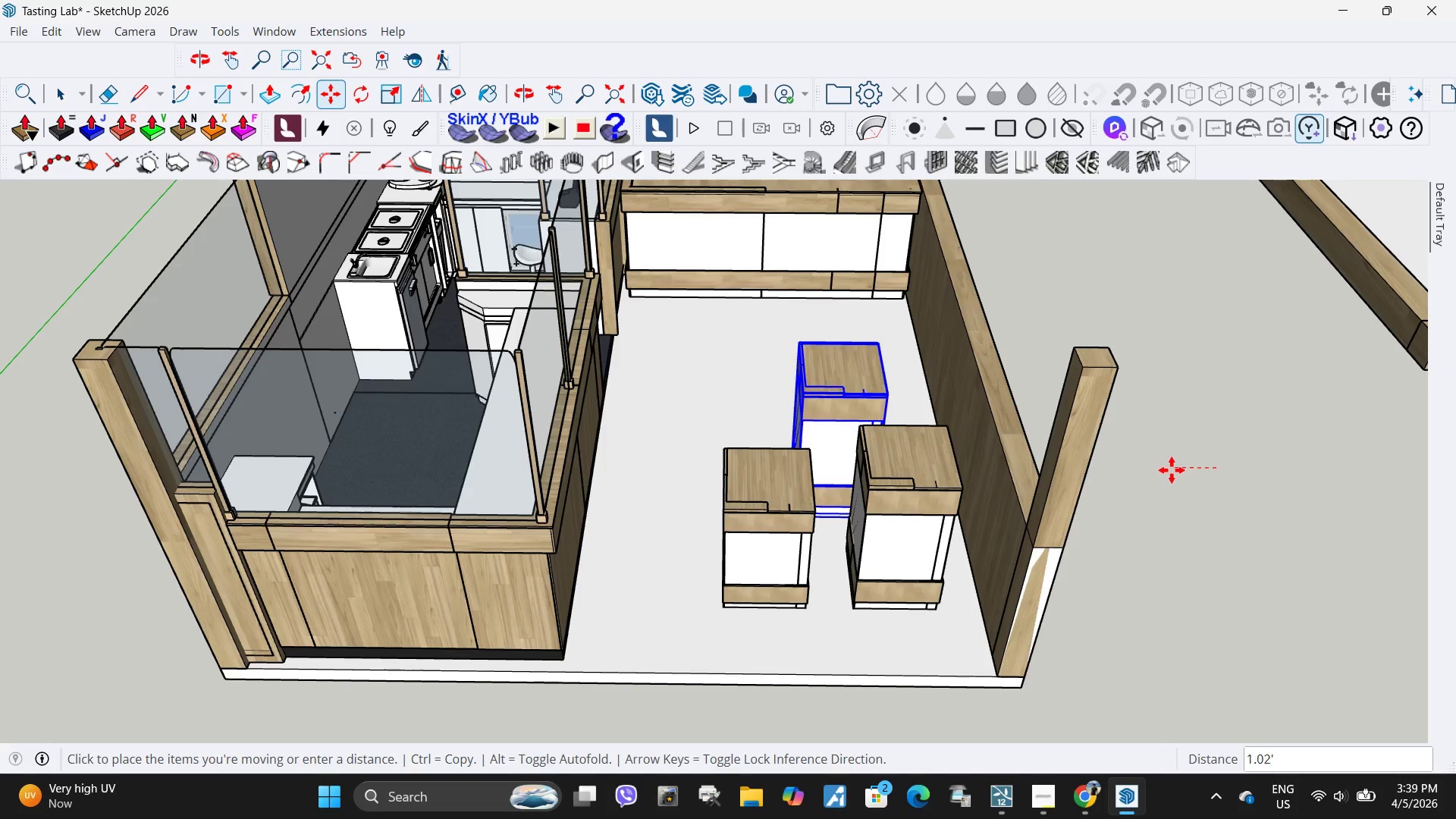 
double_click([1172, 470])
 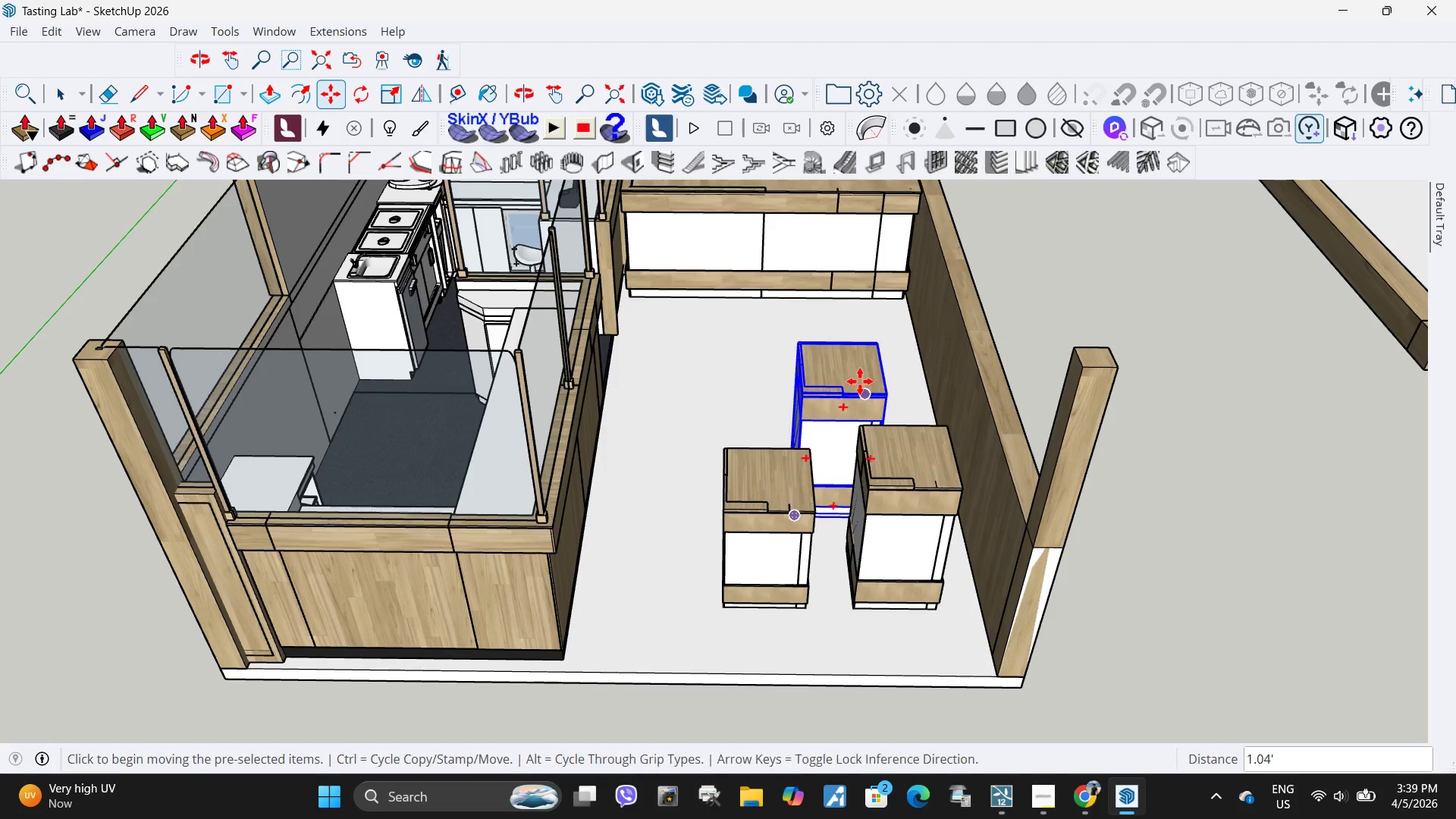 
key(S)
 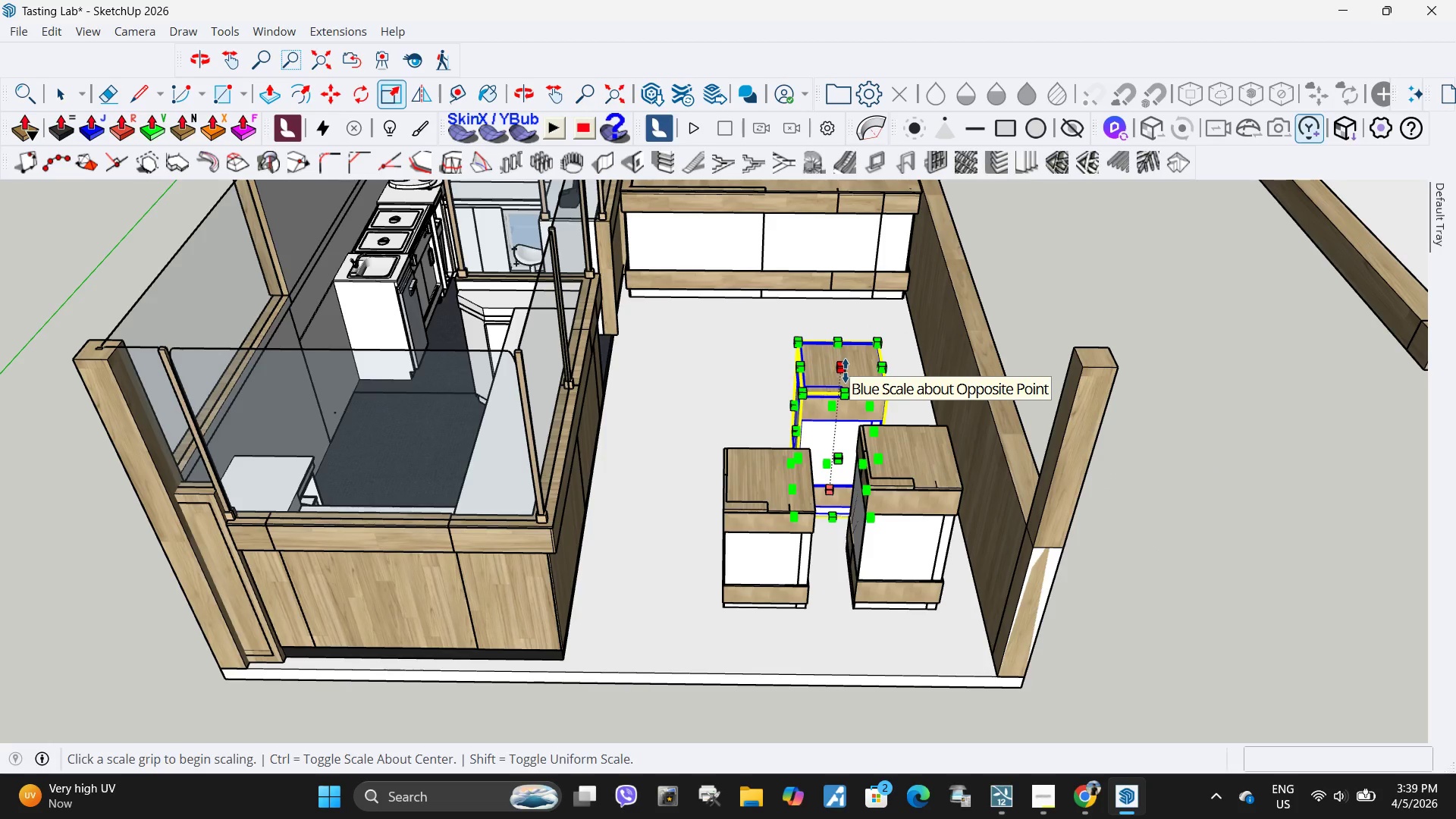 
left_click([846, 371])
 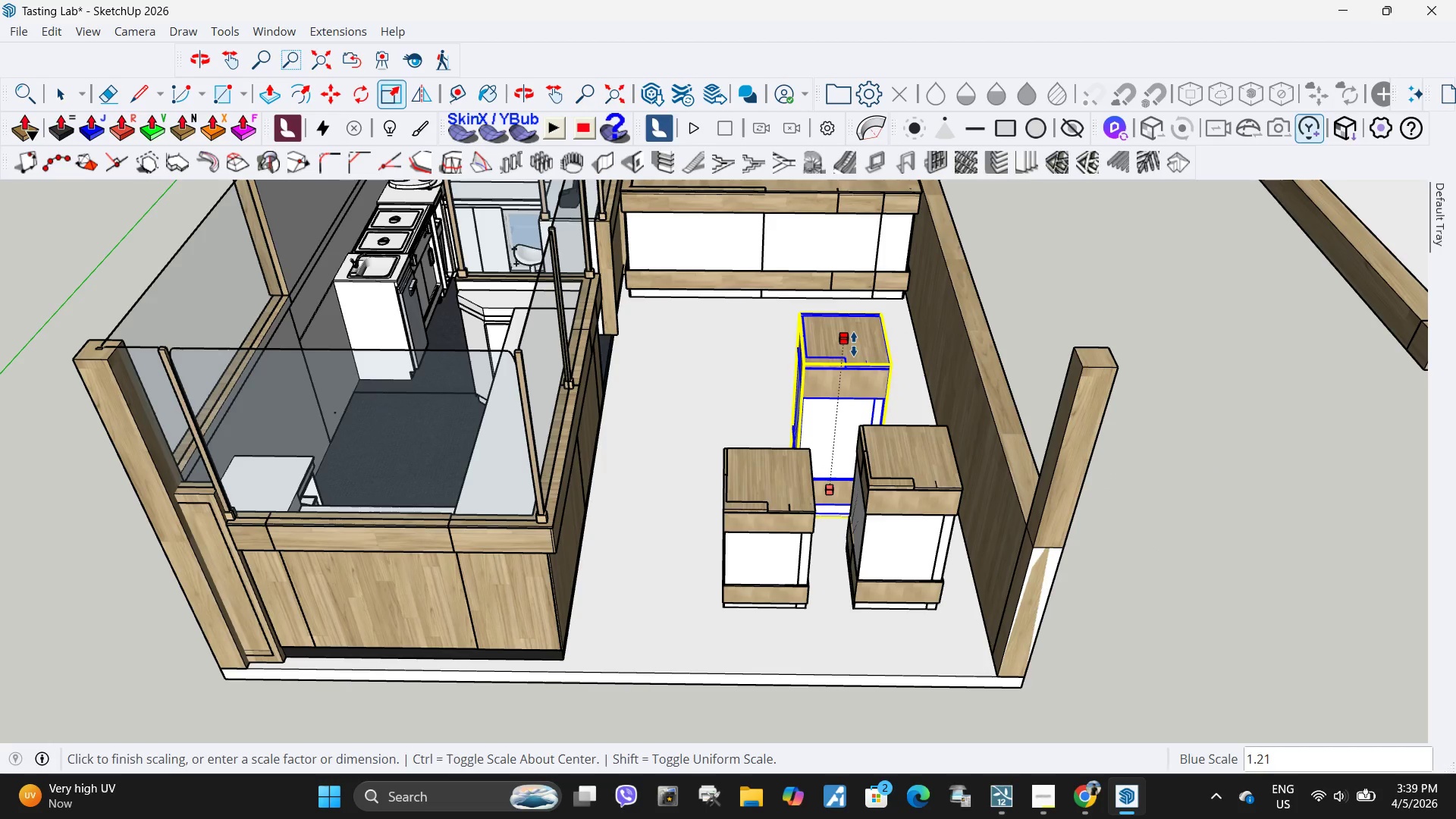 
double_click([854, 344])
 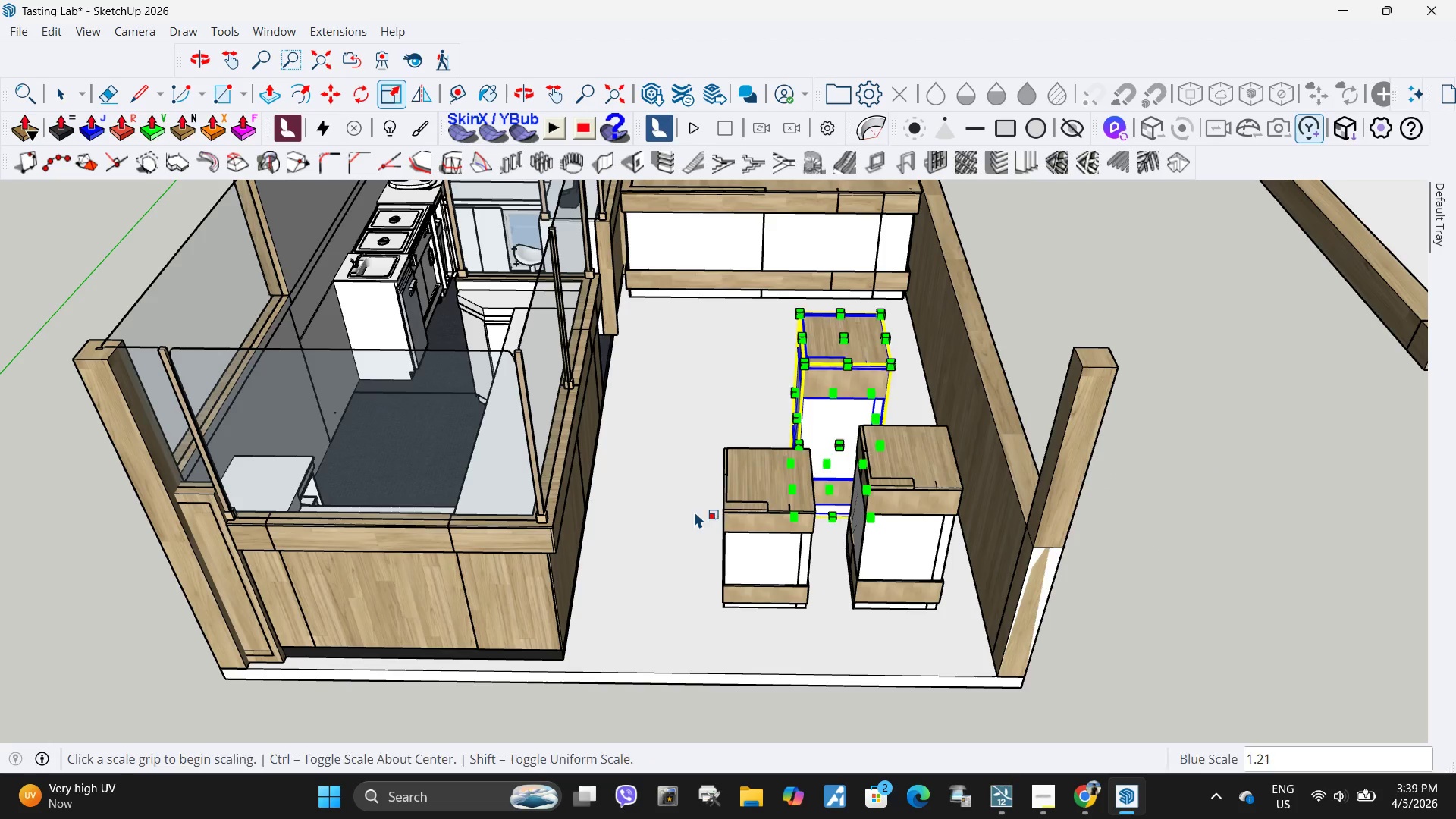 
key(Space)
 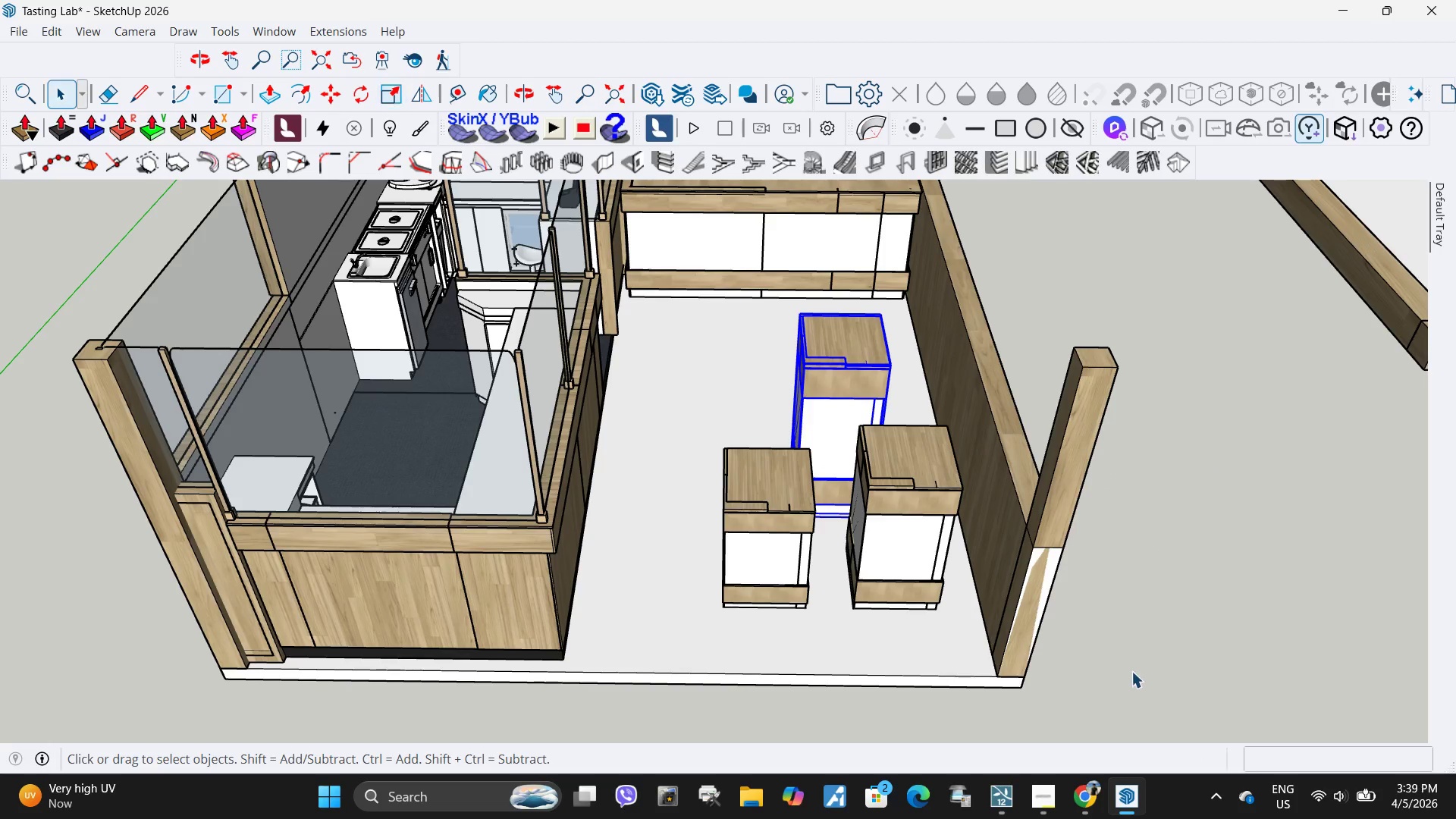 
left_click([1131, 671])
 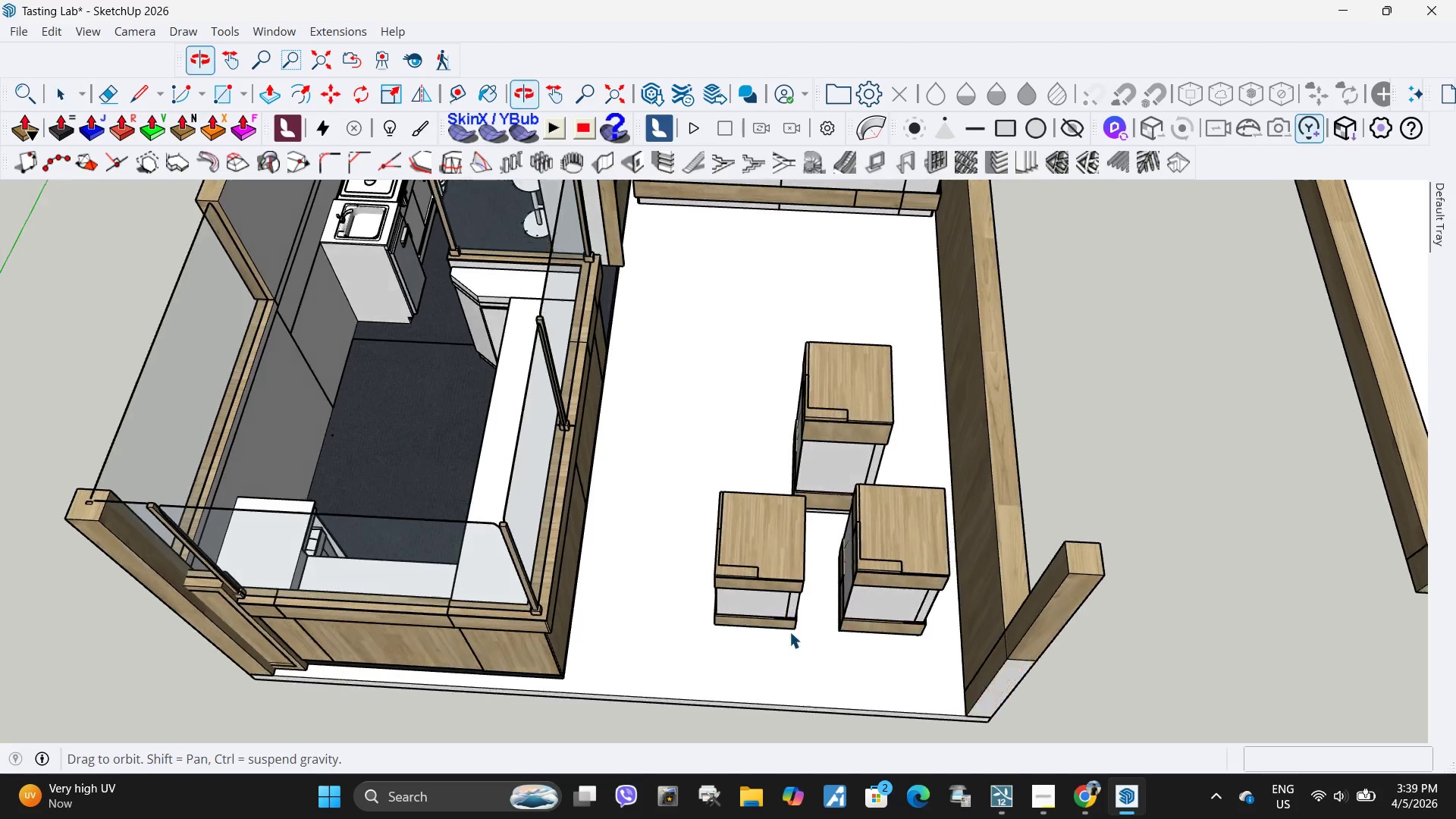 
left_click([780, 607])
 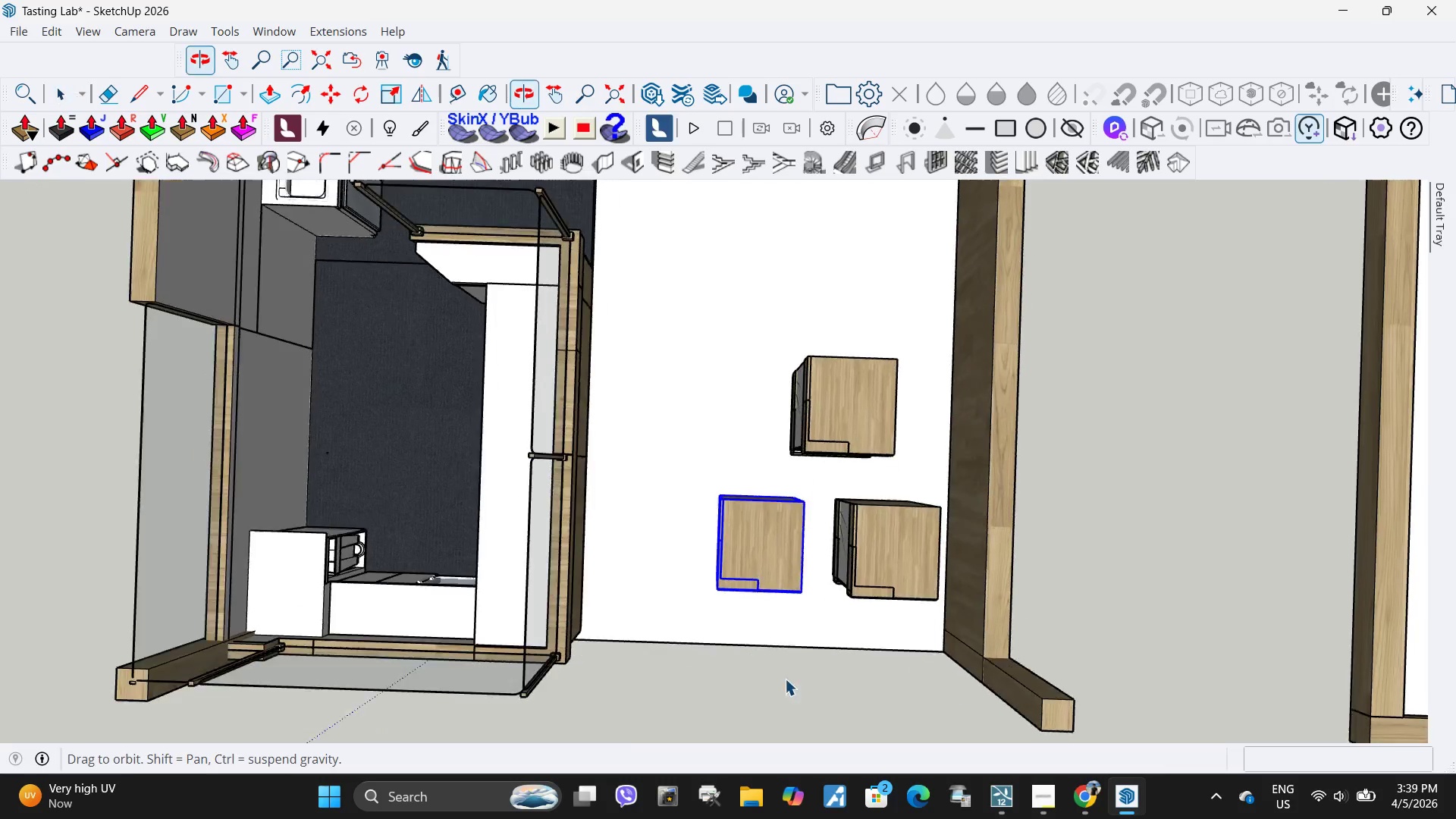 
key(M)
 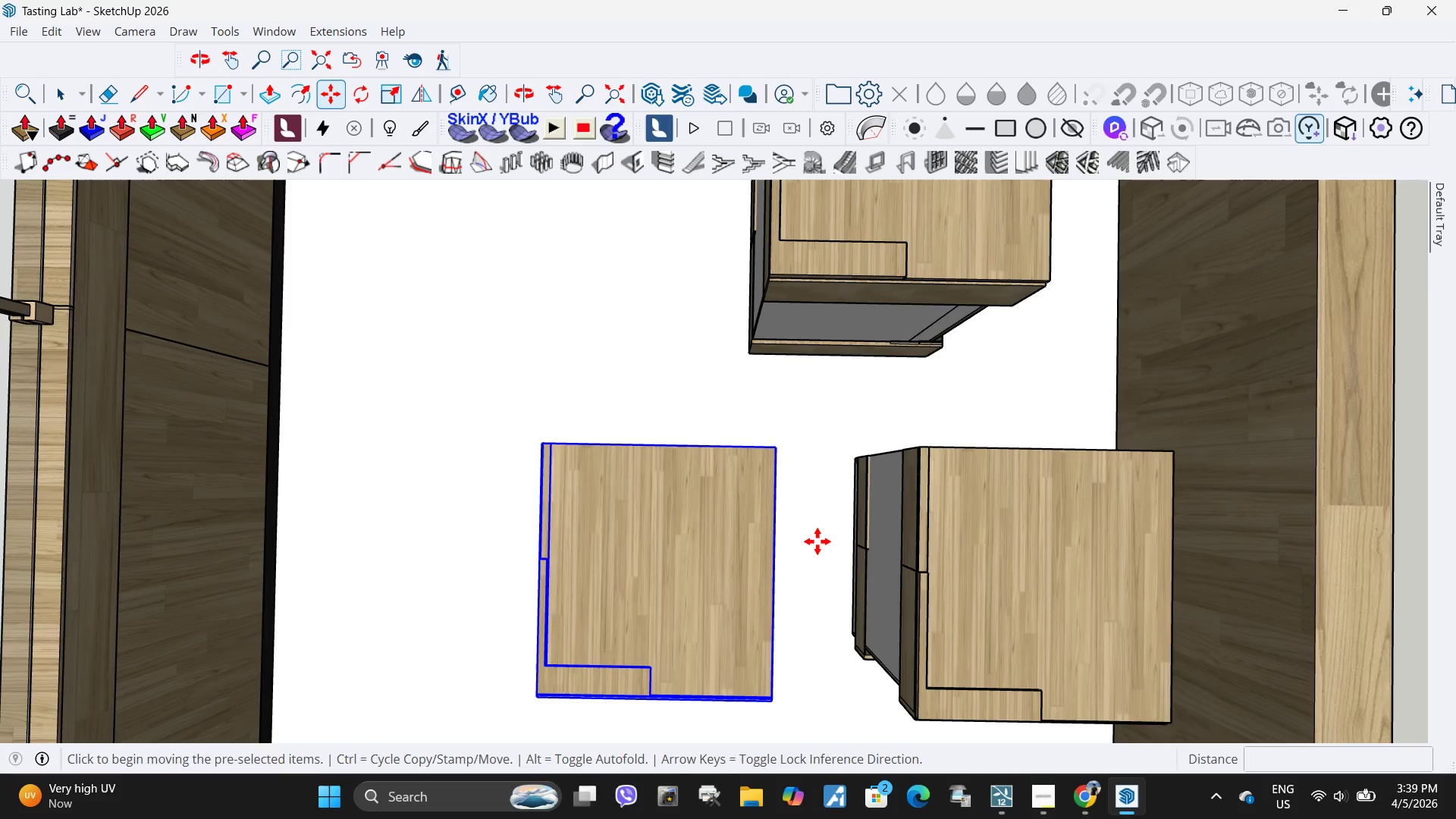 
scroll: coordinate [817, 529], scroll_direction: up, amount: 8.0
 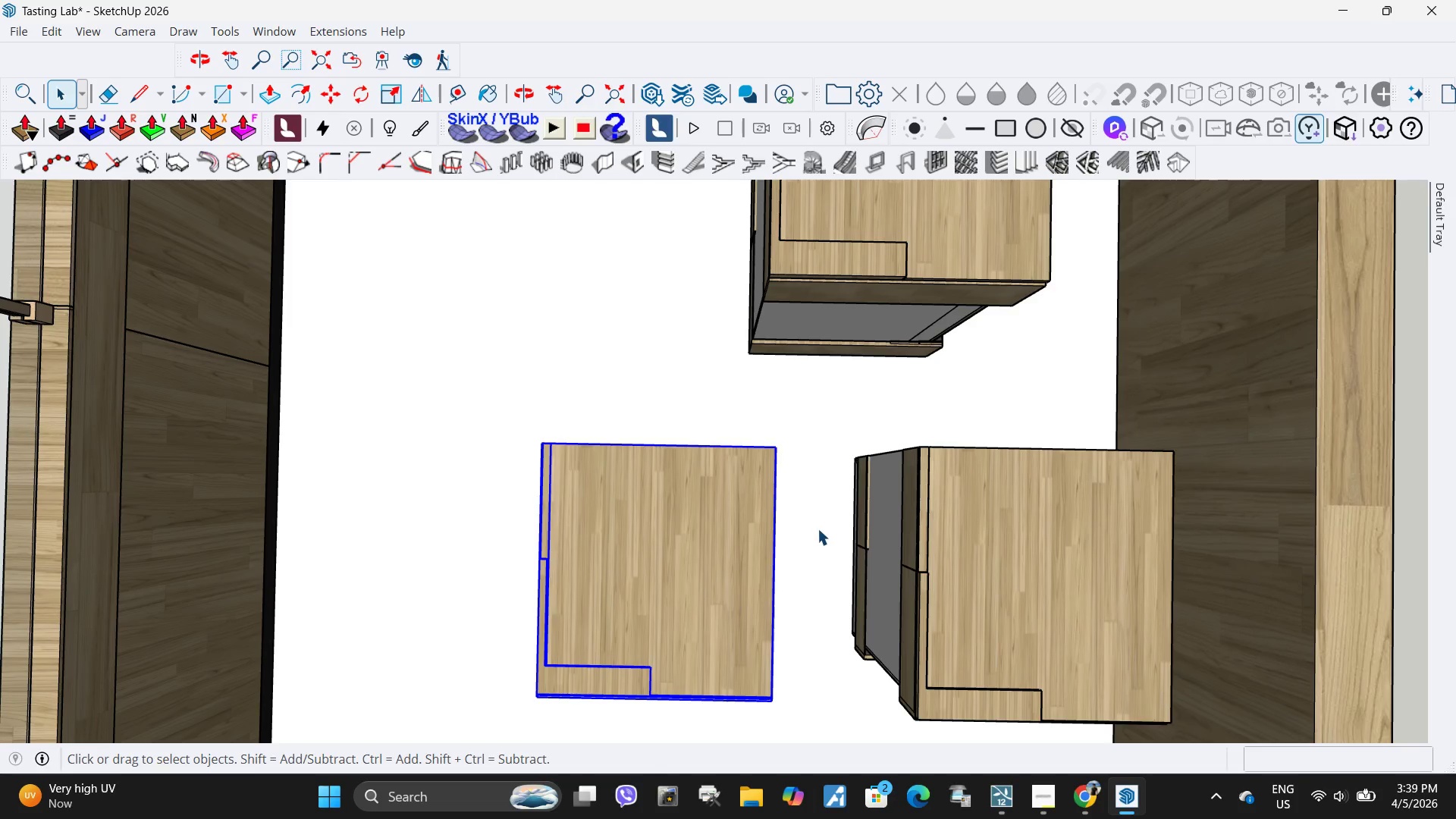 
left_click([817, 541])
 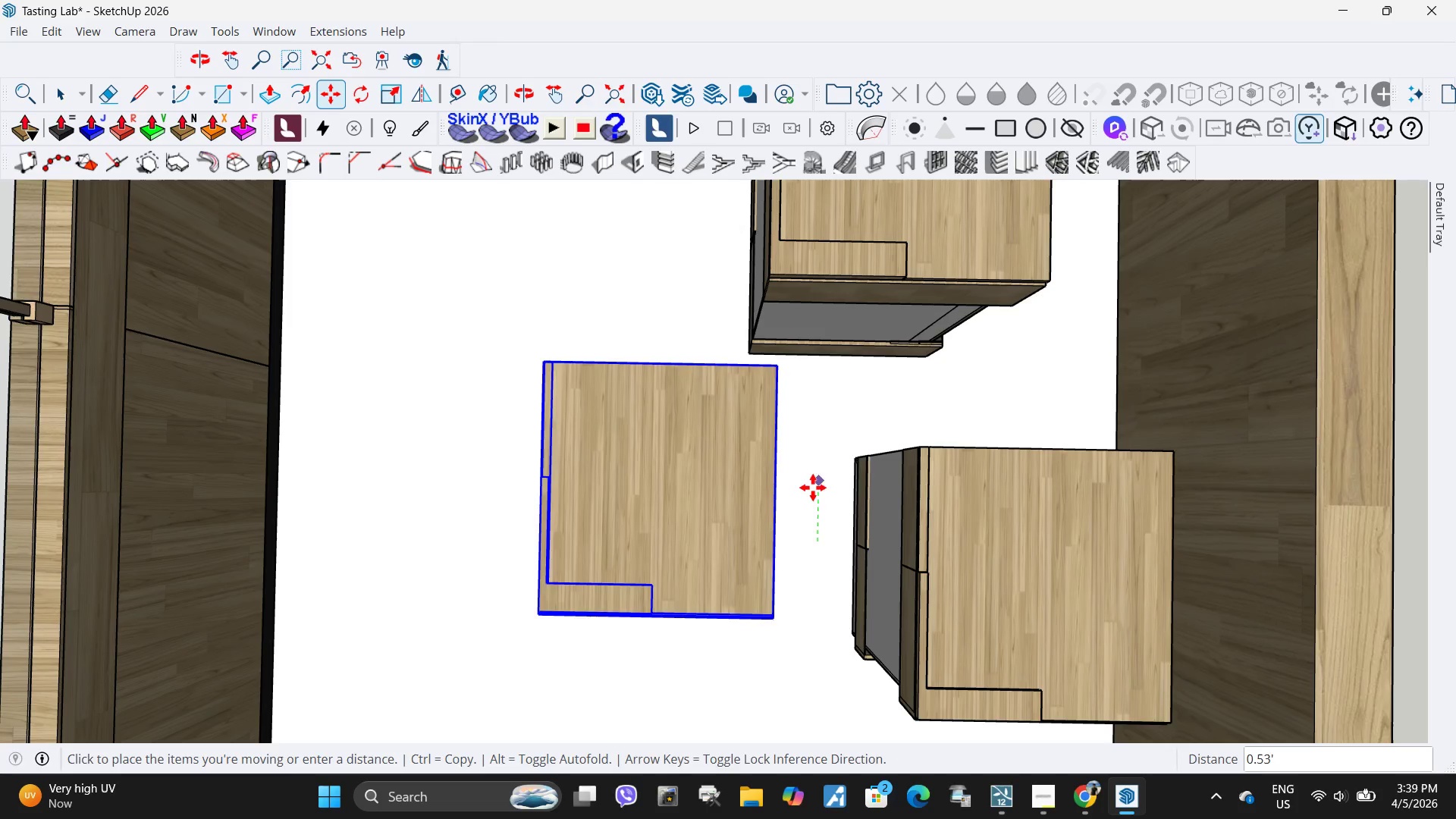 
left_click([813, 492])
 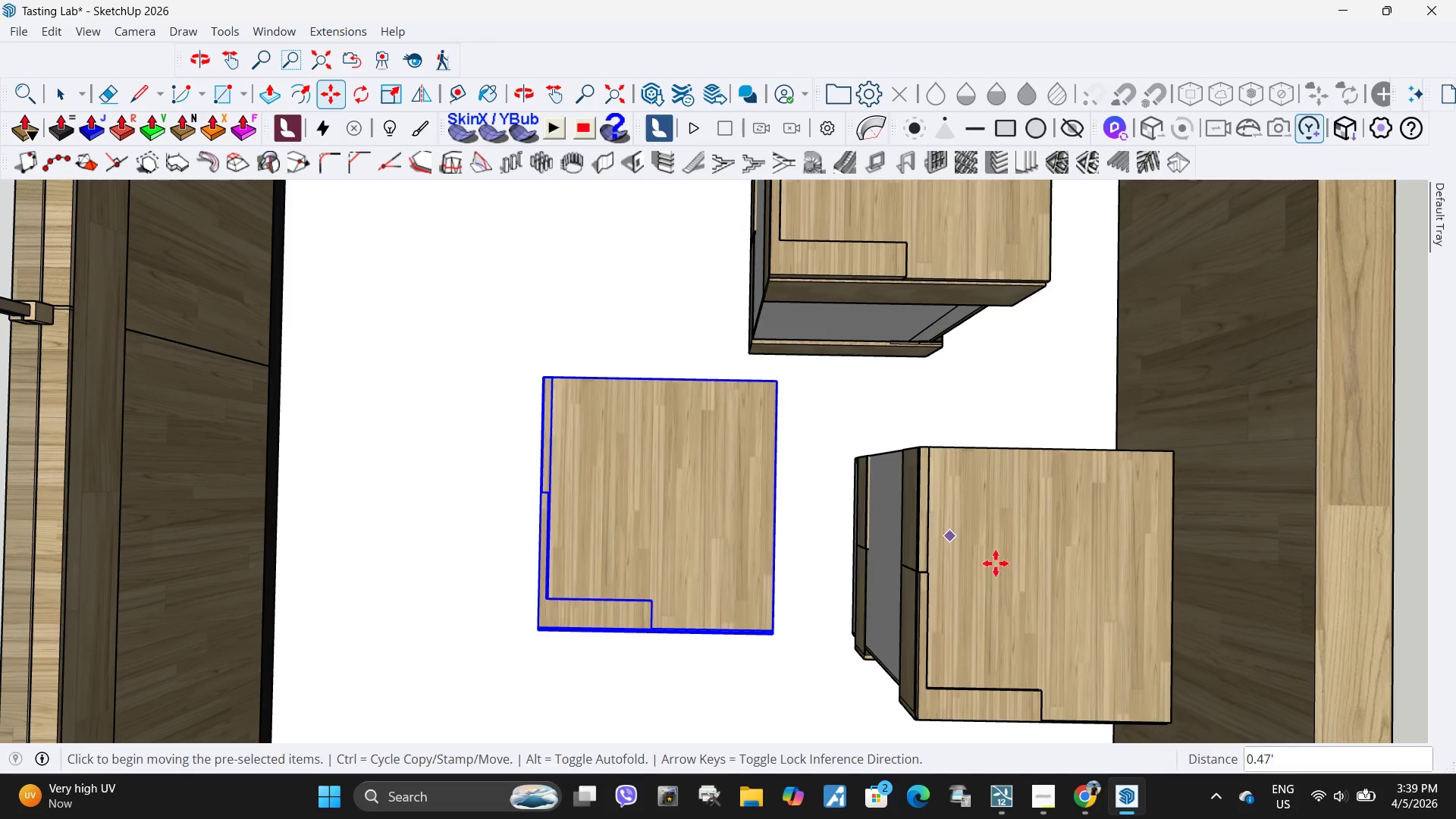 
key(Space)
 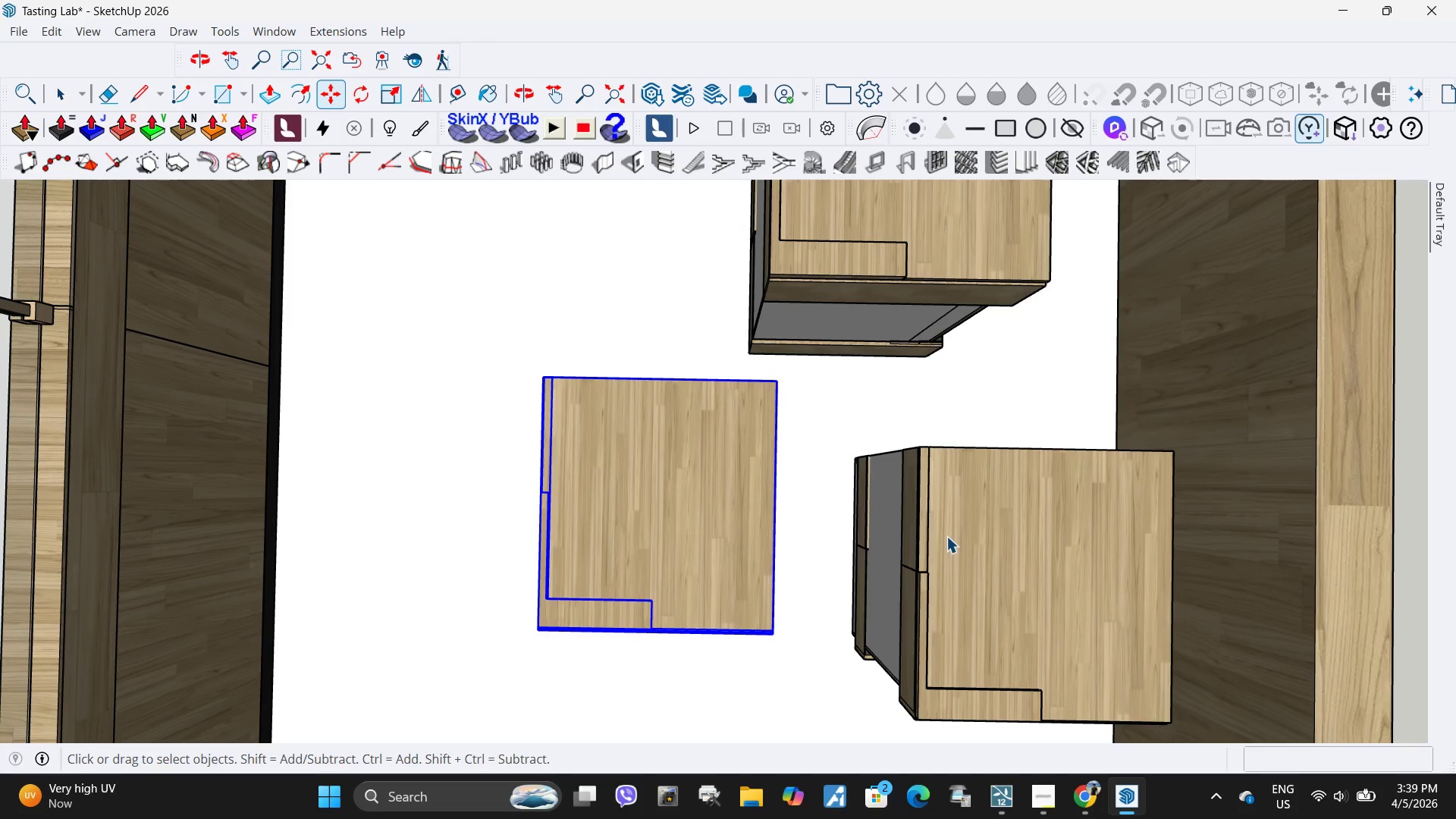 
double_click([946, 536])
 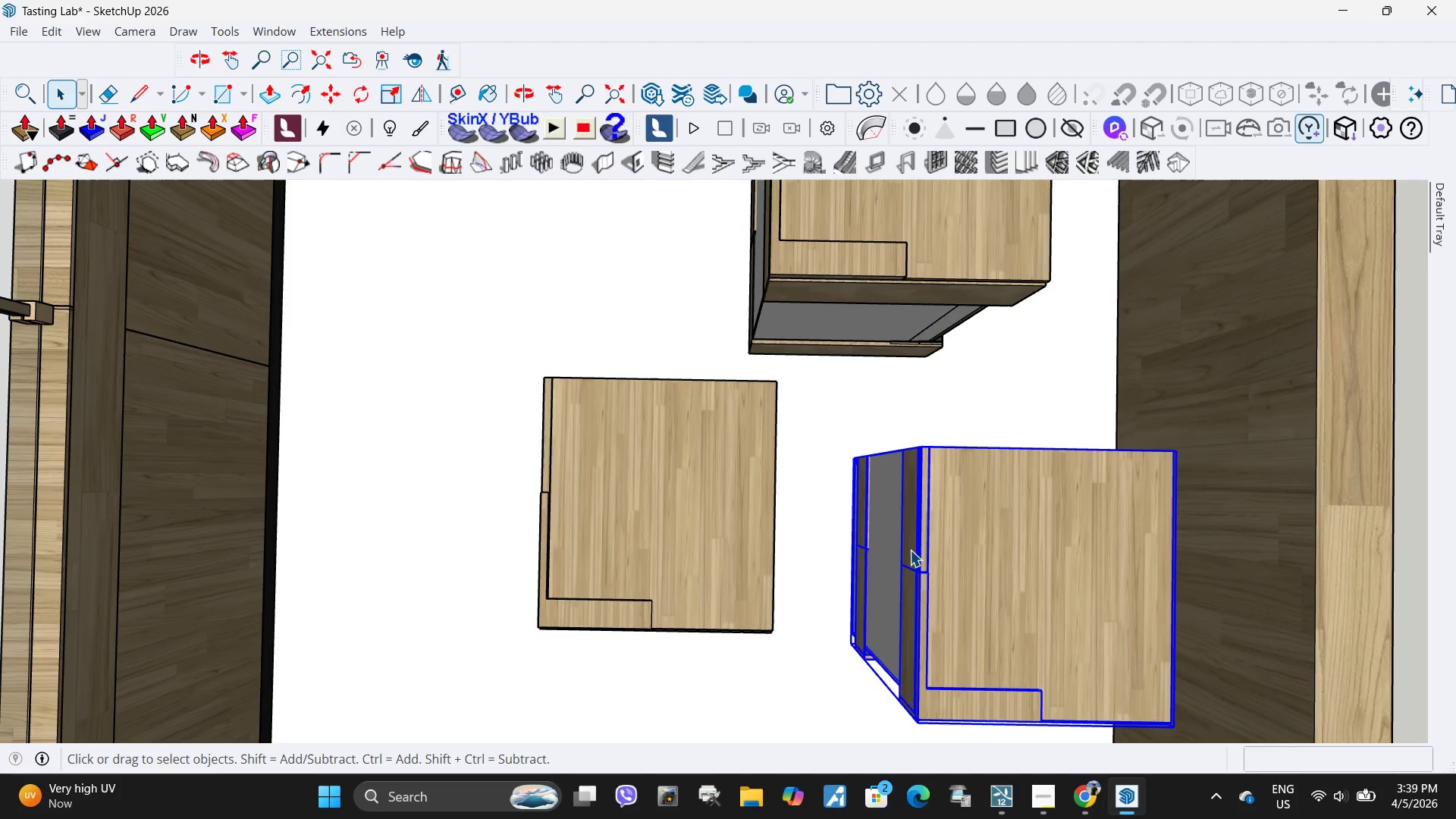 
key(M)
 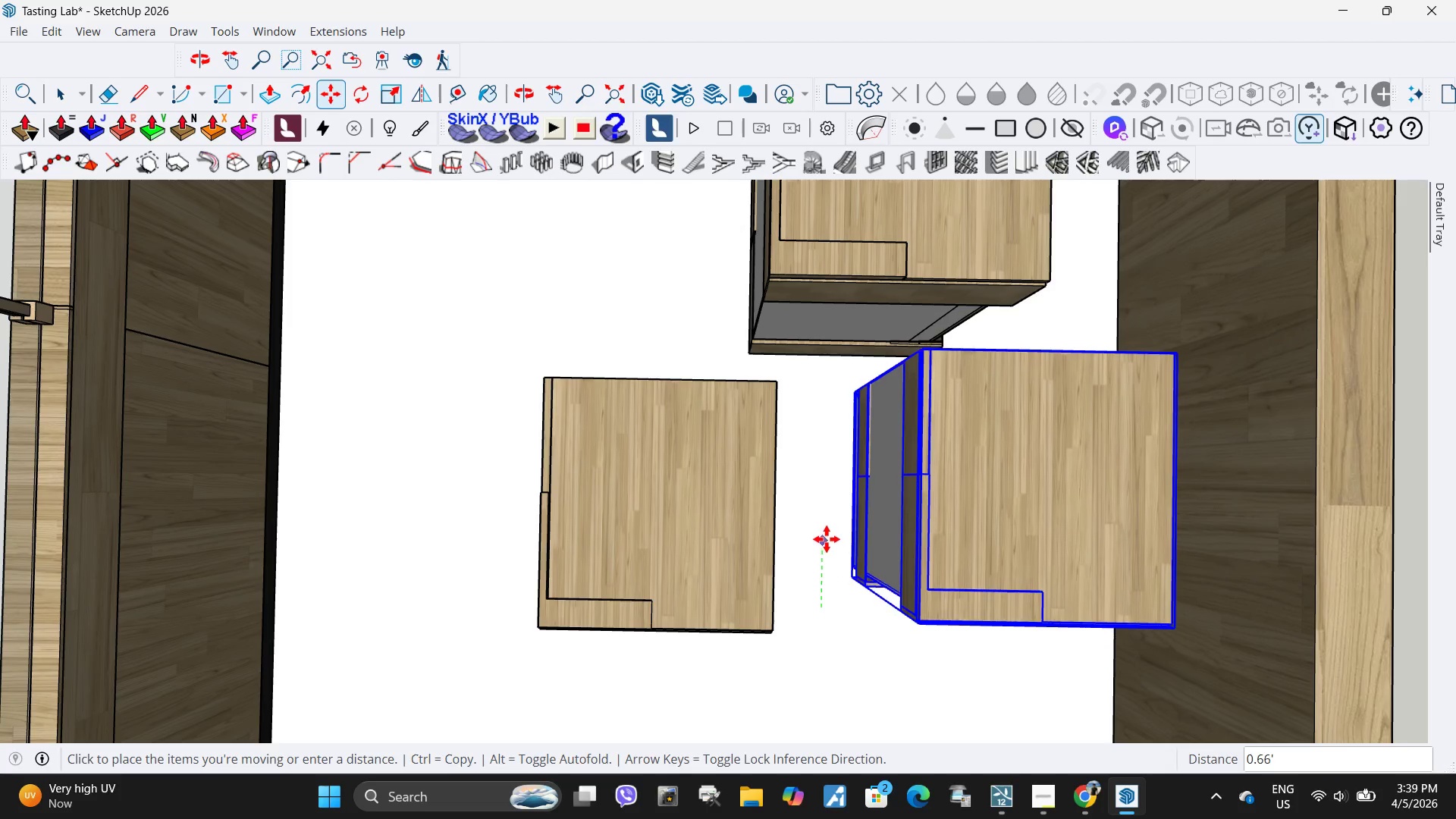 
left_click([825, 550])
 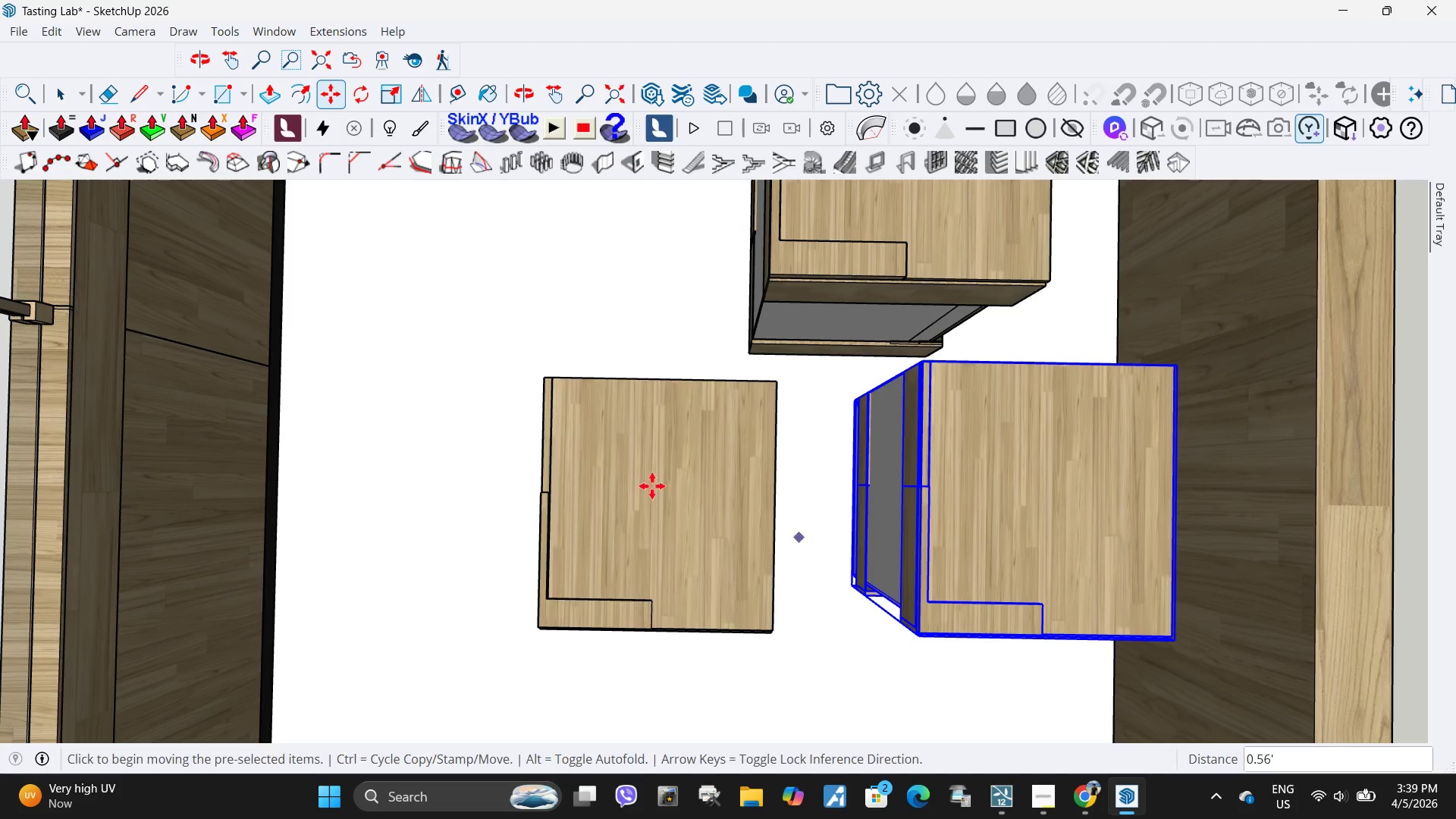 
key(Space)
 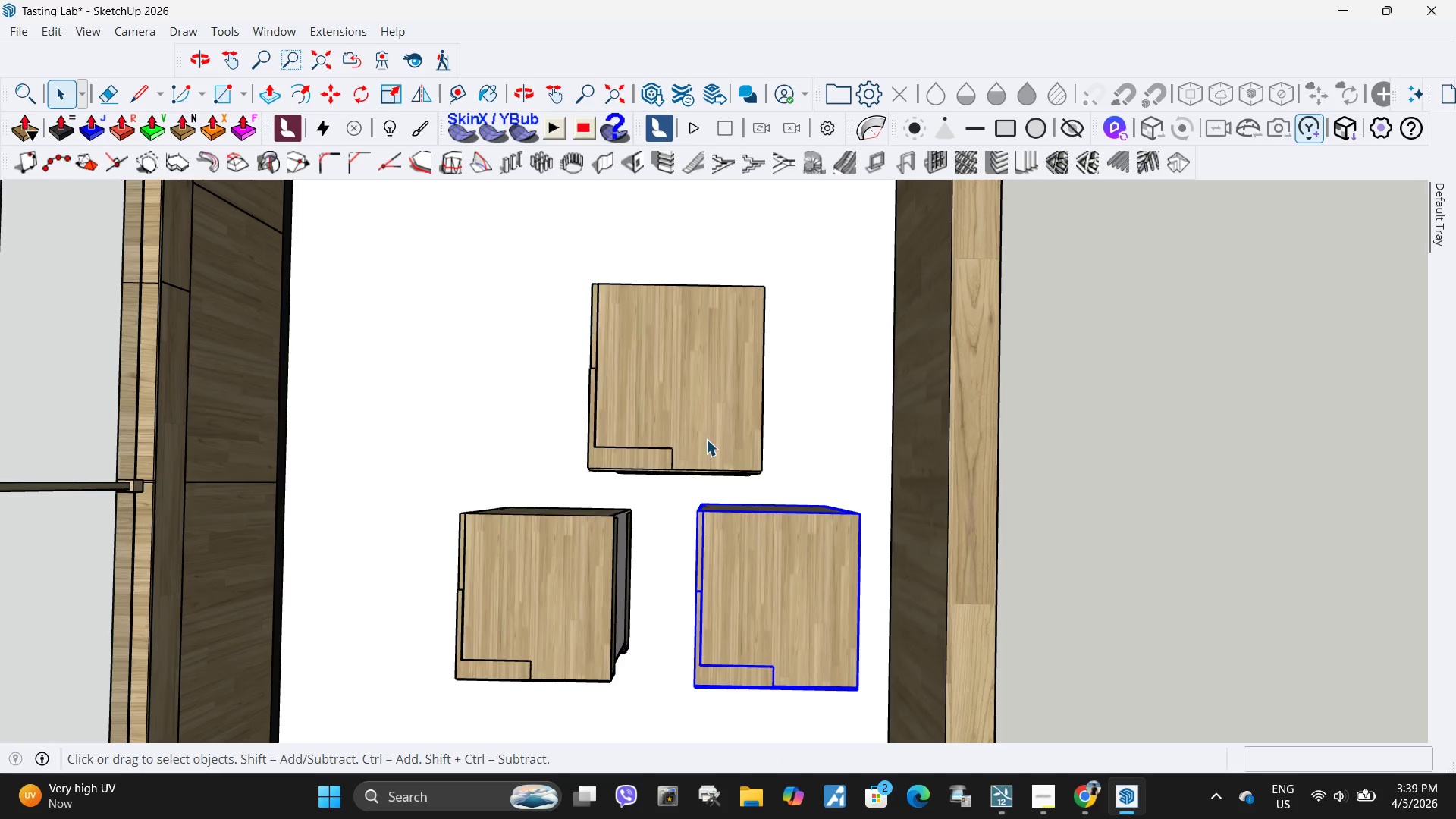 
left_click([706, 439])
 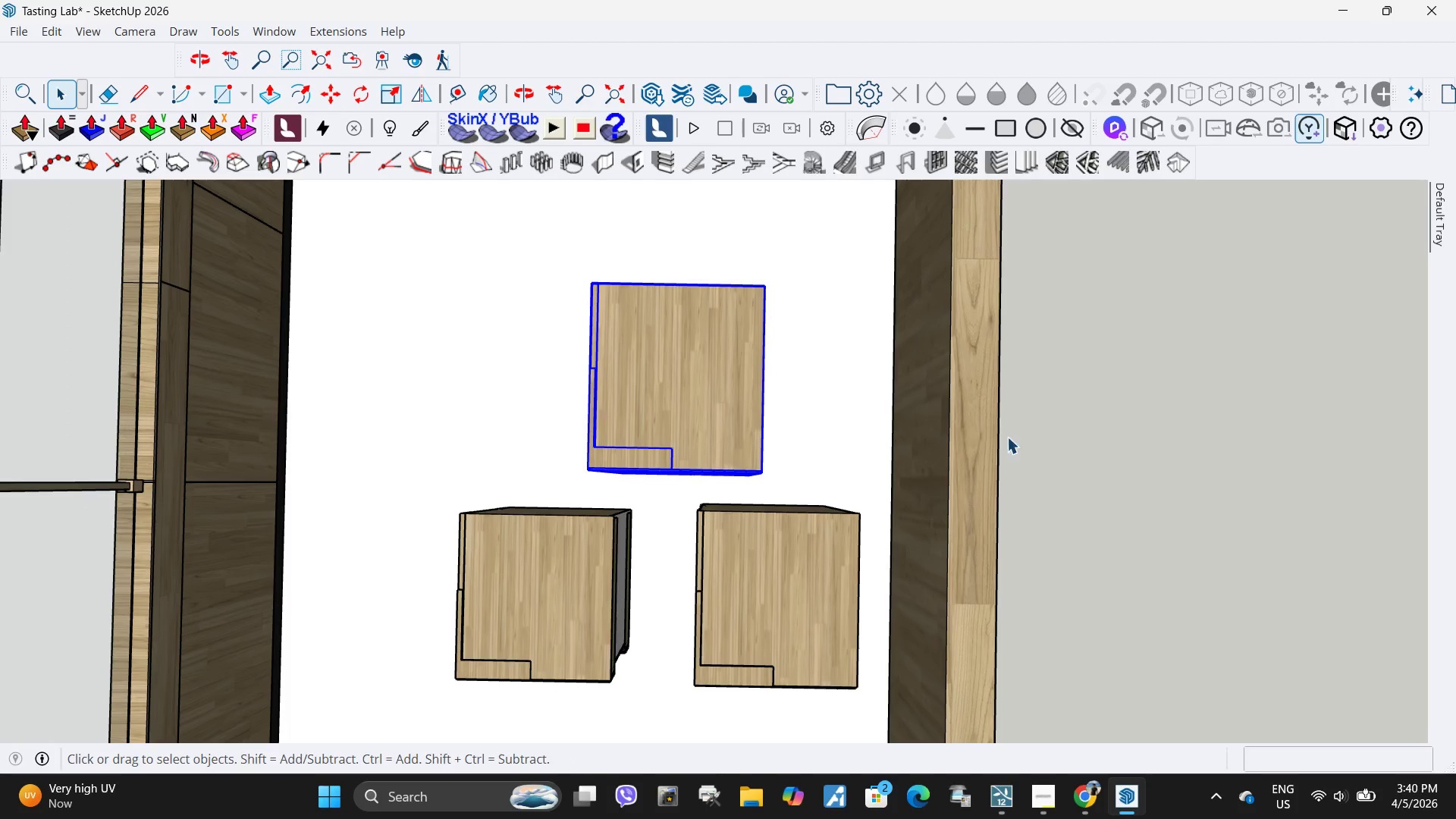 
scroll: coordinate [598, 403], scroll_direction: down, amount: 4.0
 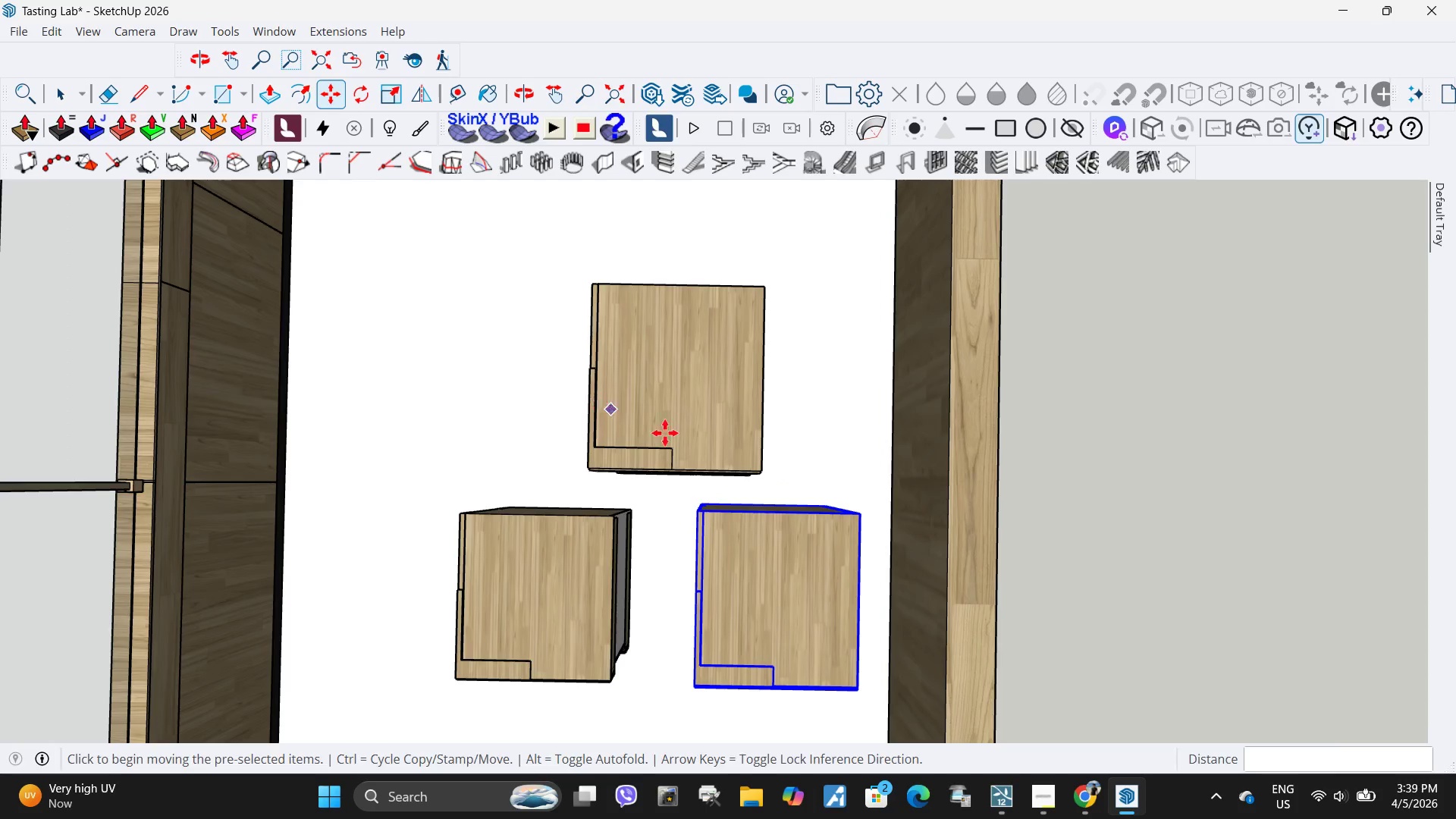 
key(M)
 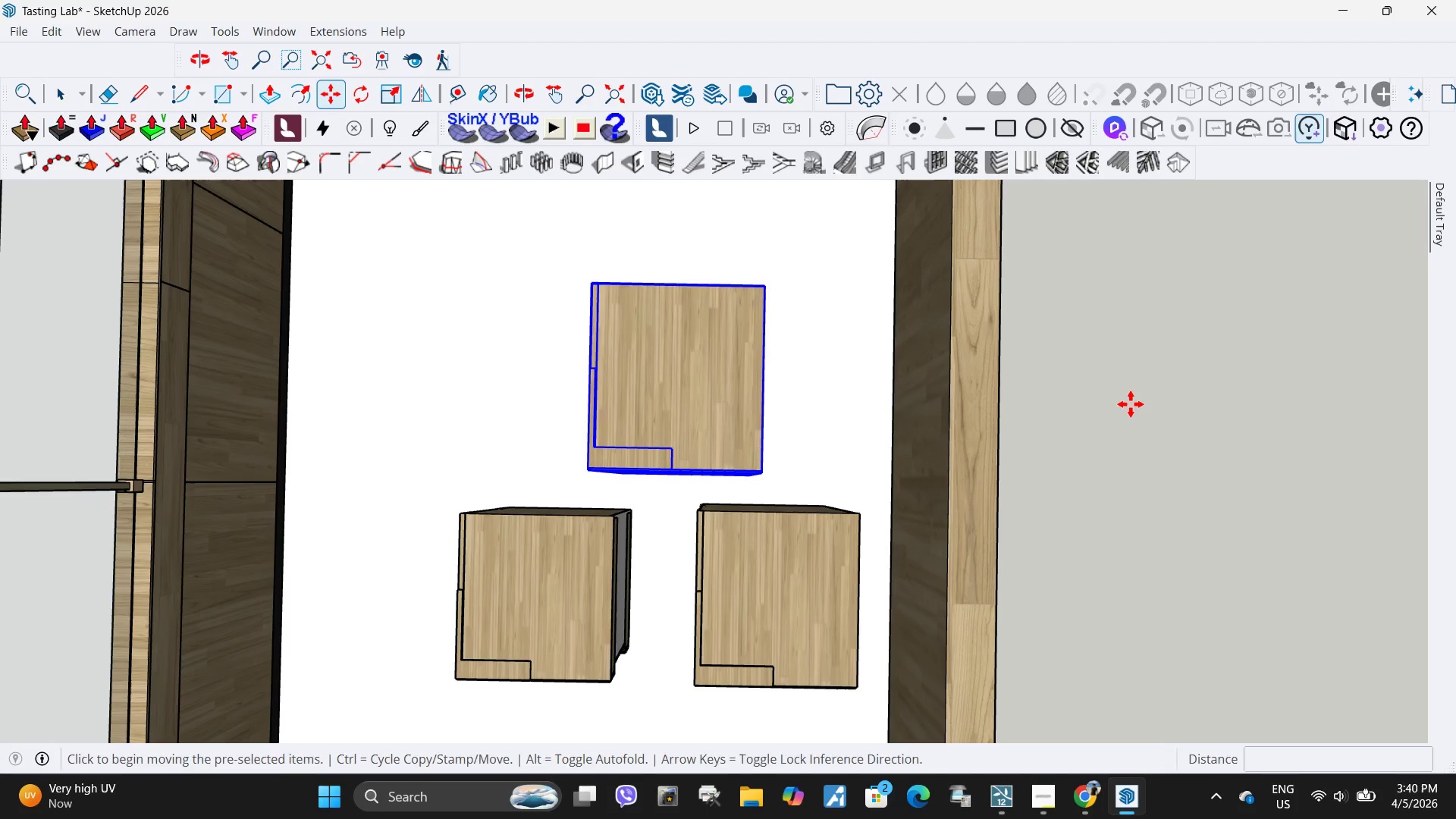 
double_click([1131, 404])
 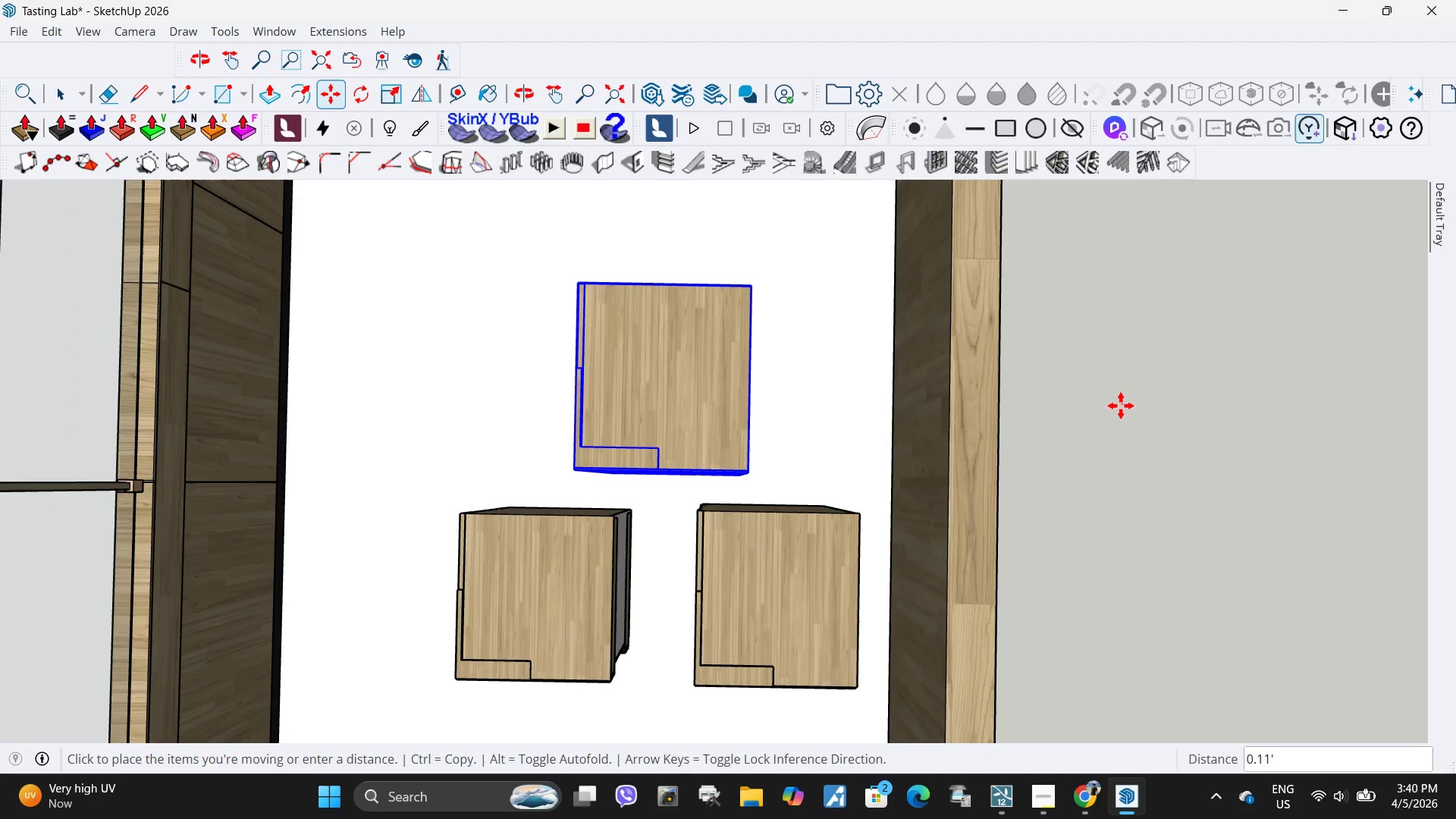 
left_click([1119, 406])
 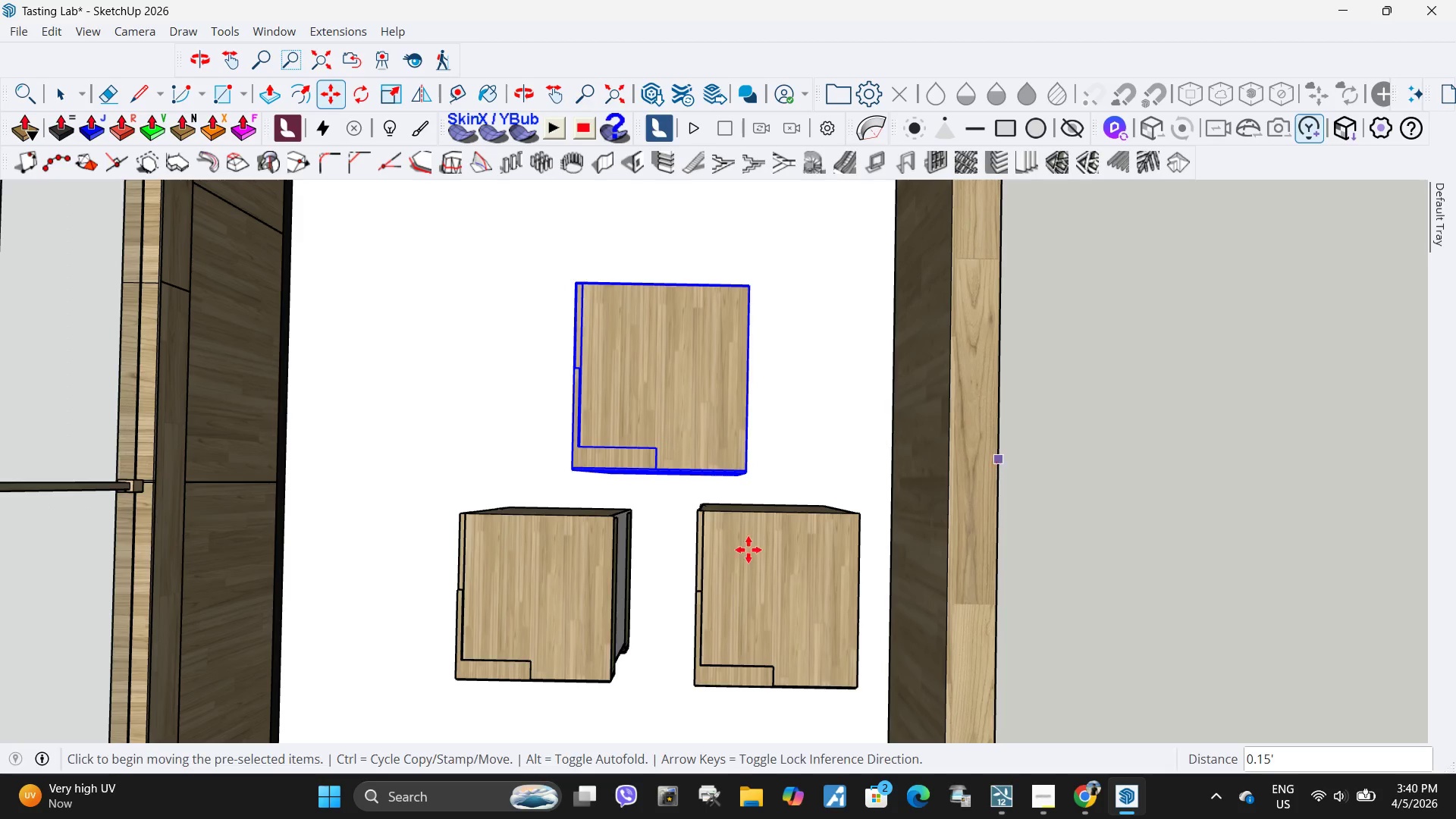 
key(Space)
 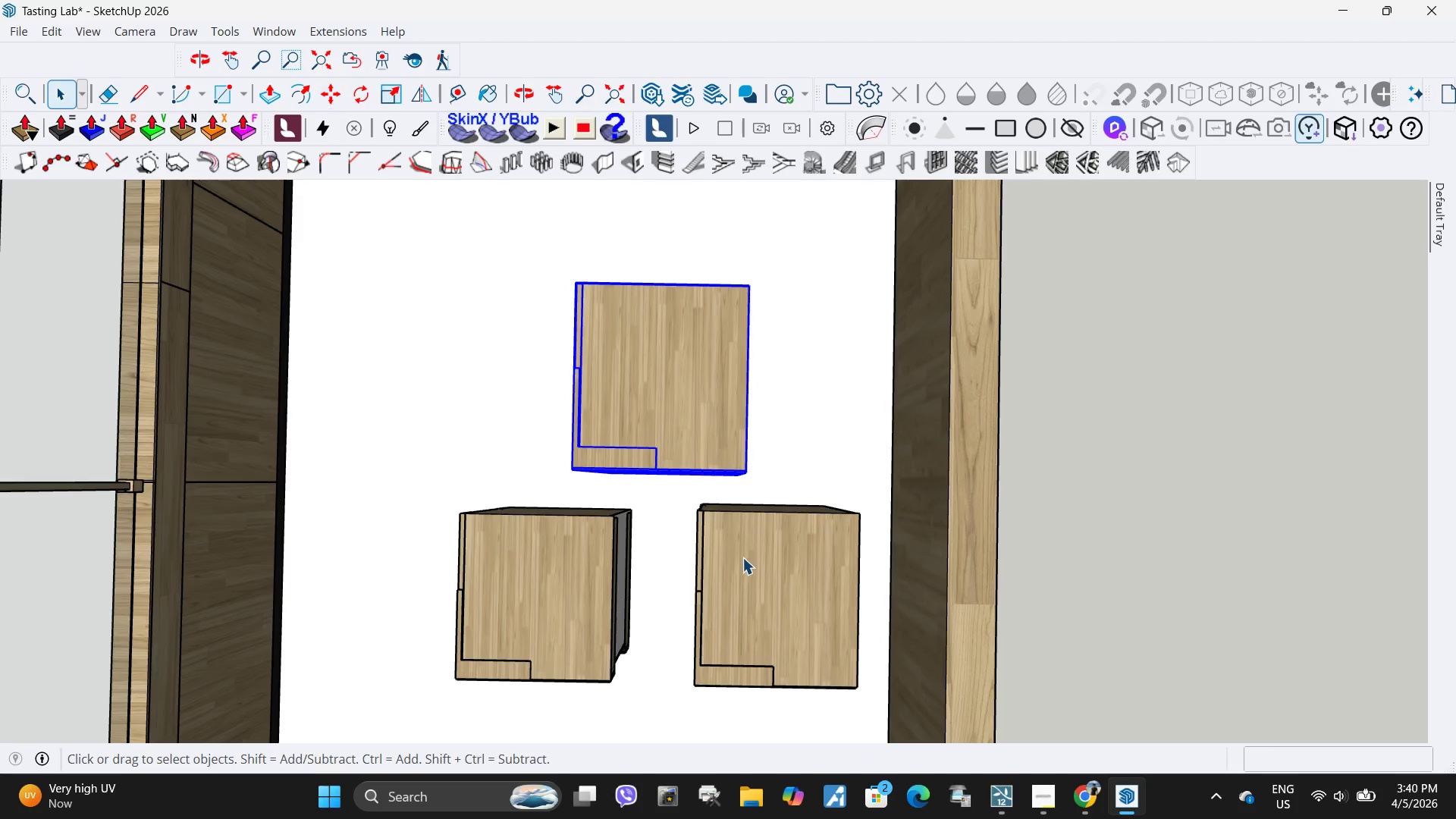 
left_click([742, 557])
 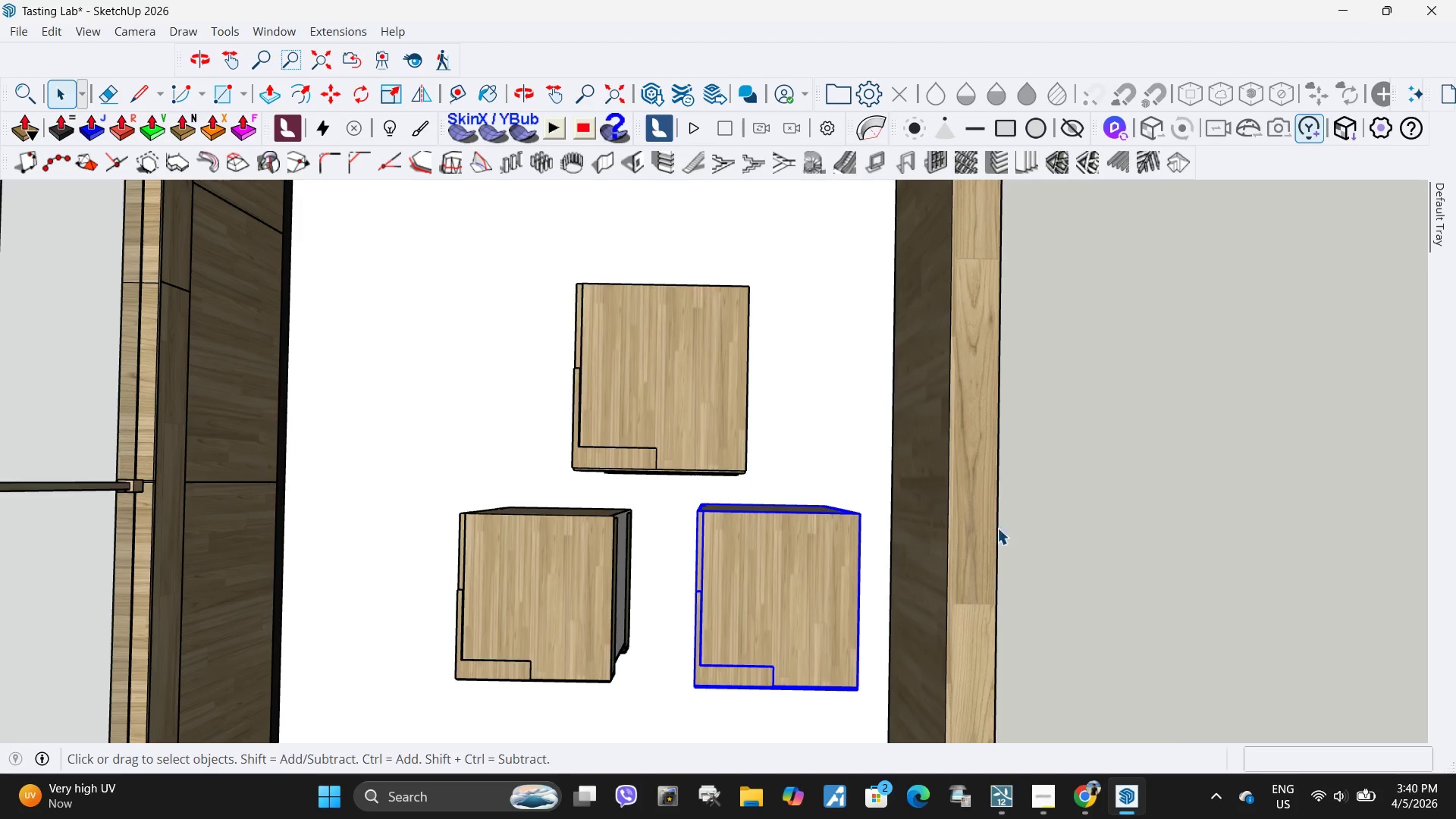 
key(M)
 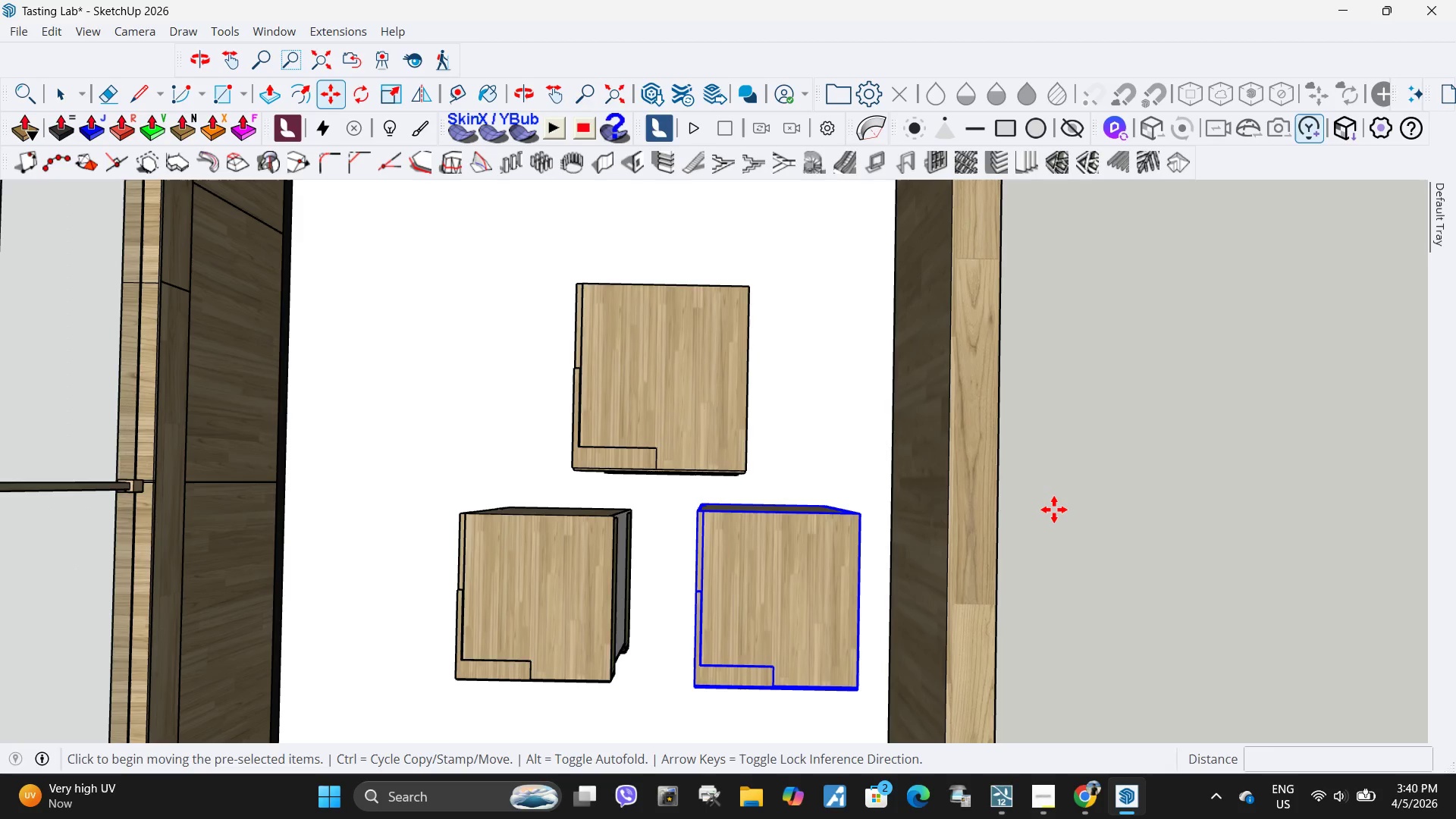 
left_click([1054, 510])
 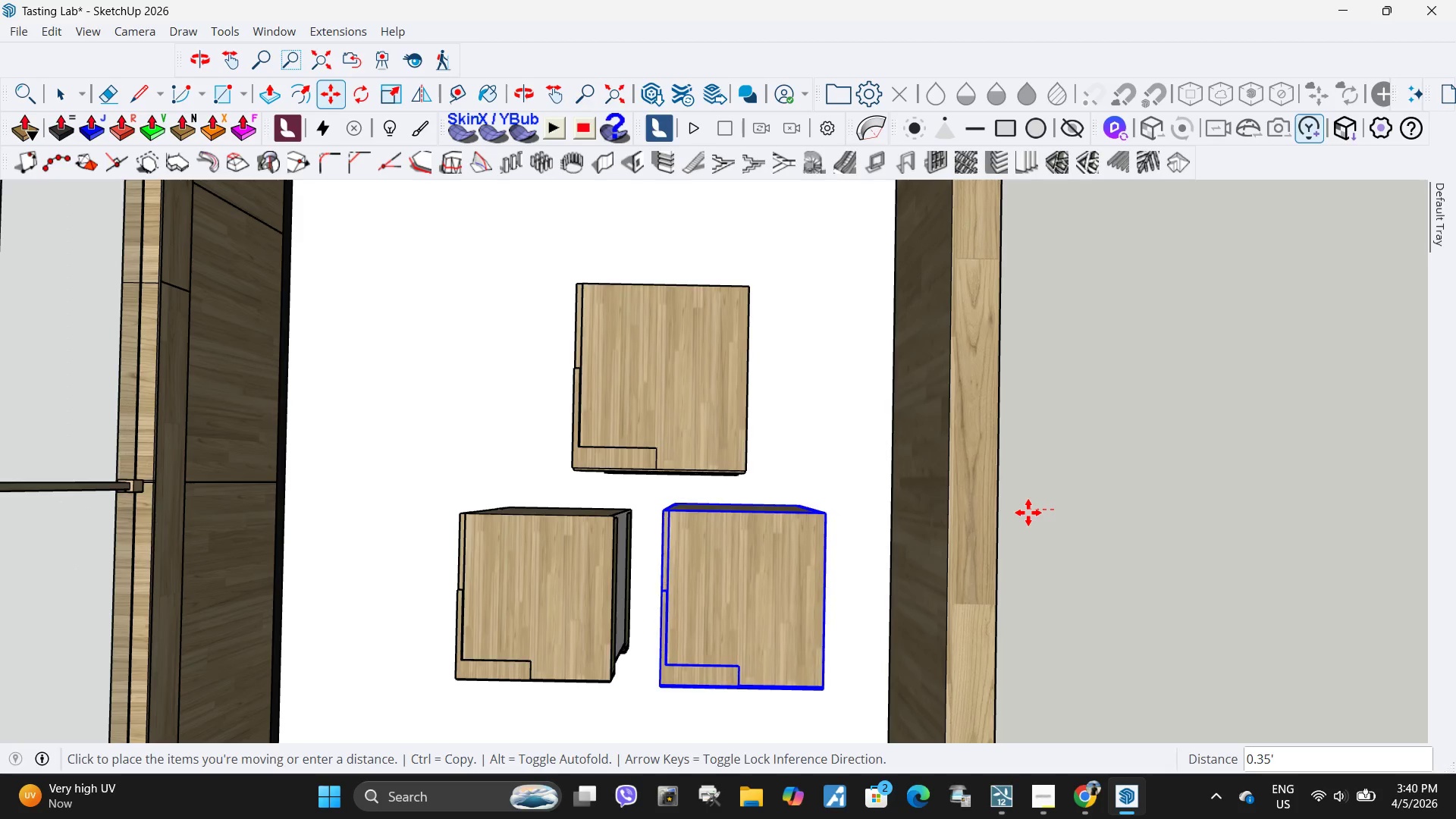 
double_click([1028, 513])
 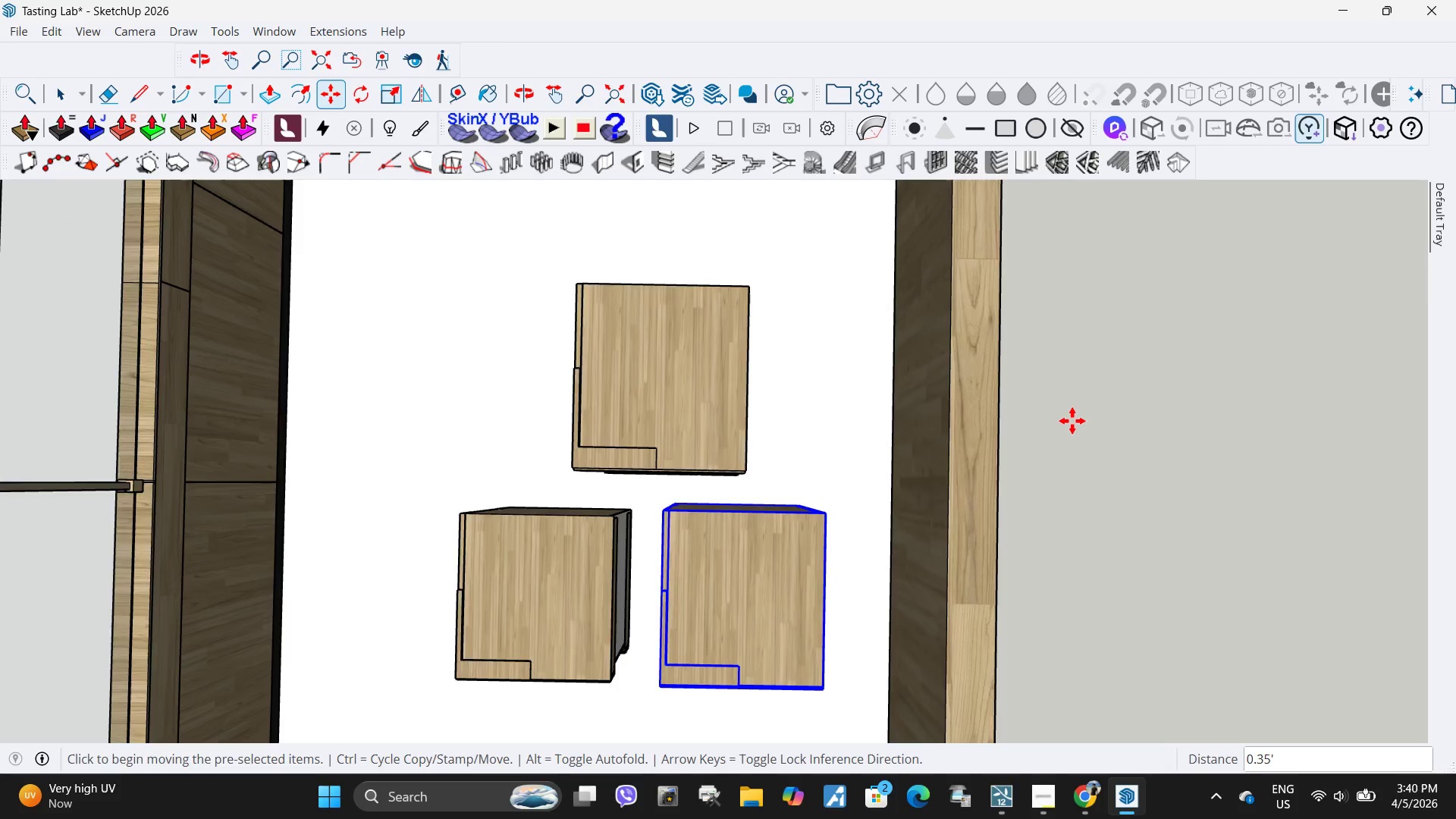 
scroll: coordinate [1073, 419], scroll_direction: down, amount: 5.0
 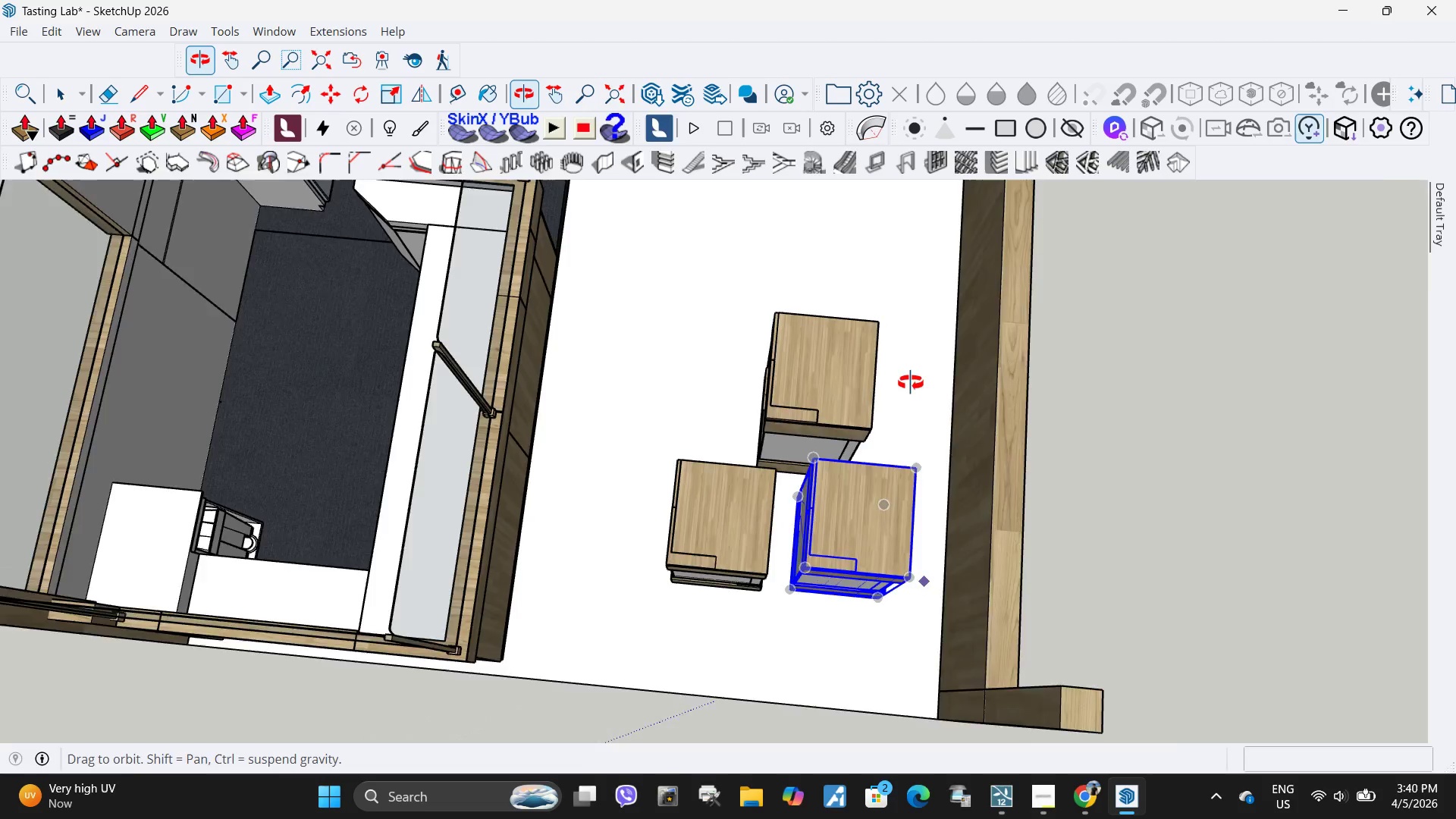 
key(Space)
 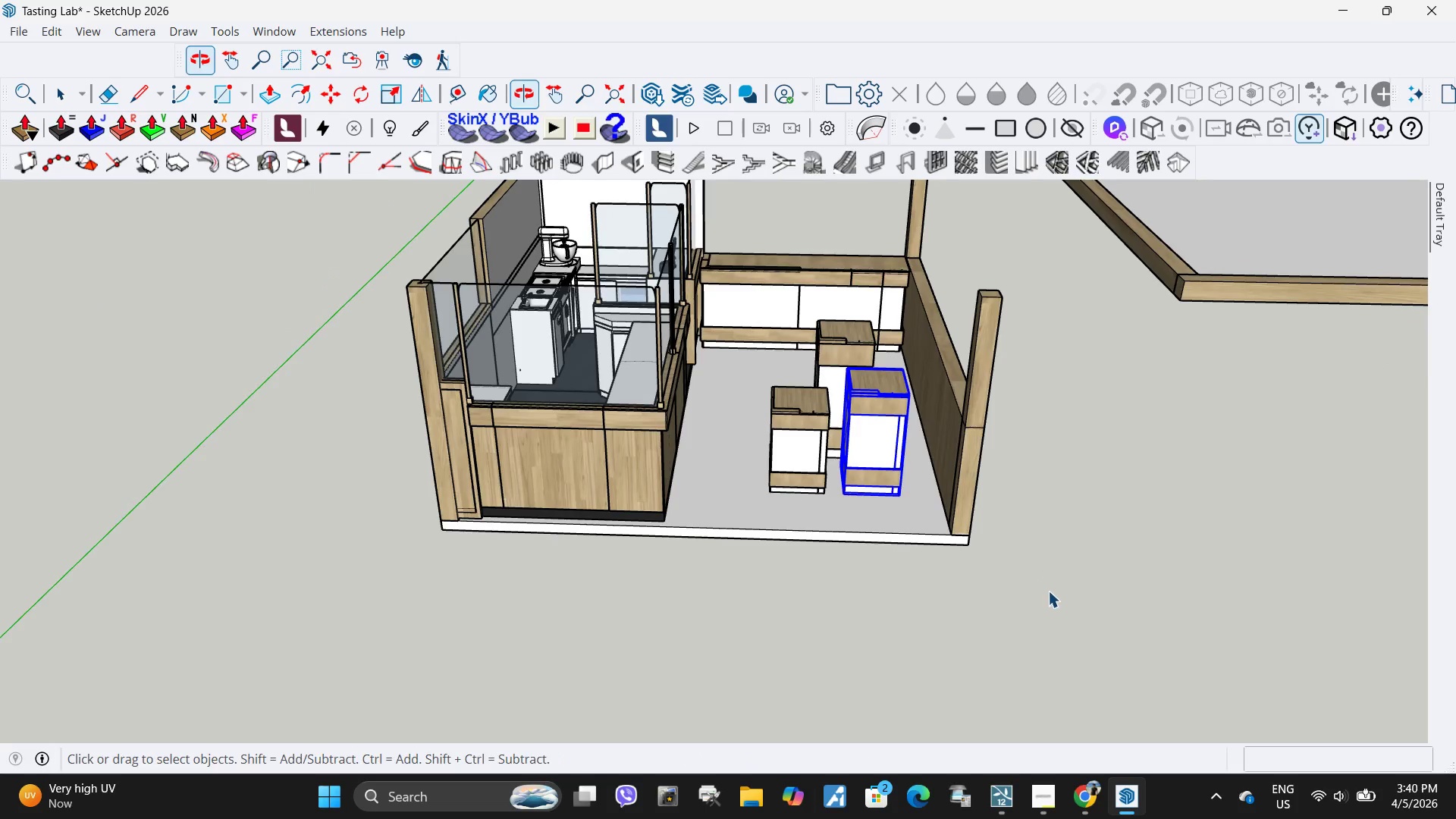 
scroll: coordinate [901, 378], scroll_direction: down, amount: 5.0
 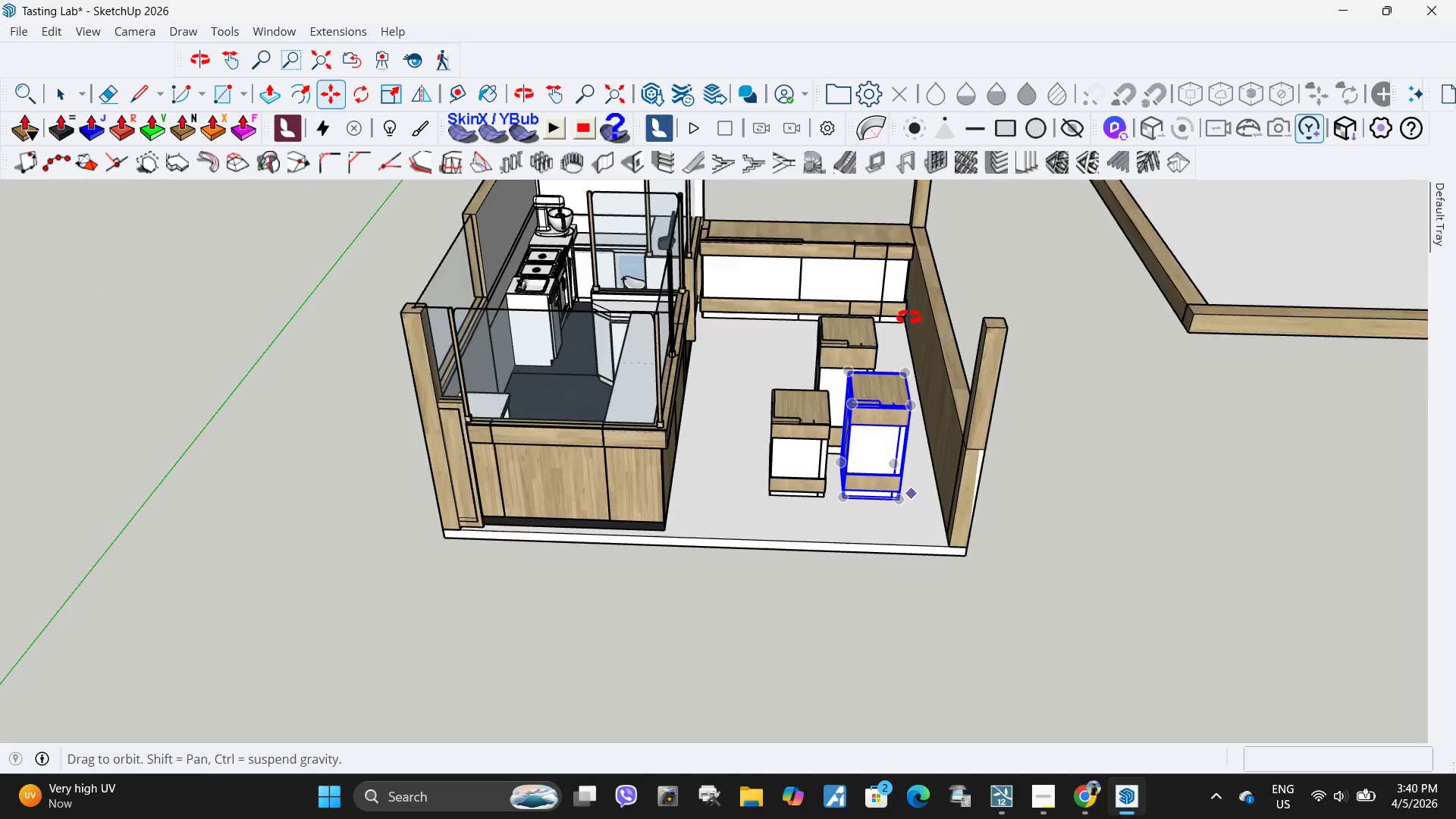 
left_click([1048, 591])
 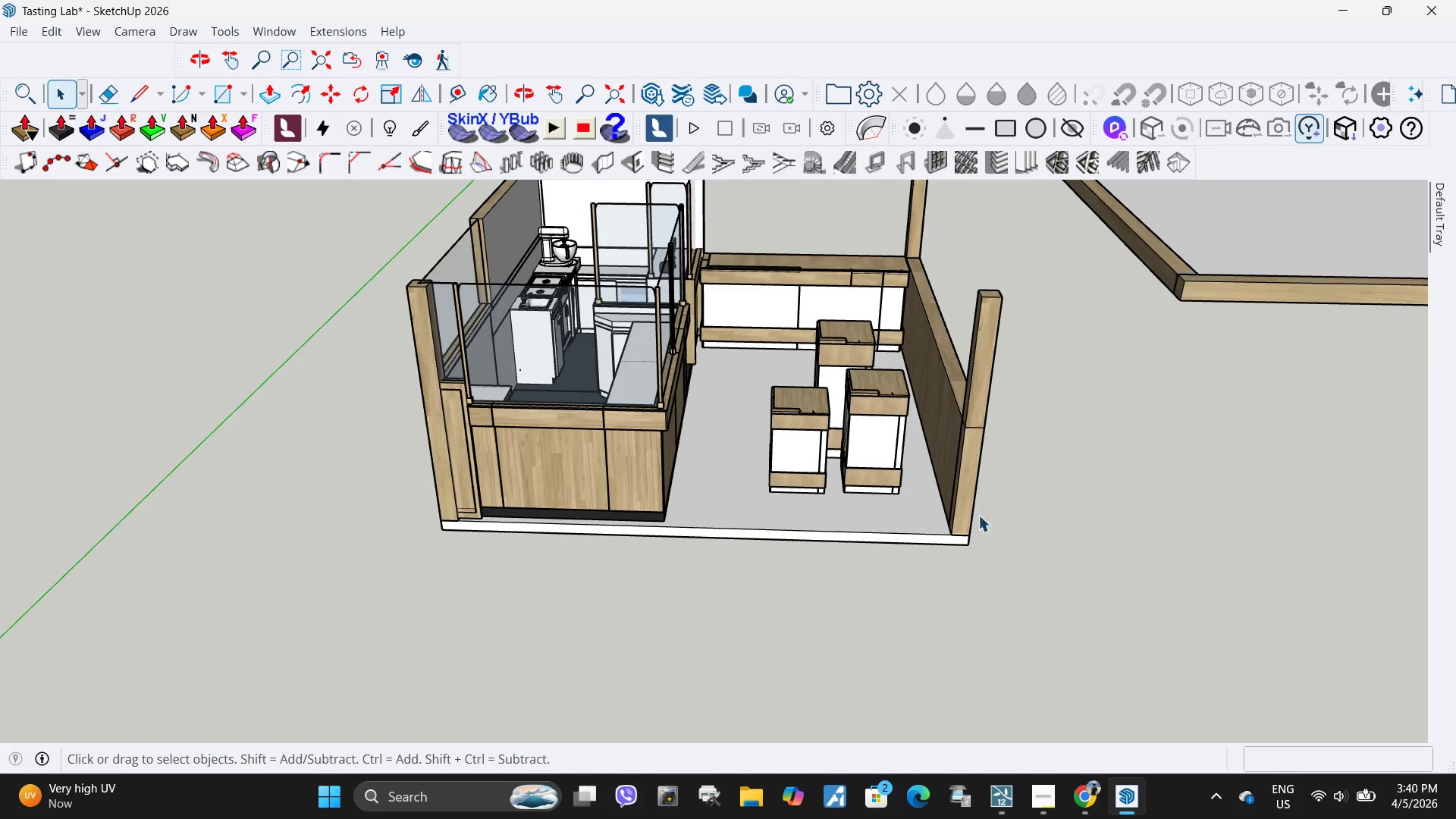 
scroll: coordinate [937, 439], scroll_direction: up, amount: 5.0
 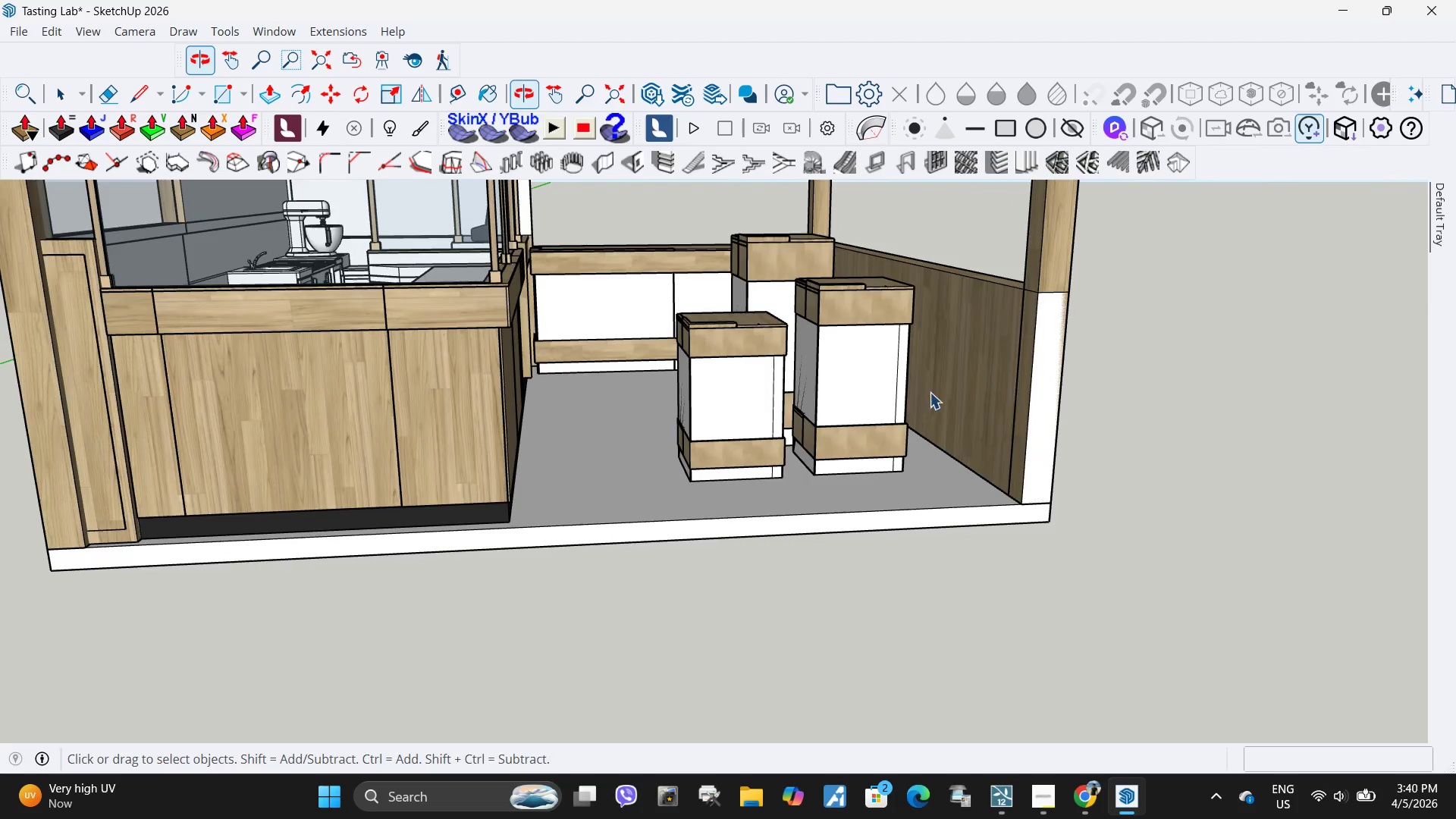 
left_click([873, 387])
 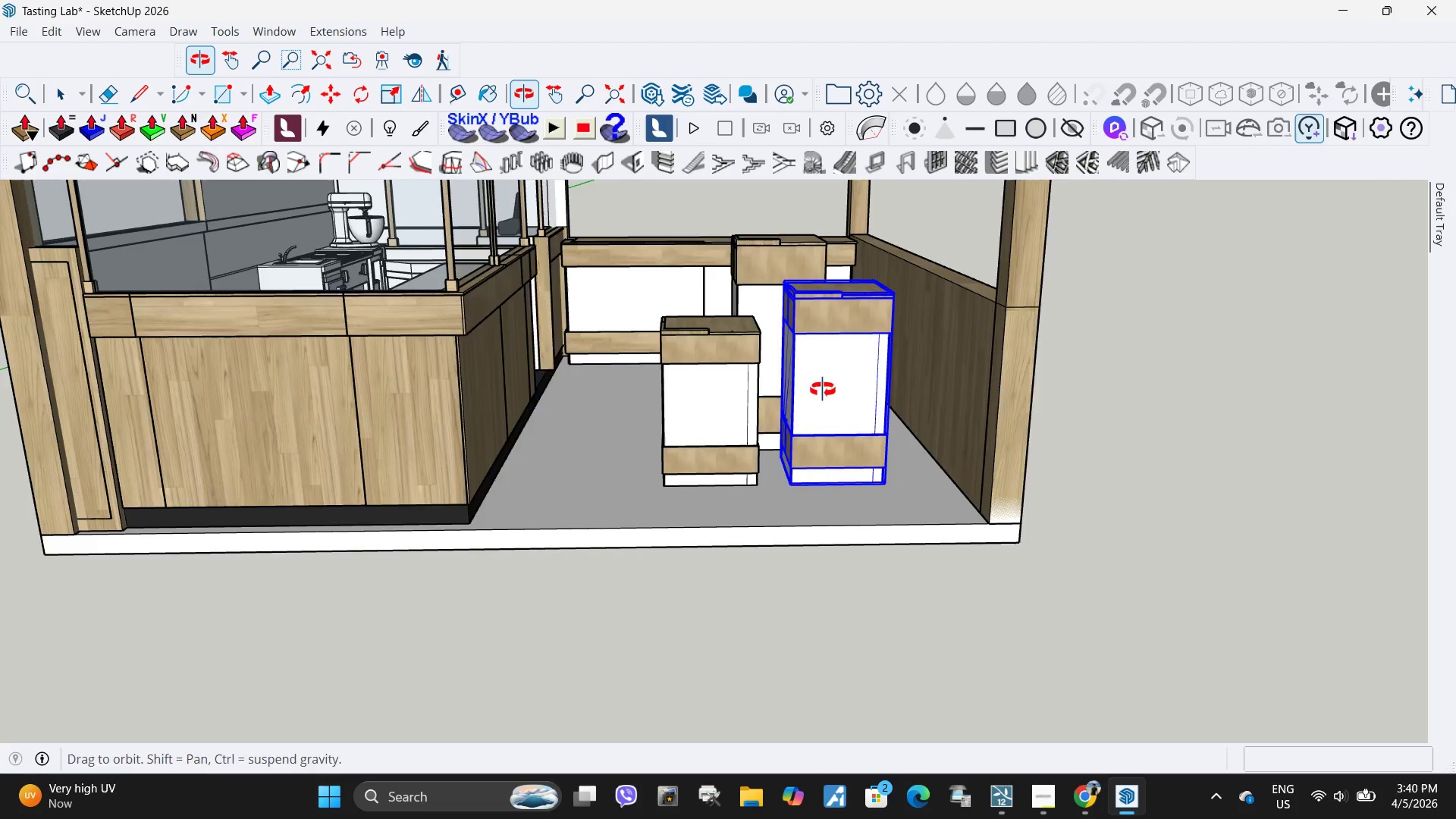 
scroll: coordinate [877, 462], scroll_direction: down, amount: 9.0
 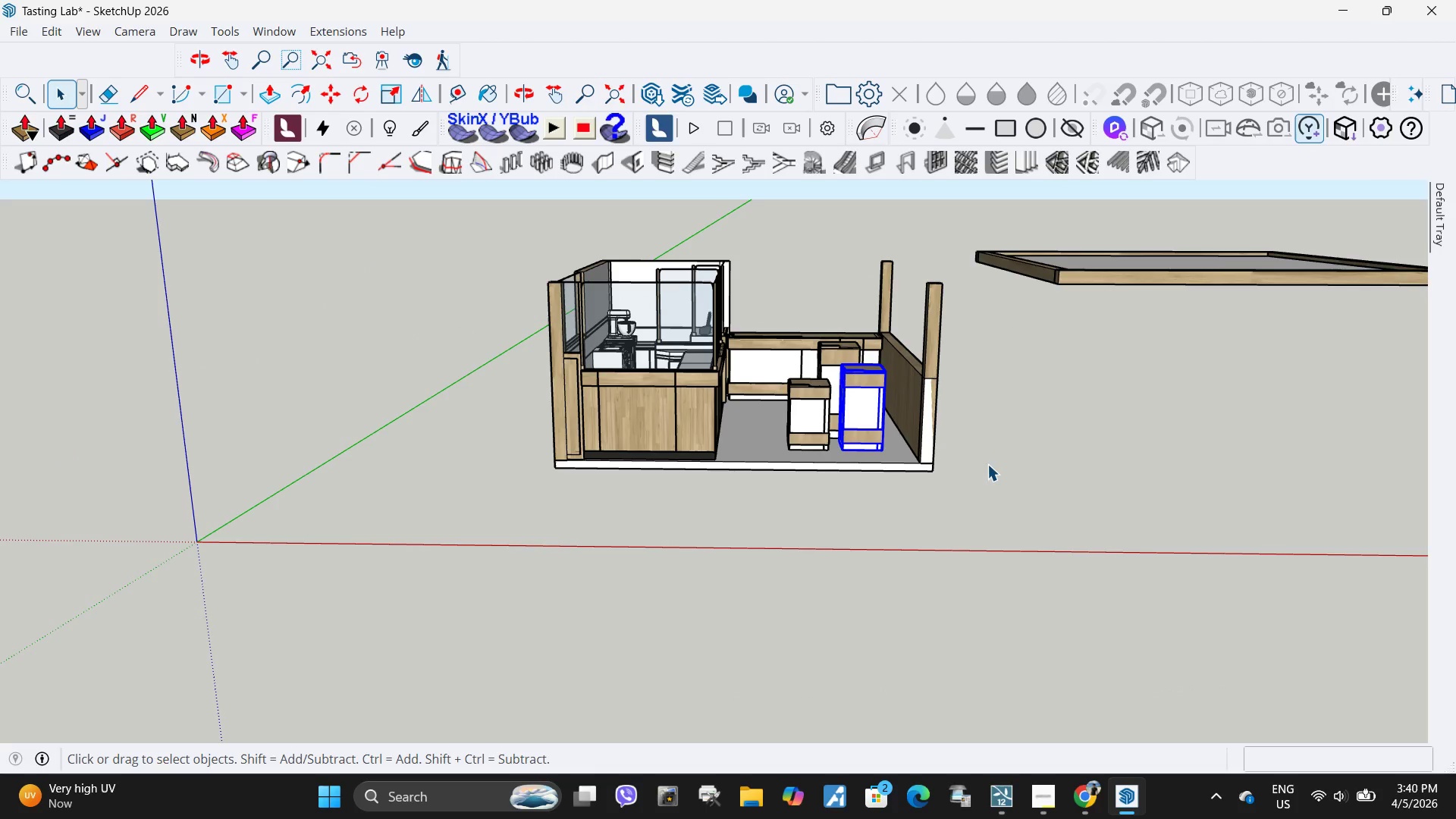 
scroll: coordinate [987, 479], scroll_direction: up, amount: 1.0
 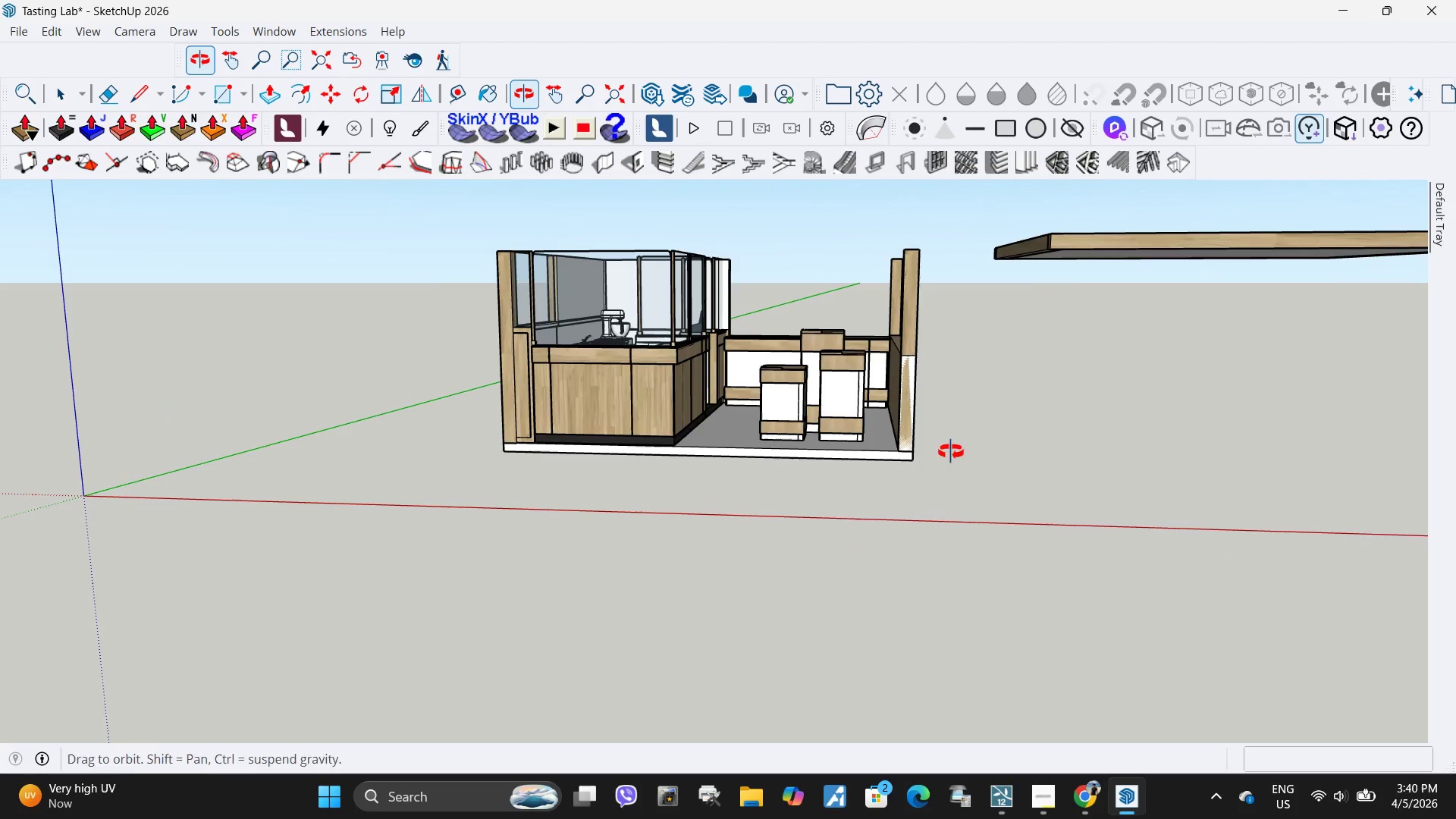 
double_click([900, 361])
 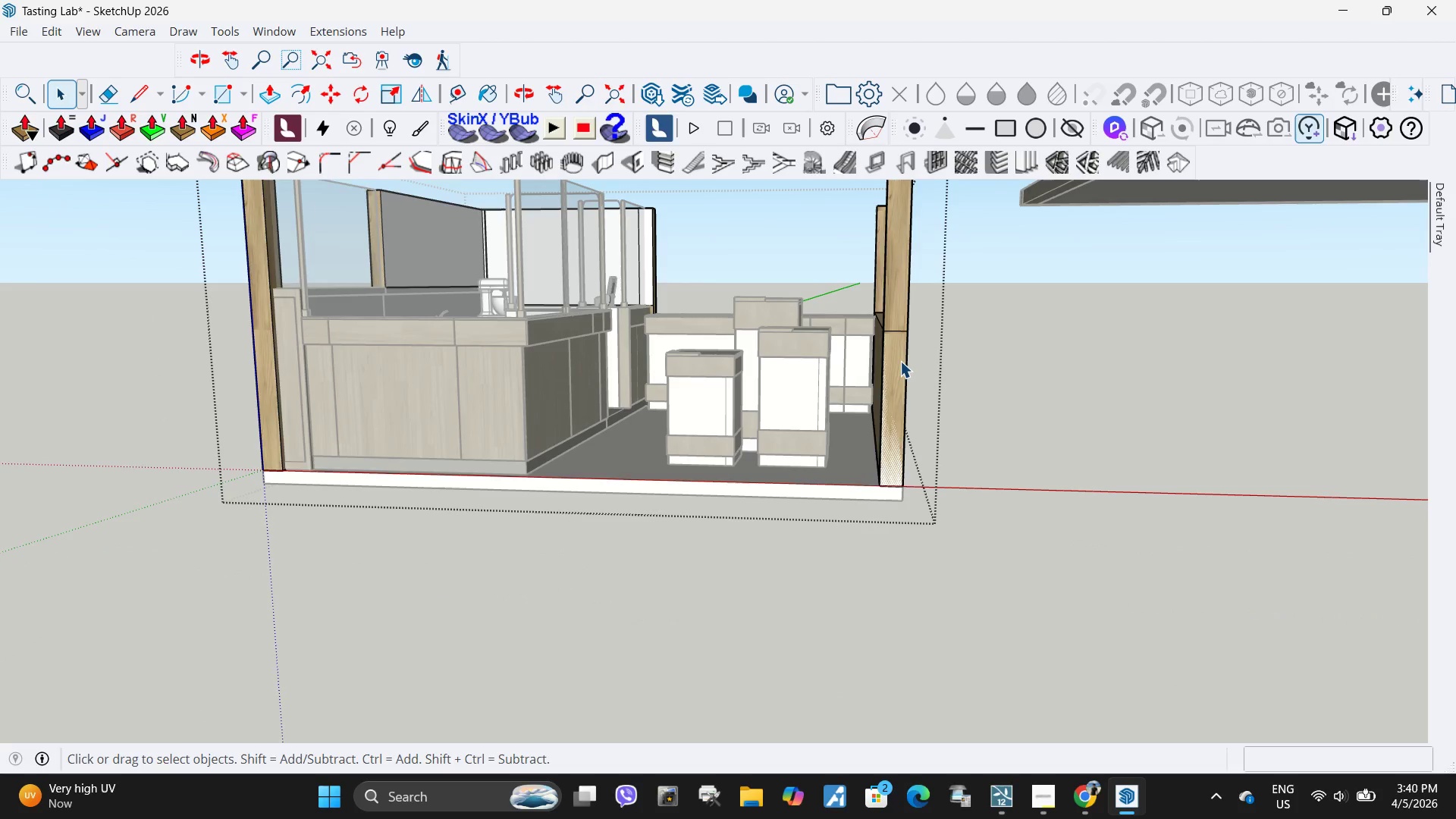 
scroll: coordinate [923, 383], scroll_direction: up, amount: 4.0
 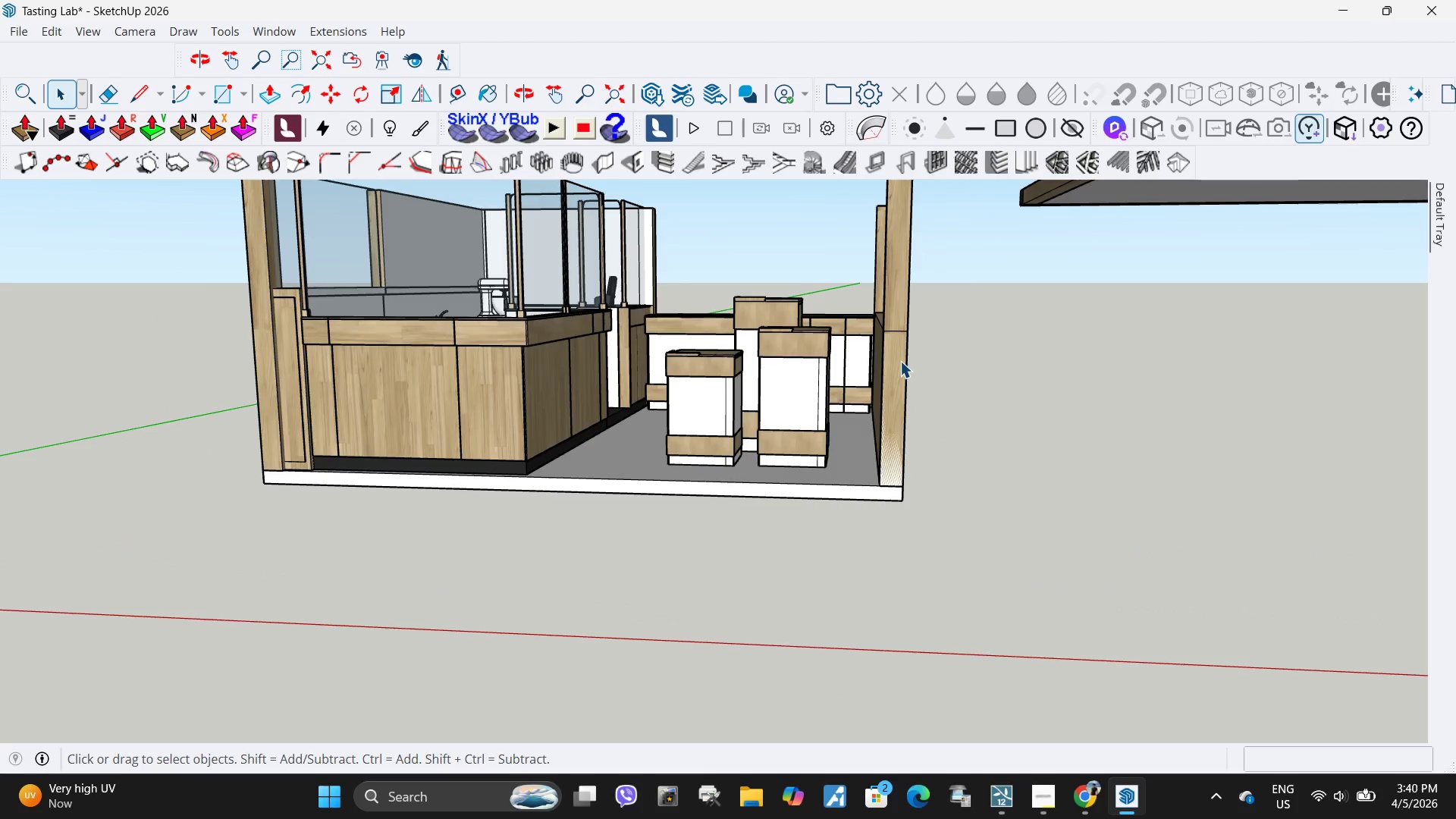 
triple_click([900, 361])
 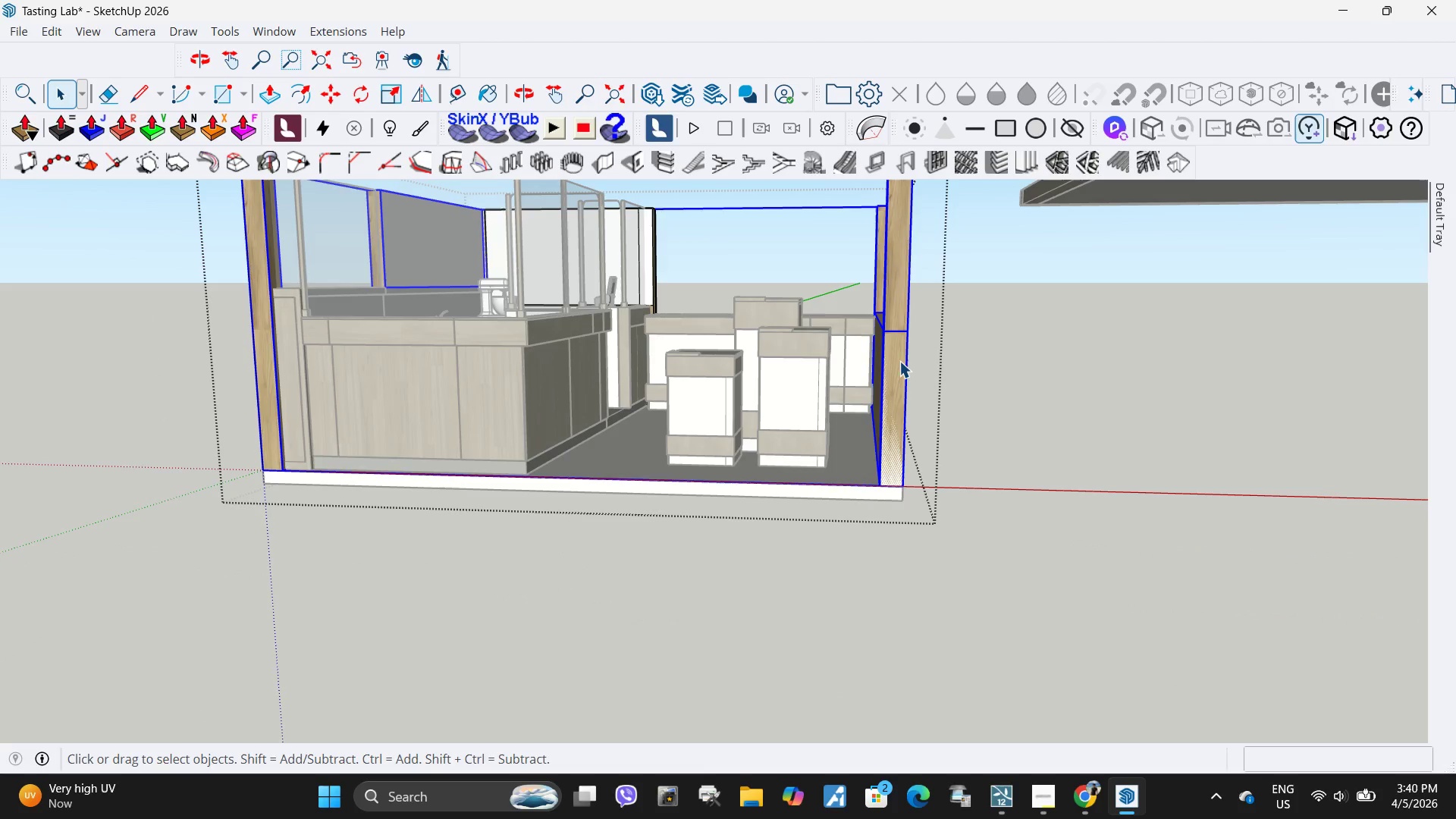 
triple_click([899, 361])
 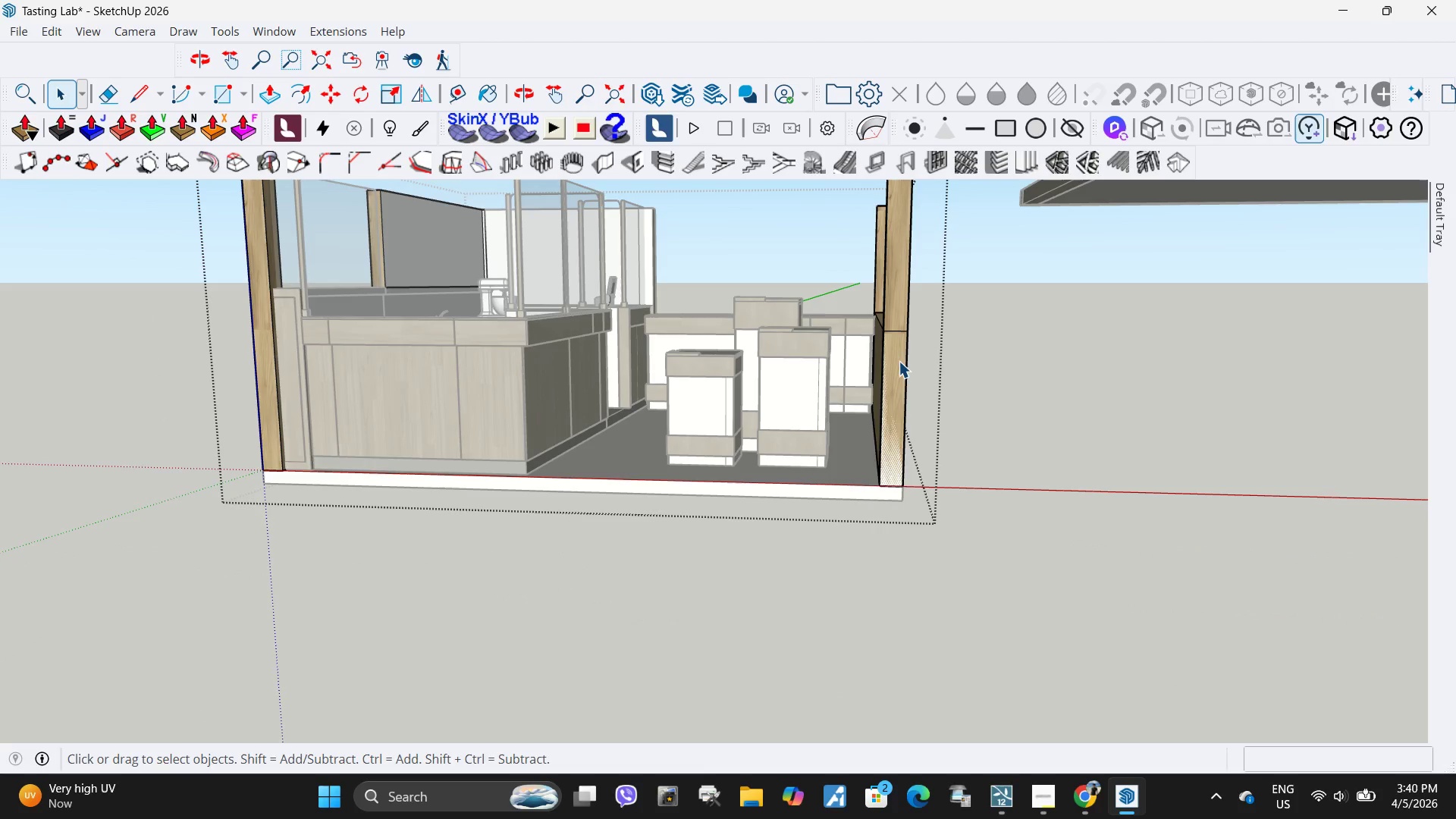 
triple_click([899, 361])
 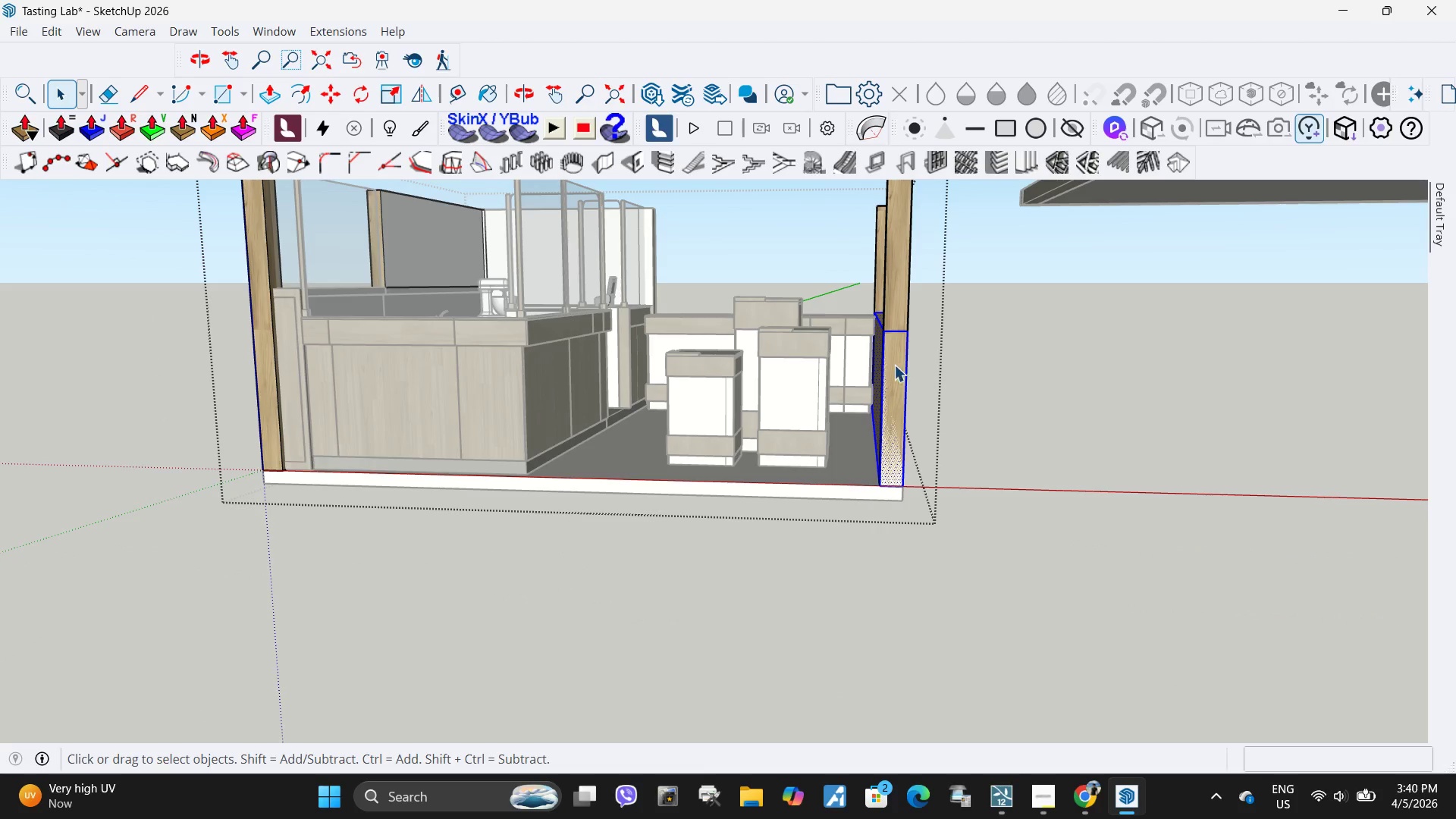 
triple_click([893, 367])
 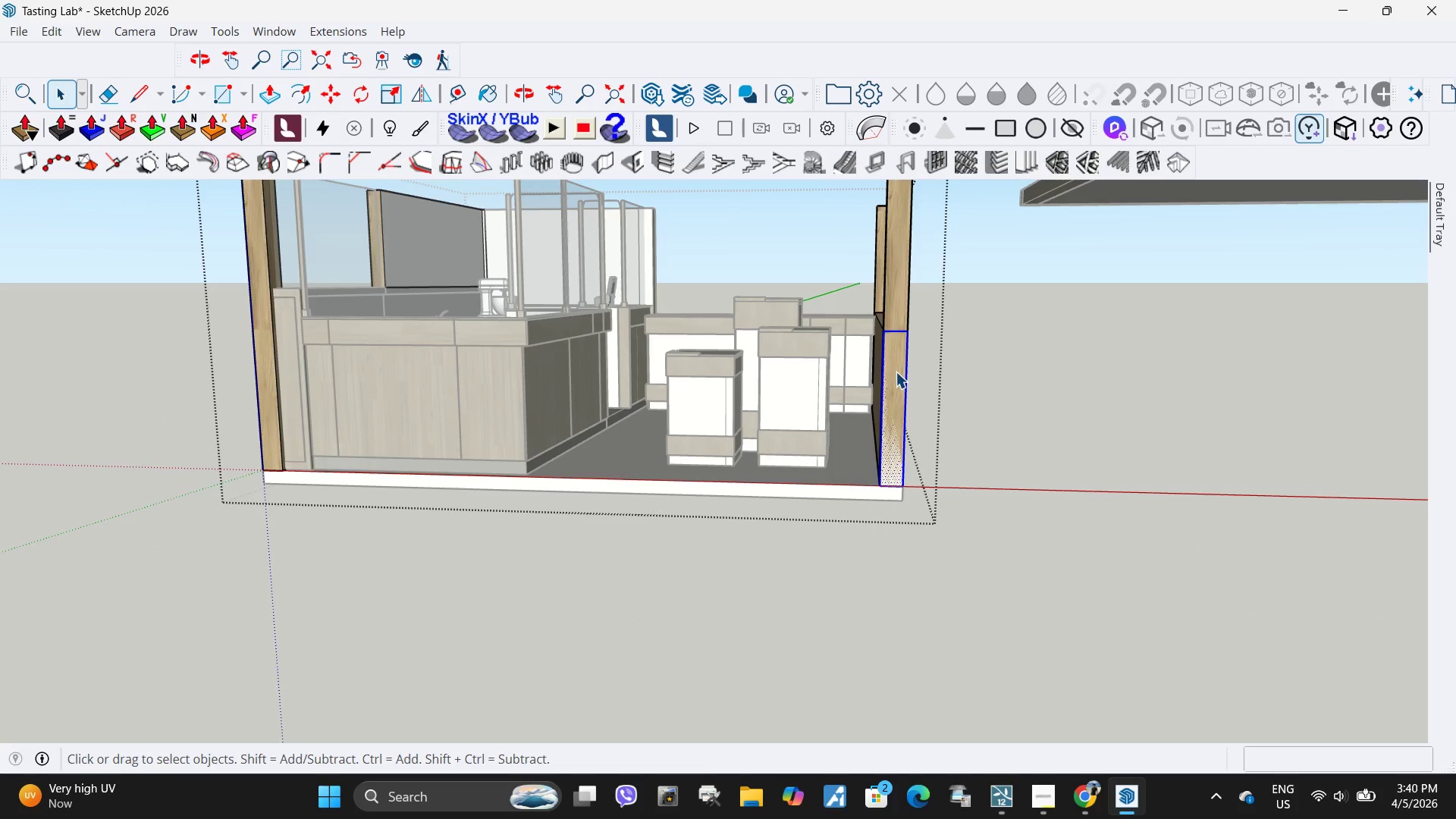 
triple_click([896, 373])
 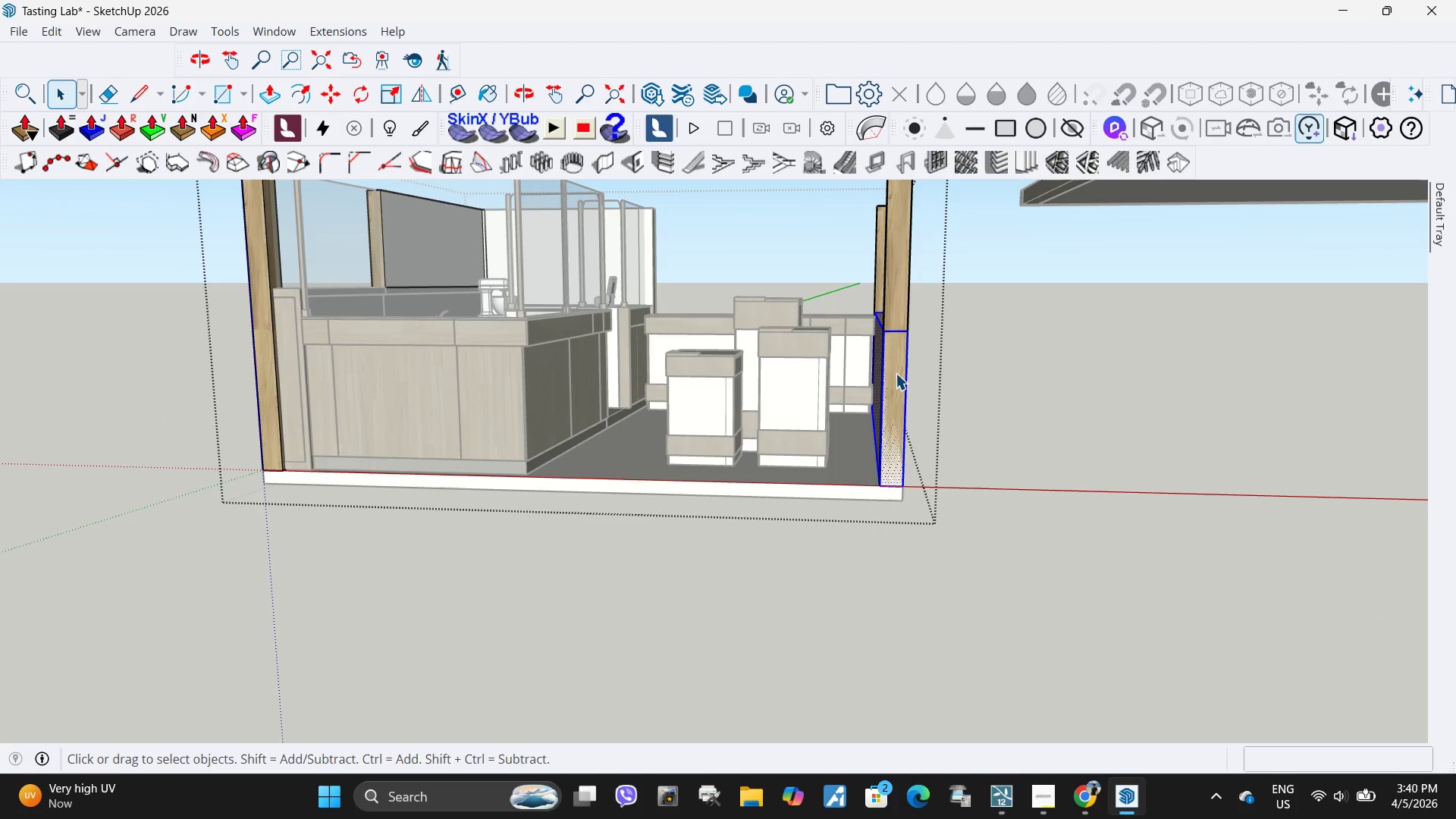 
triple_click([896, 373])
 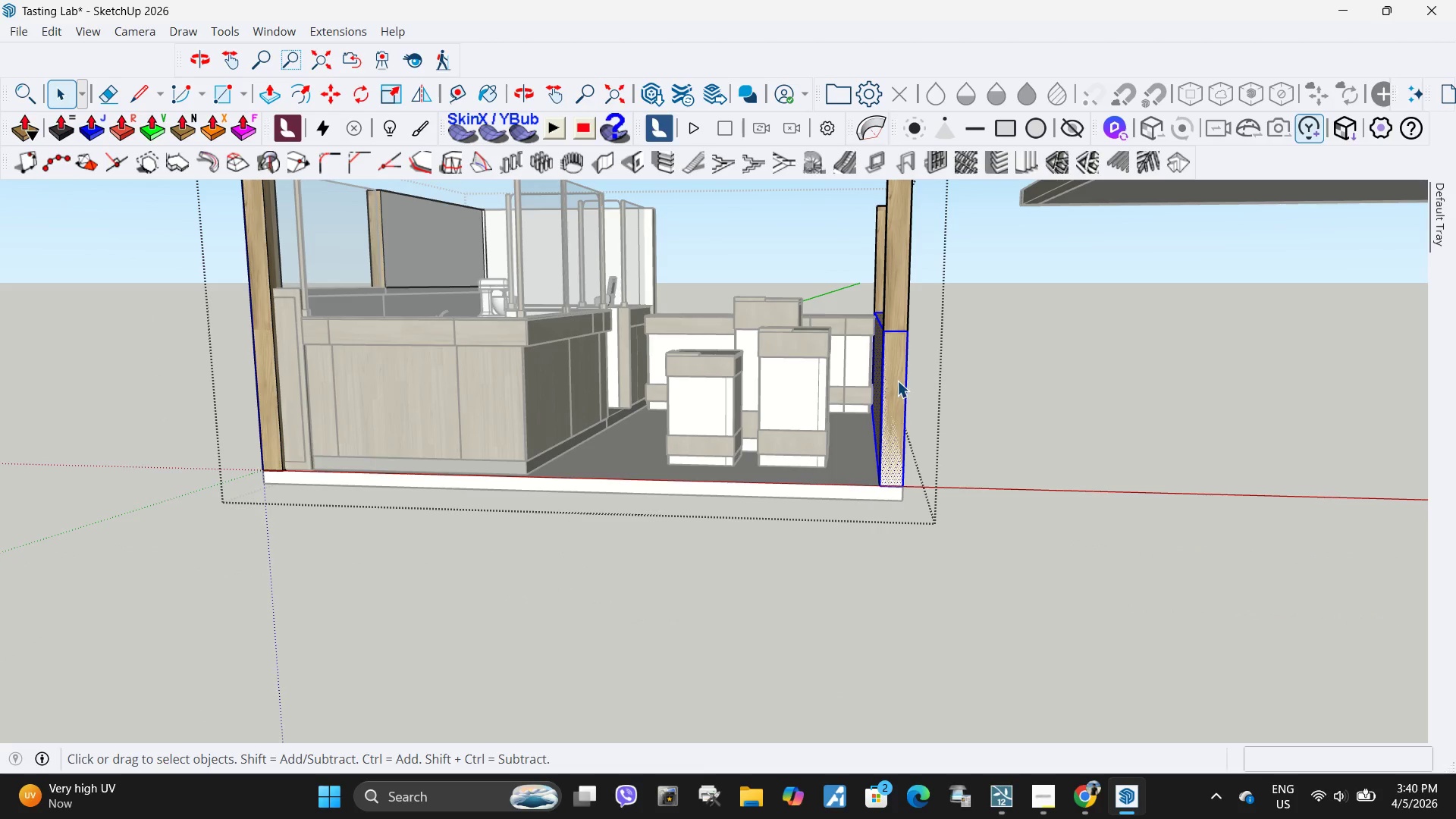 
triple_click([897, 381])
 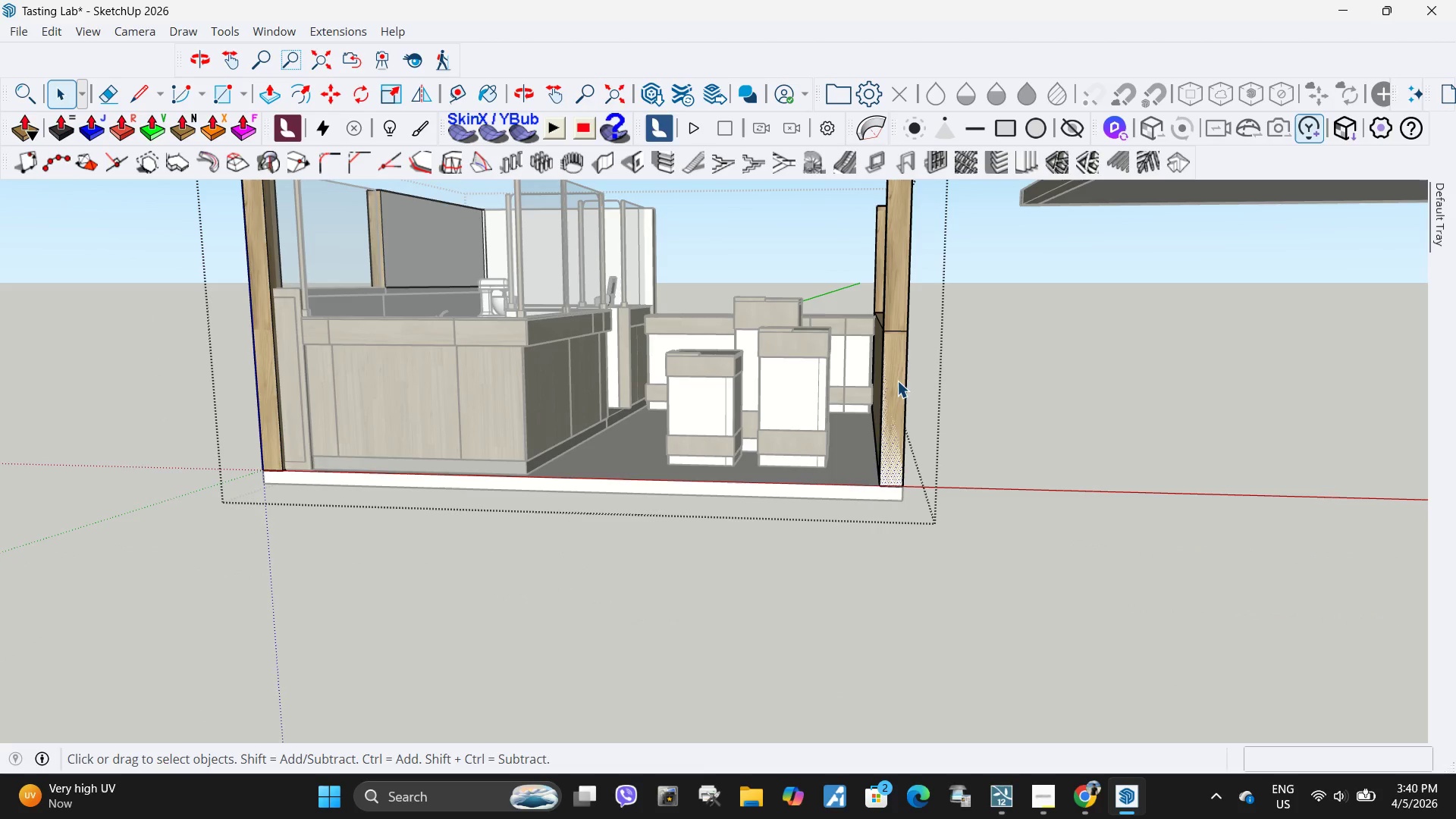 
triple_click([897, 381])
 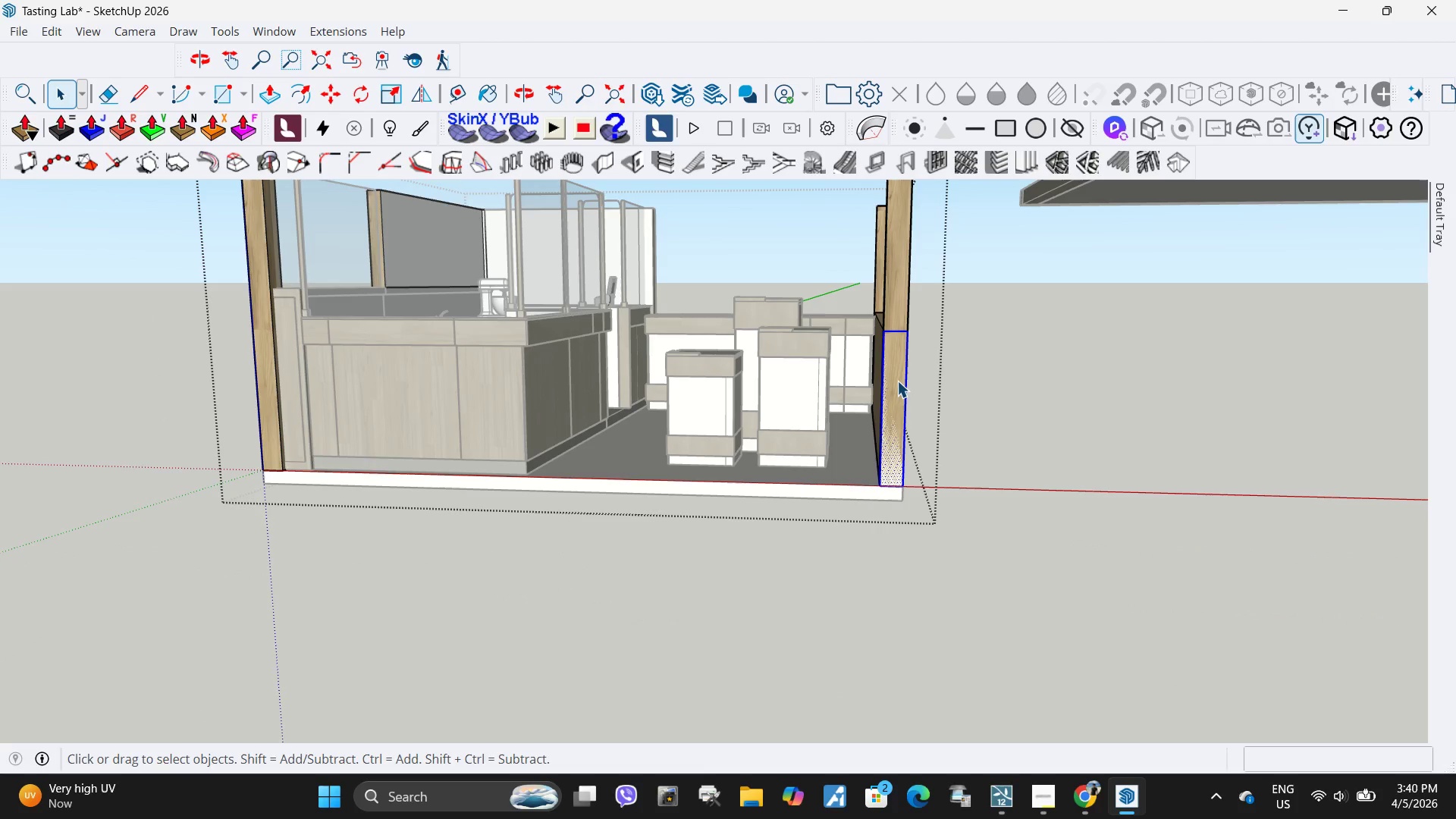 
triple_click([897, 381])
 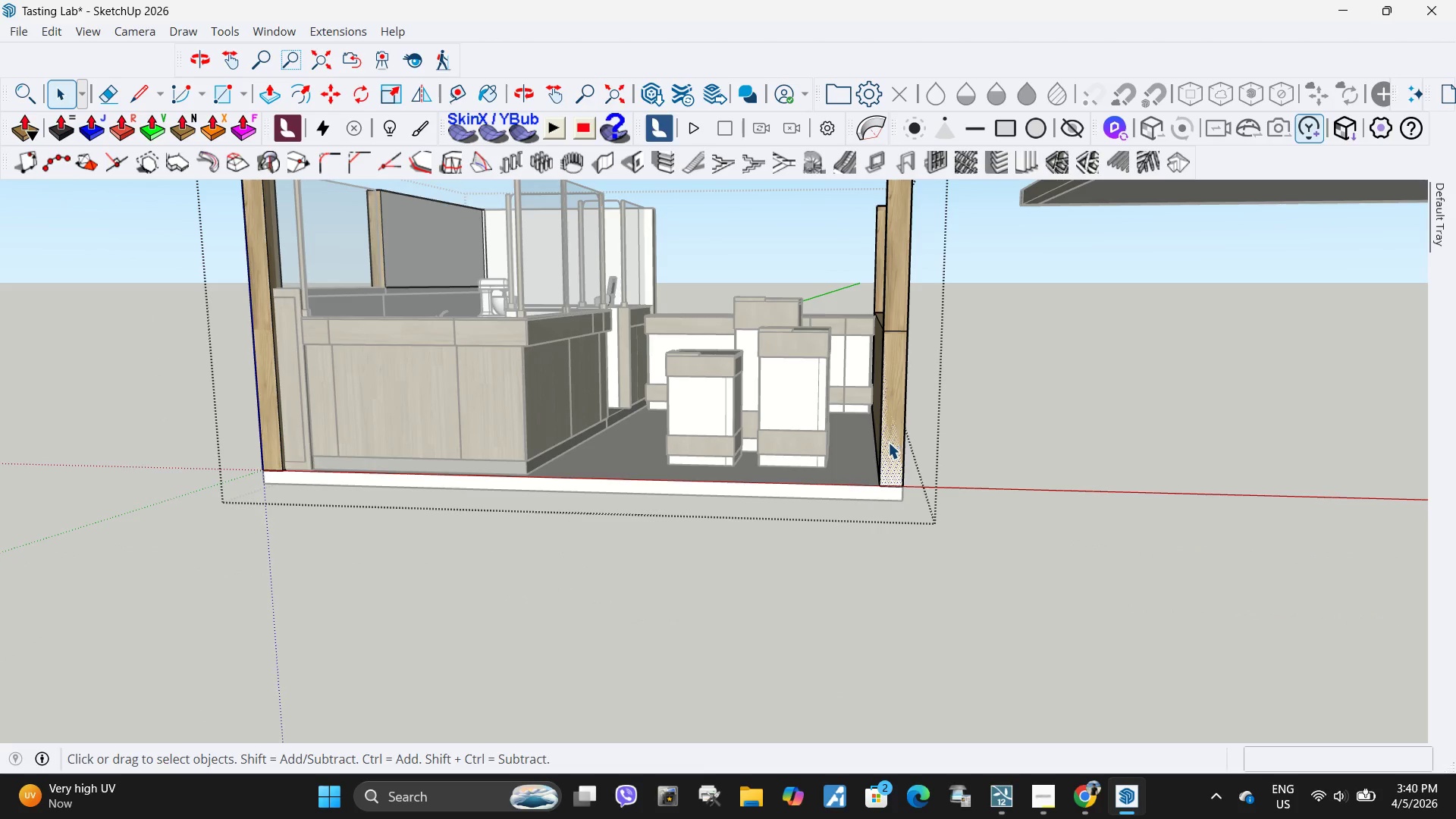 
key(P)
 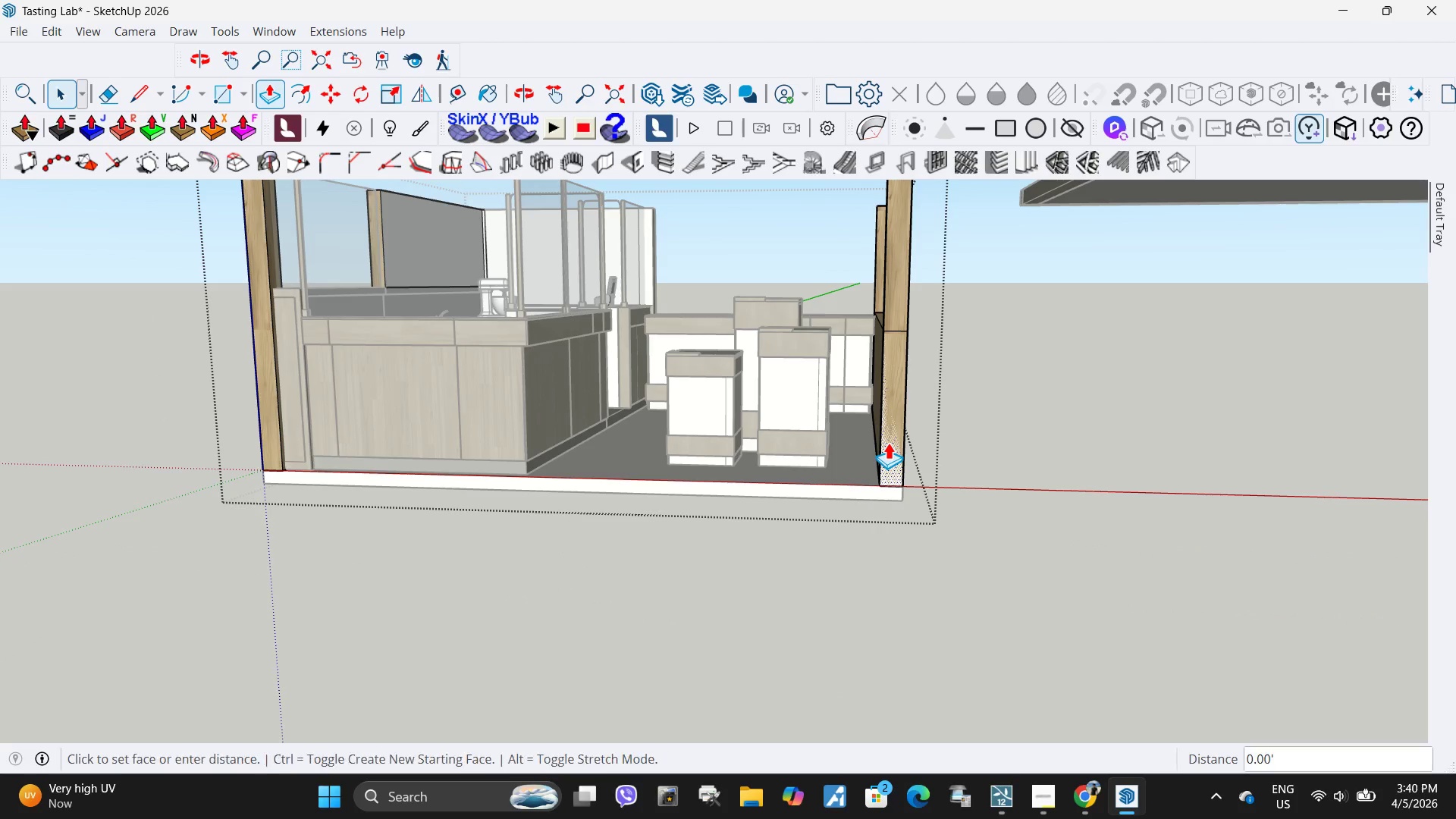 
left_click([888, 442])
 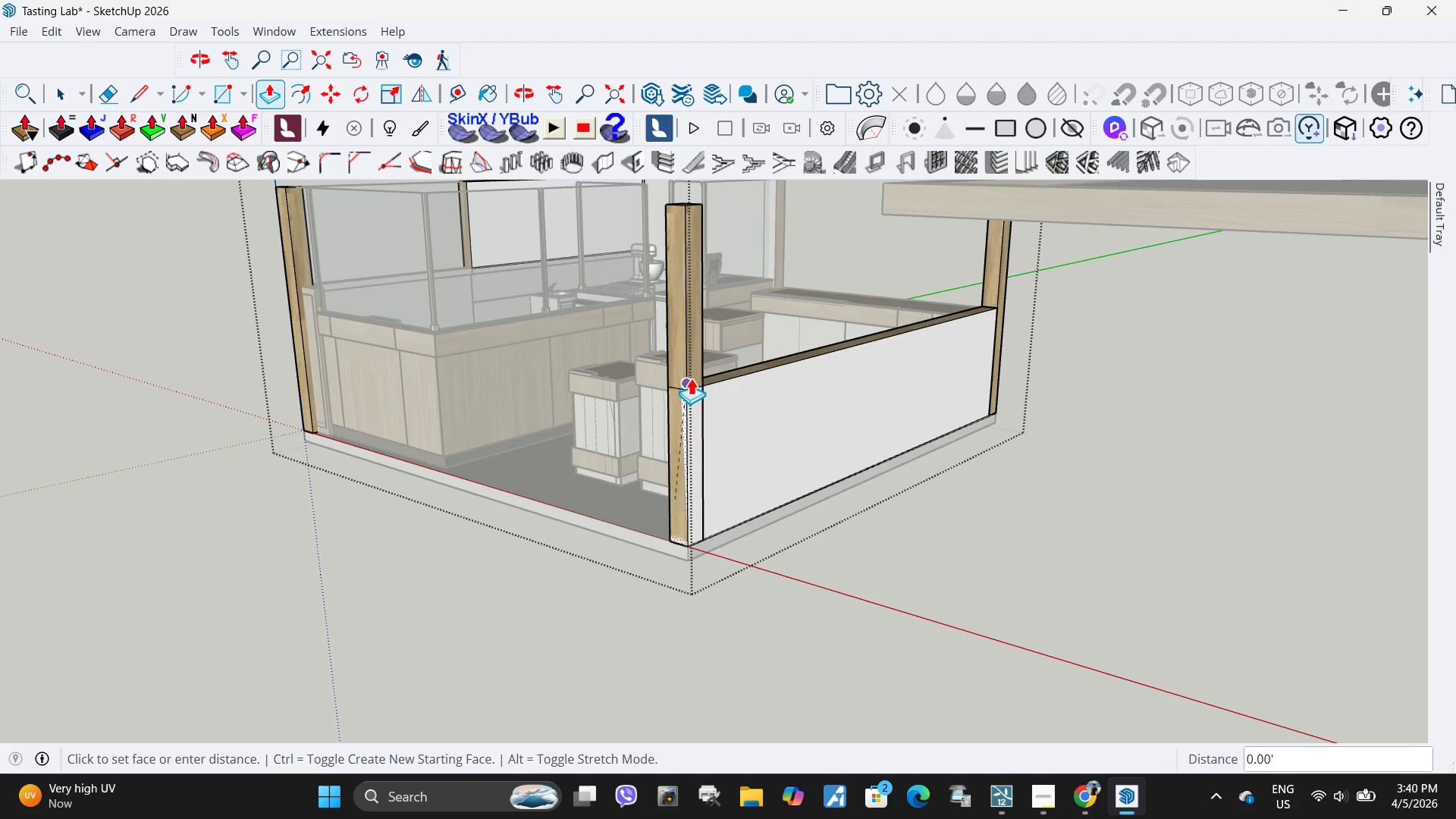 
left_click([702, 391])
 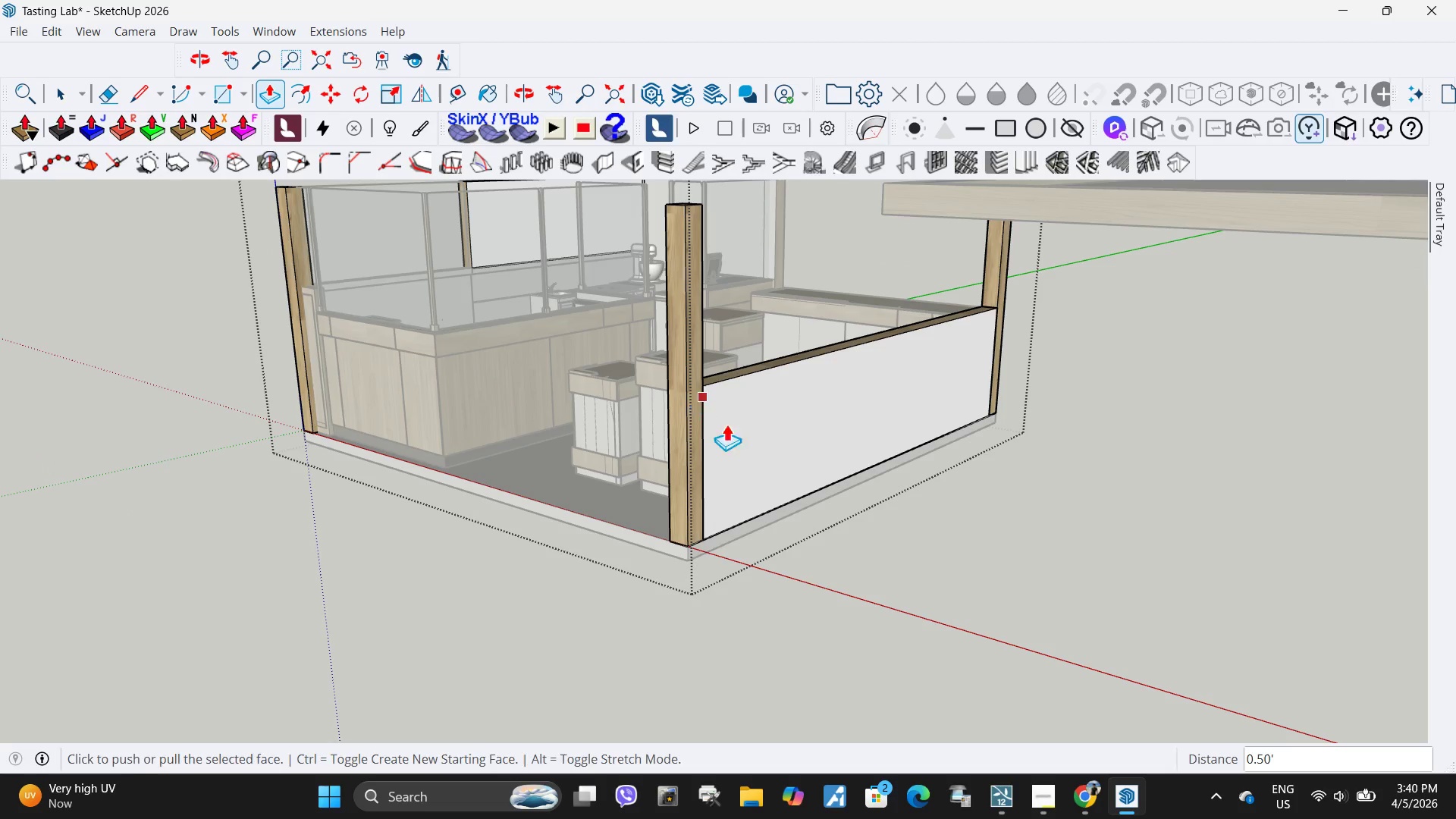 
key(Space)
 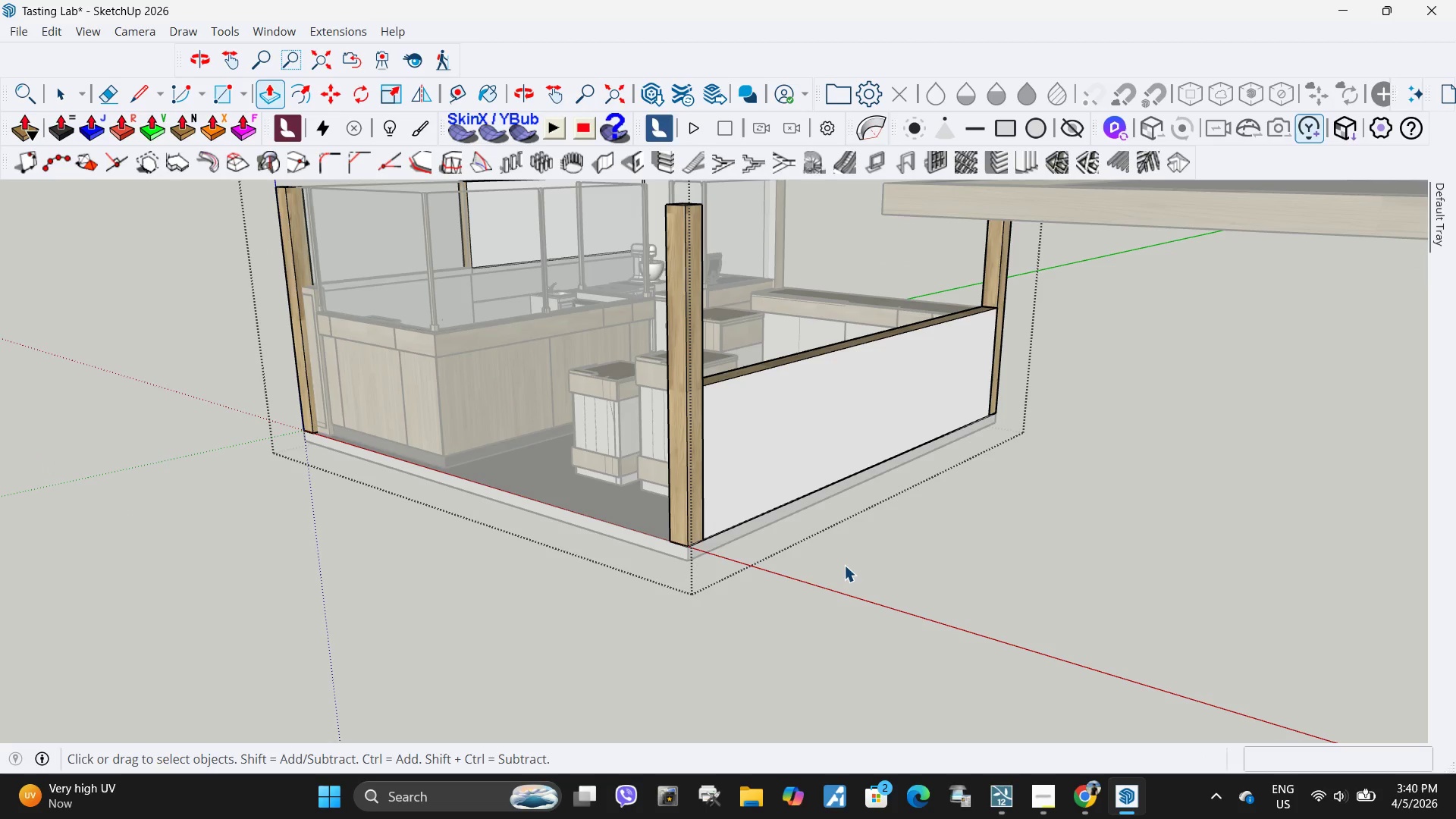 
double_click([846, 568])
 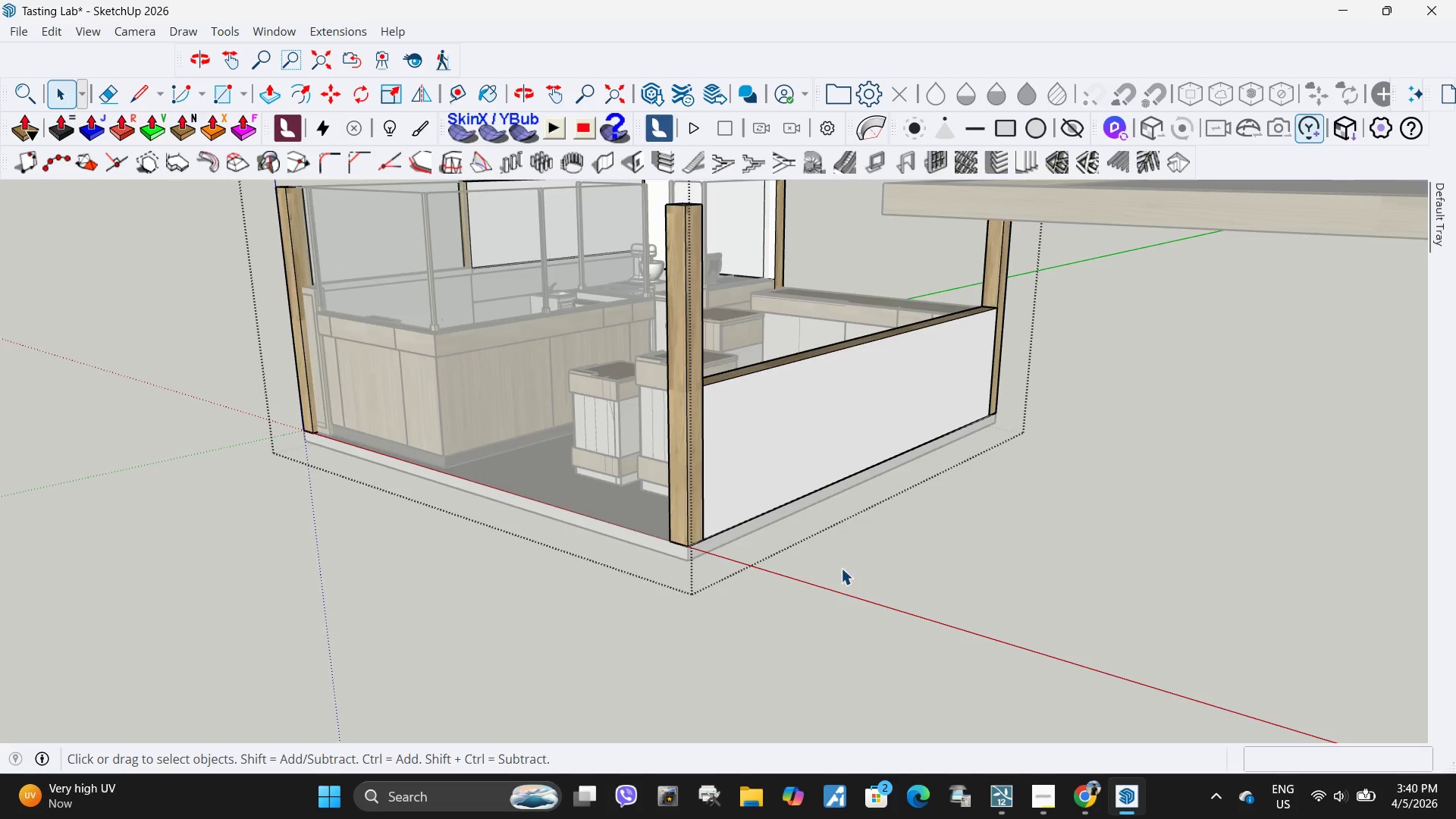 
key(Escape)
 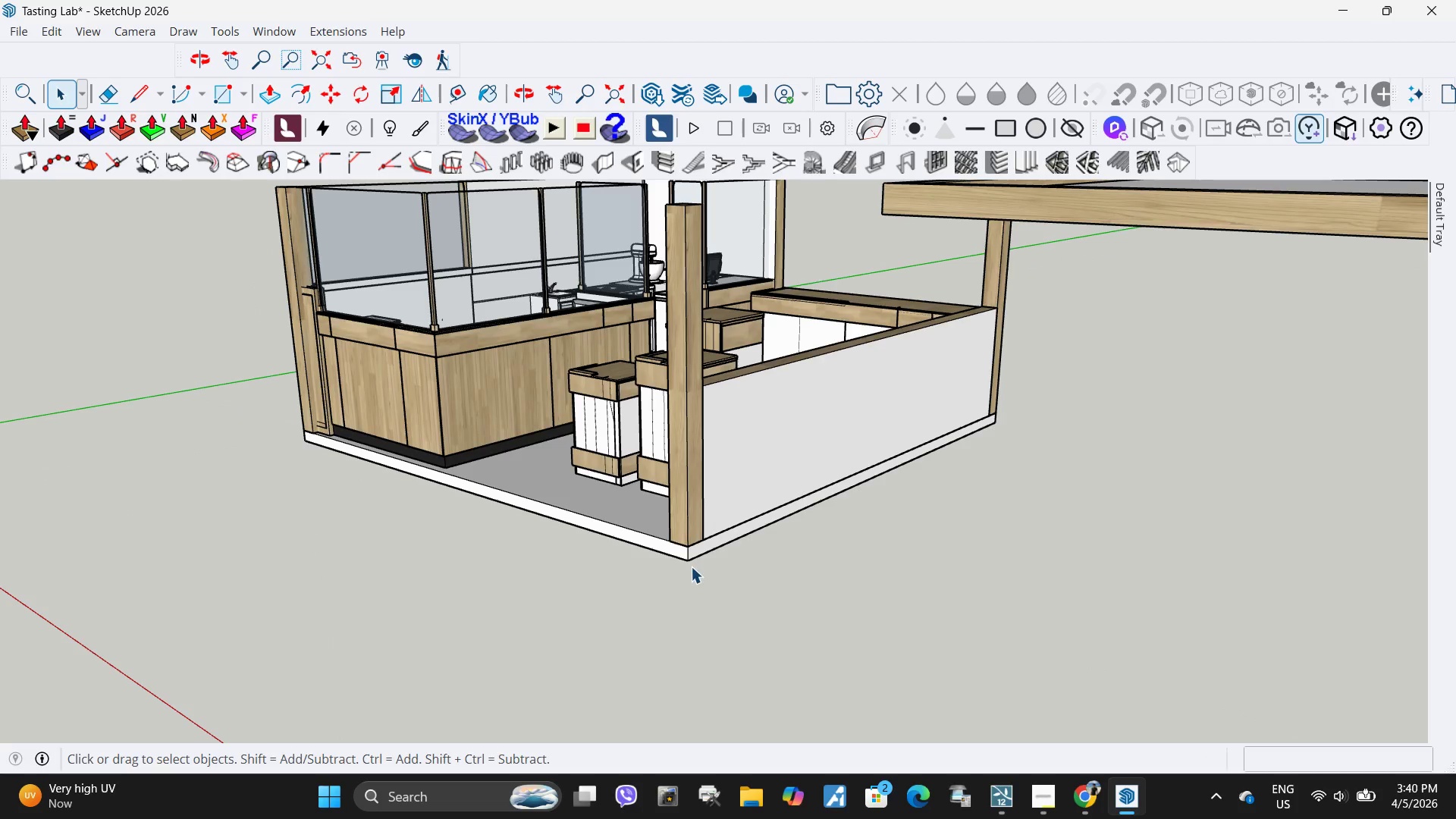 
key(Escape)
 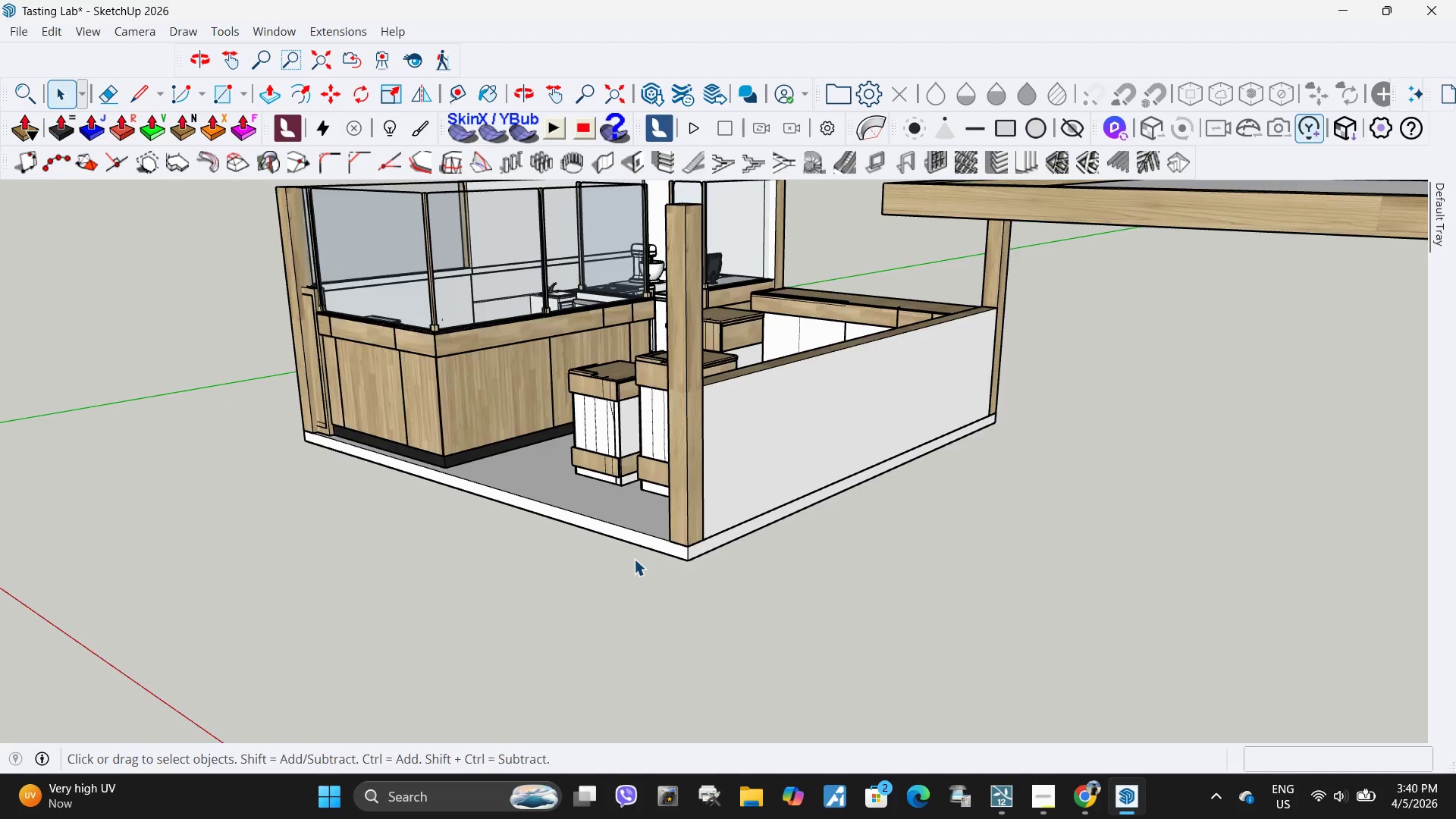 
scroll: coordinate [632, 559], scroll_direction: down, amount: 3.0
 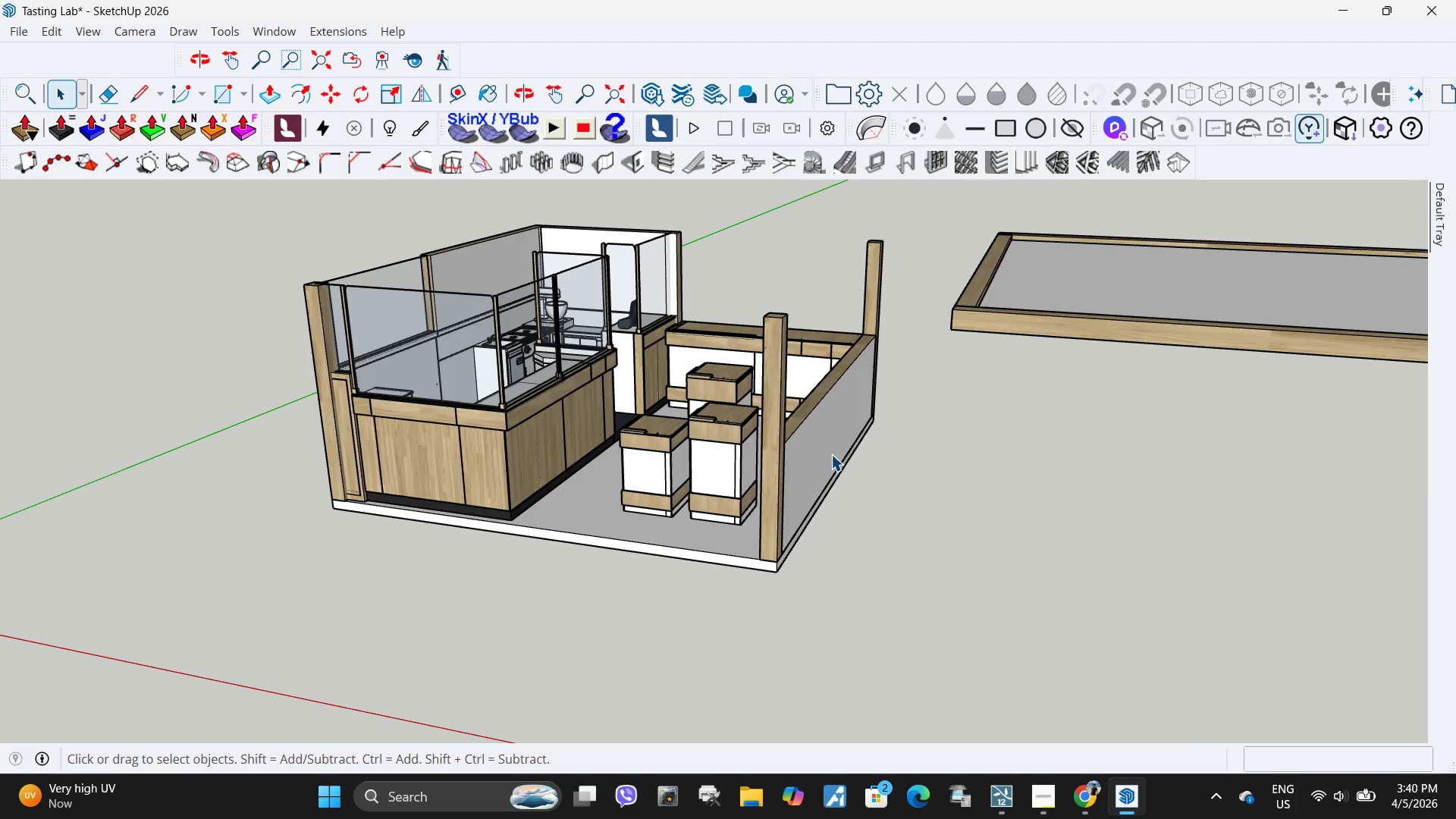 
double_click([831, 454])
 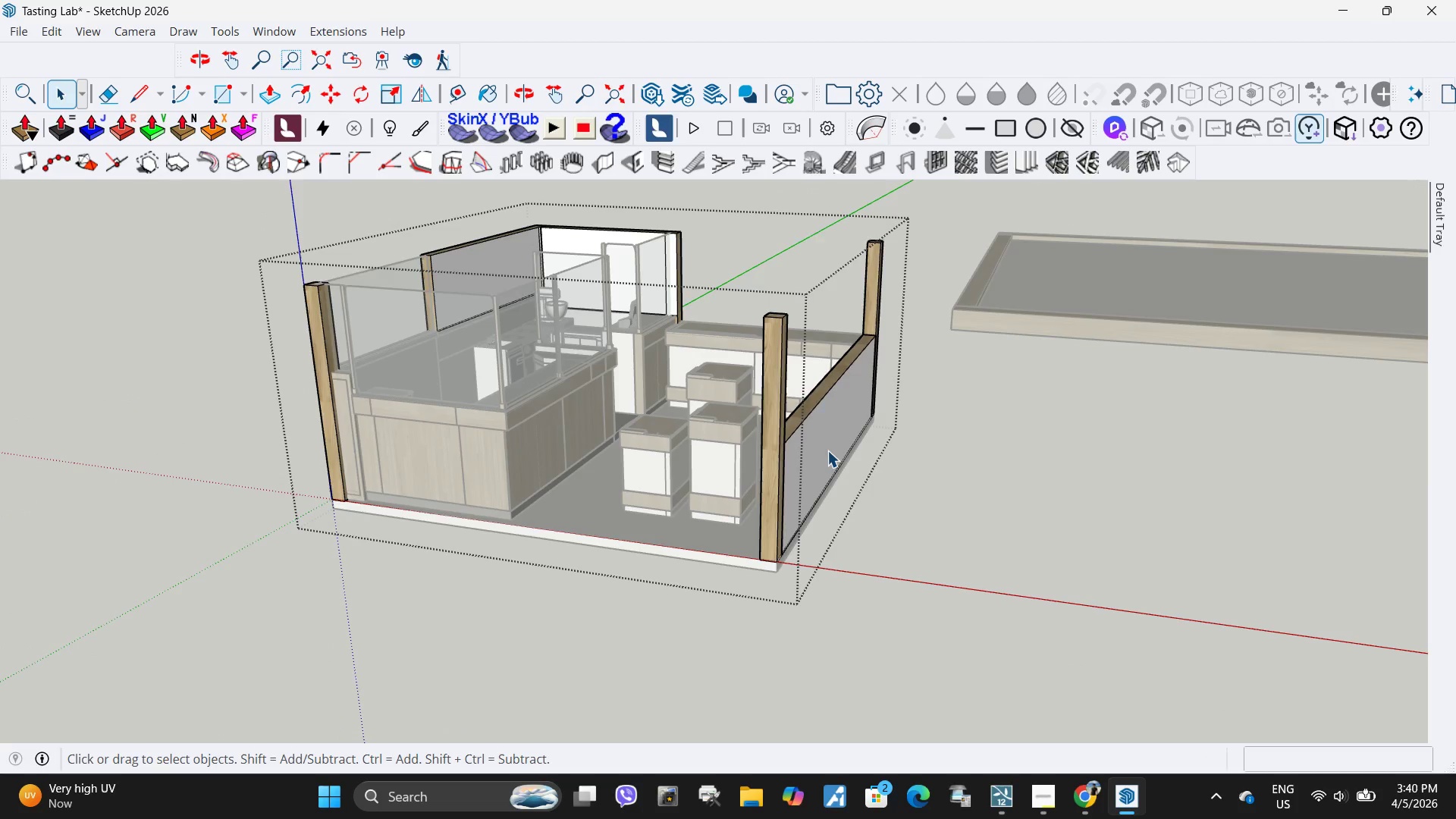 
triple_click([827, 450])
 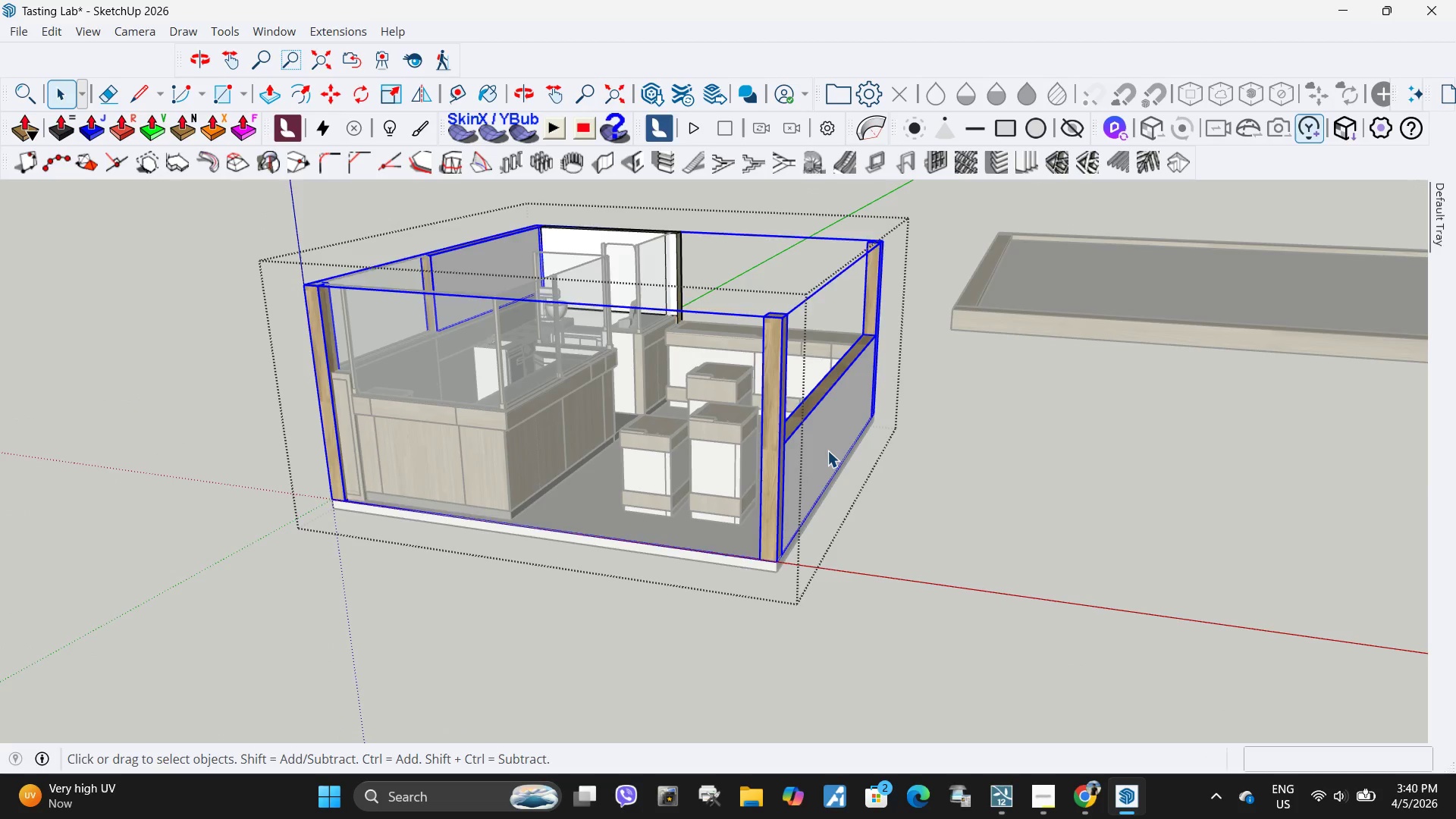 
triple_click([827, 450])
 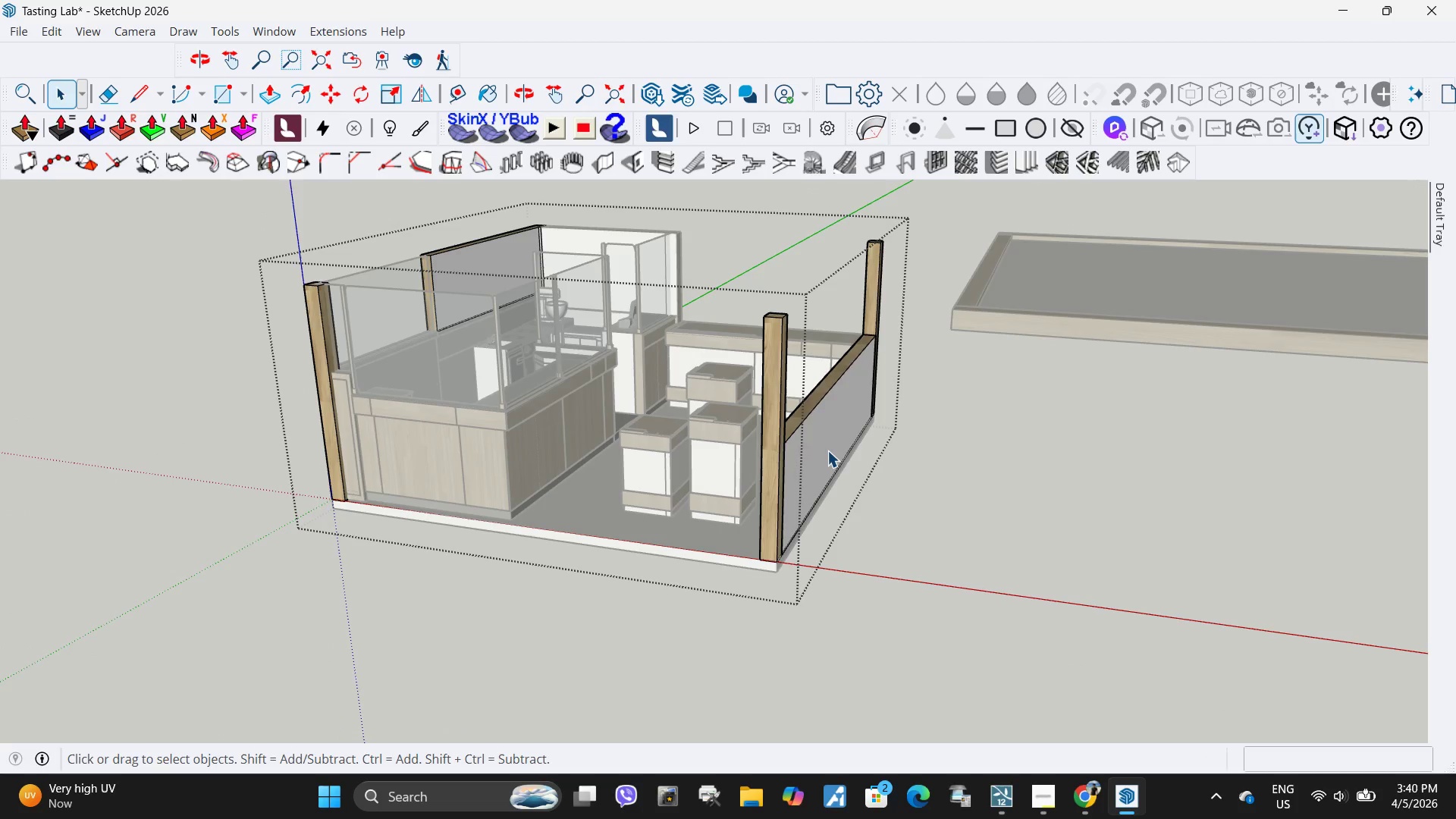 
triple_click([827, 450])
 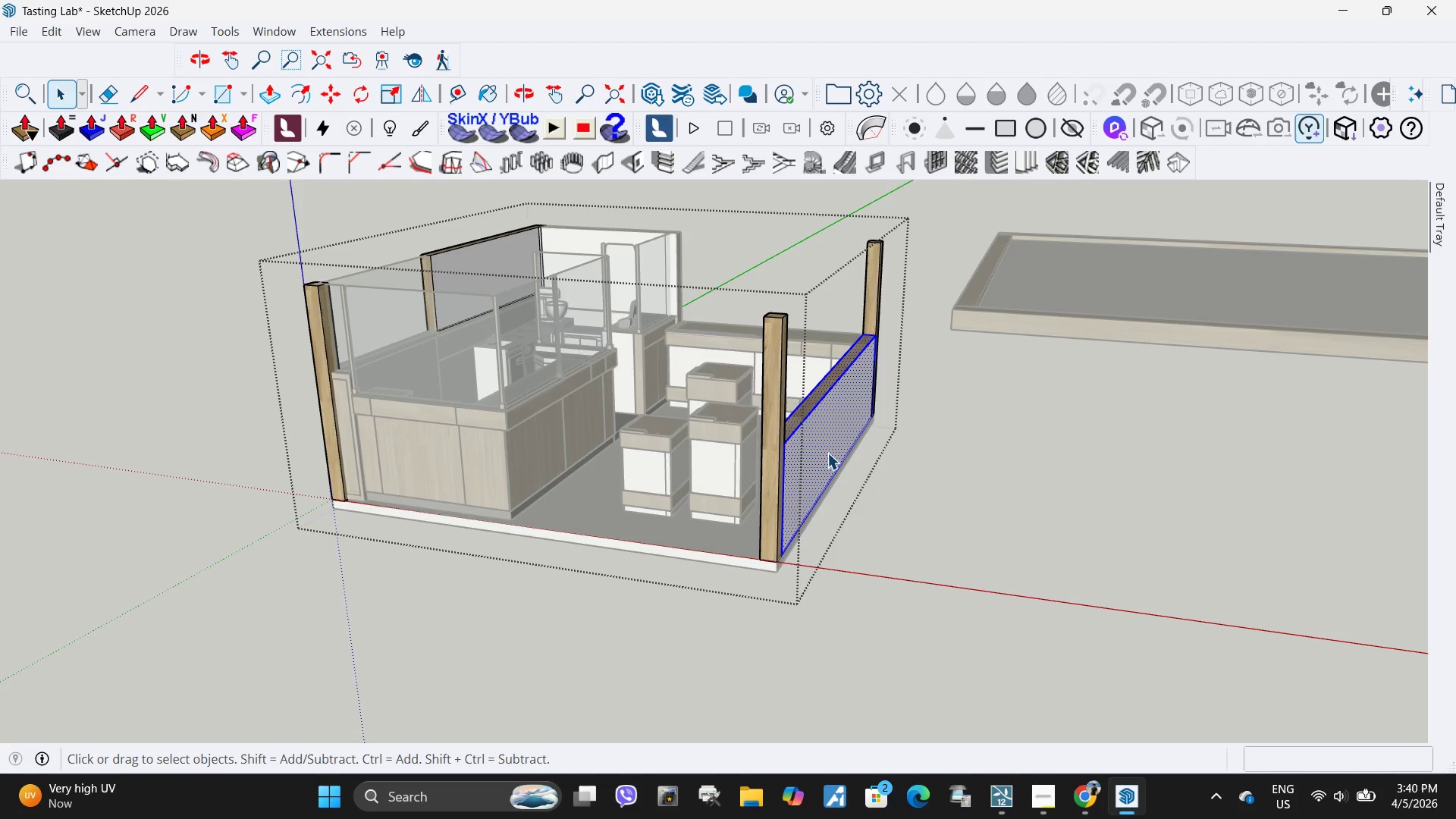 
triple_click([827, 453])
 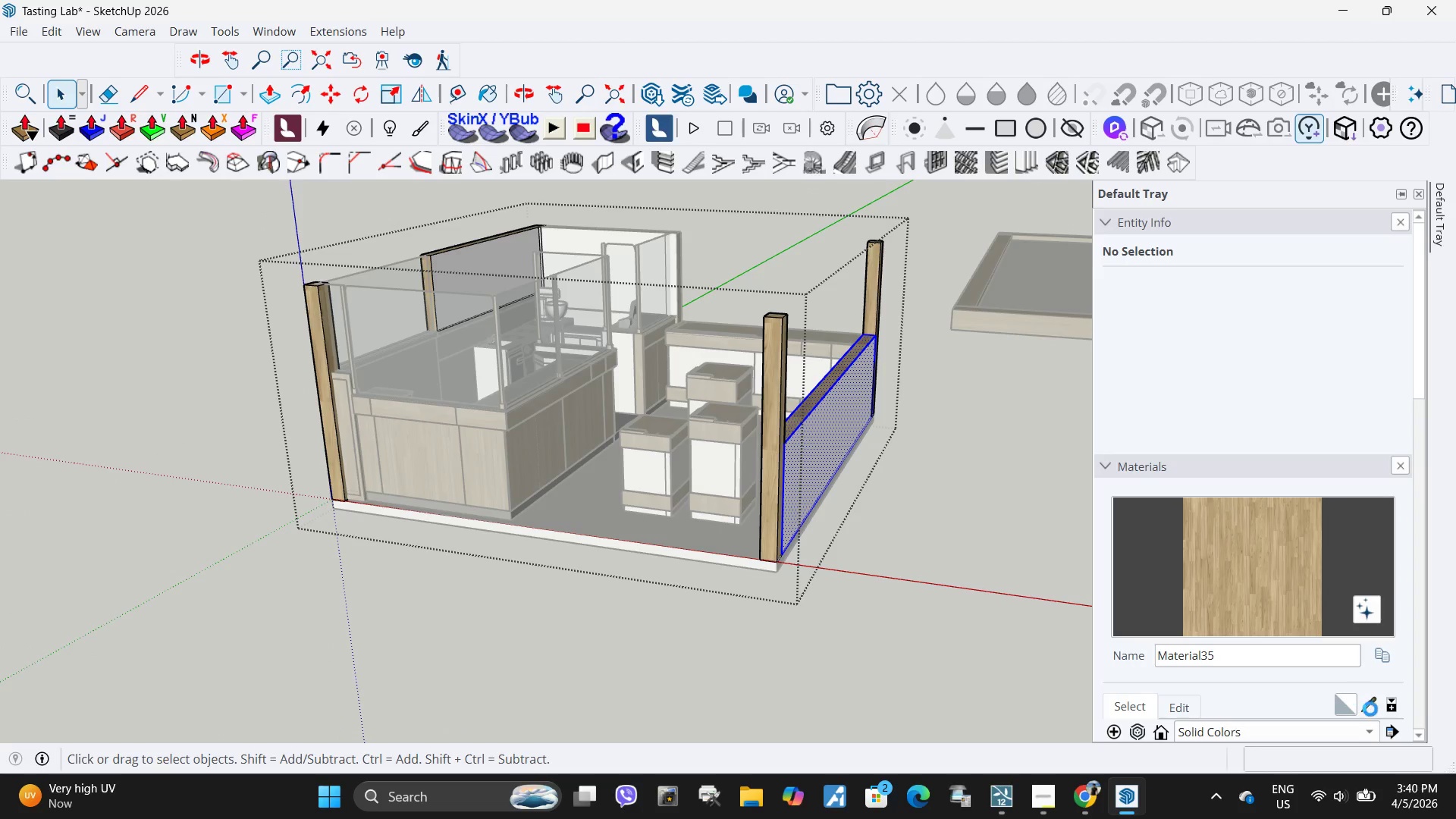 
left_click([1370, 709])
 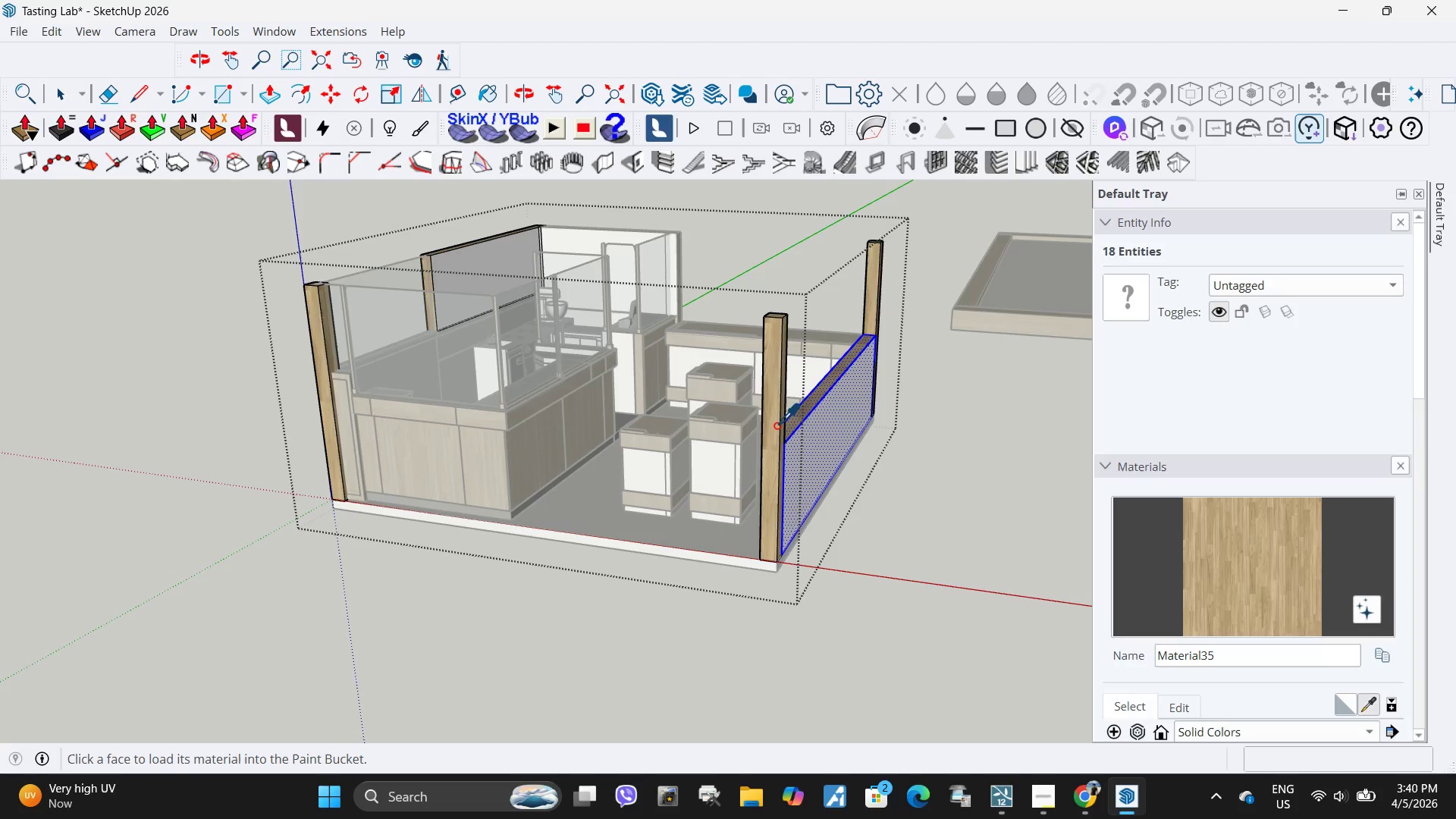 
double_click([808, 452])
 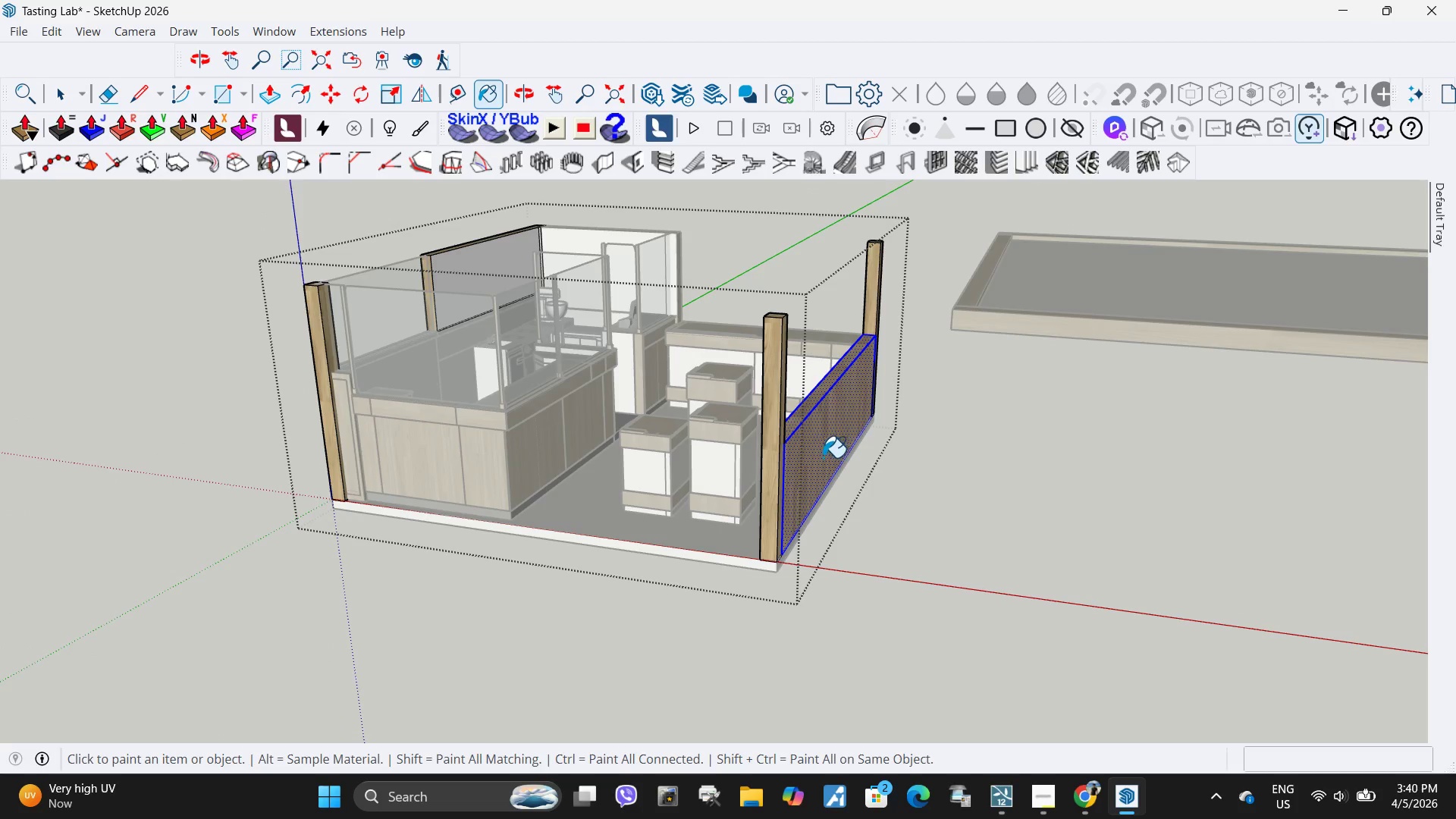 
key(Space)
 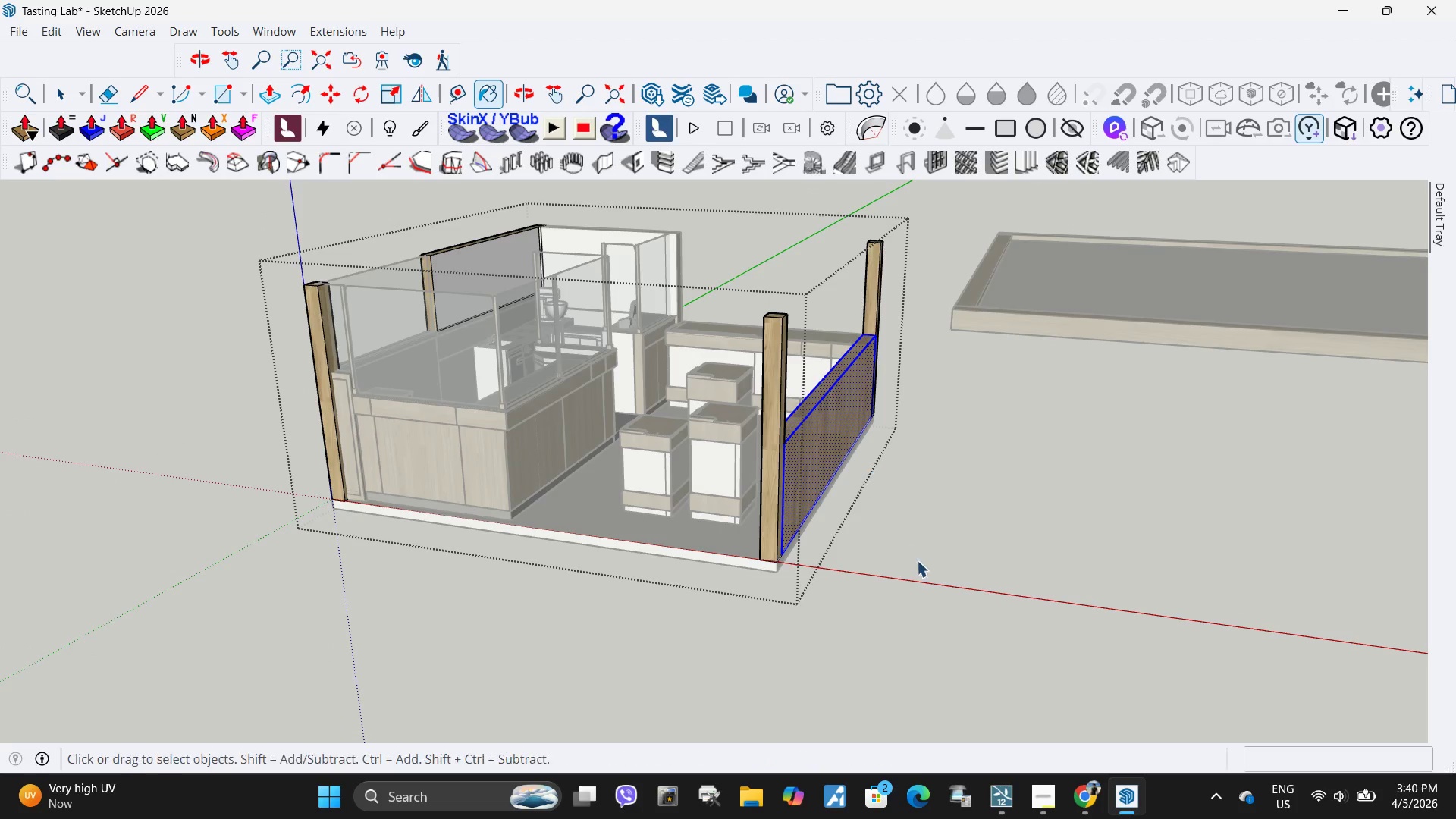 
key(Escape)
 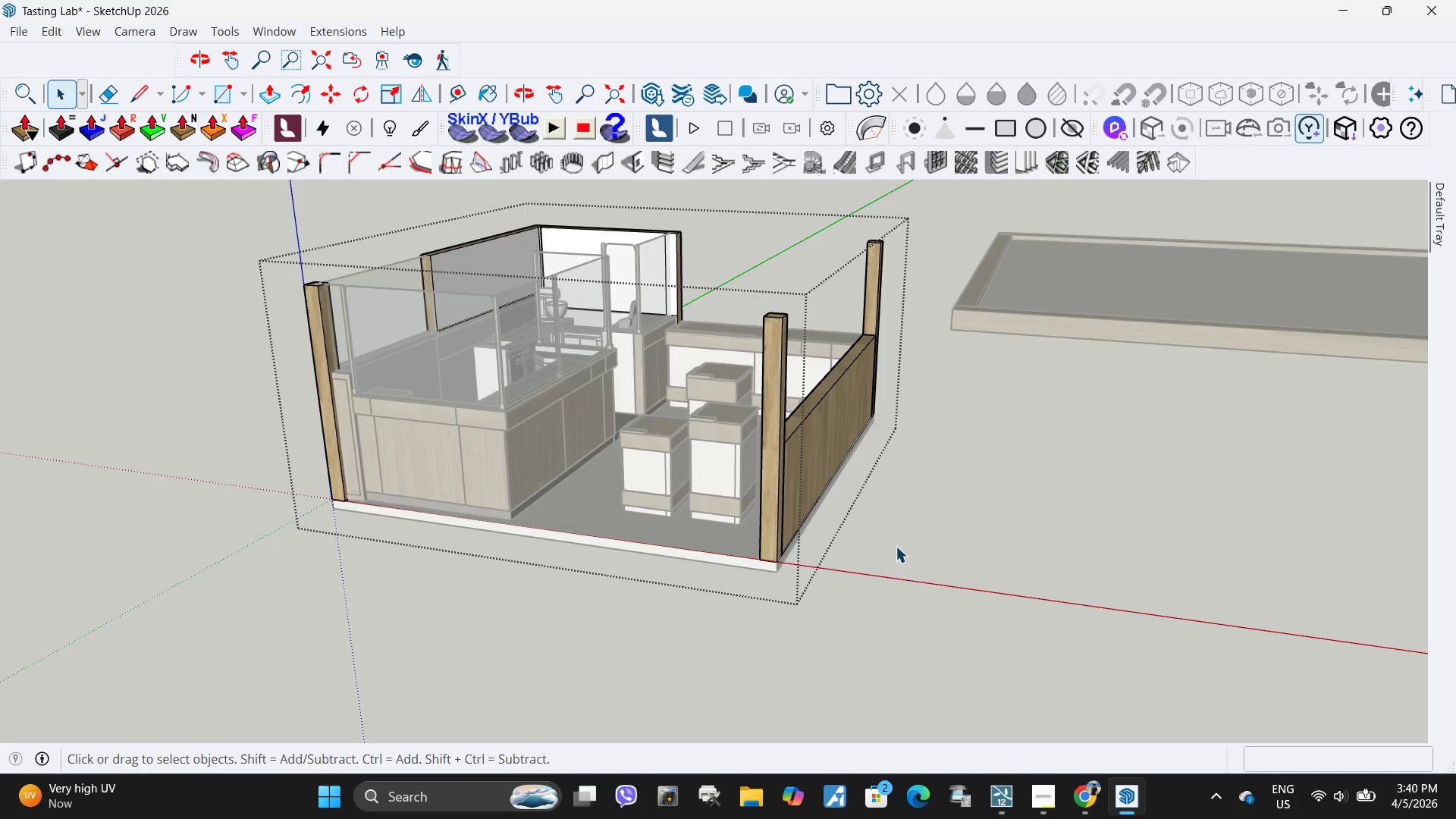 
left_click([896, 546])
 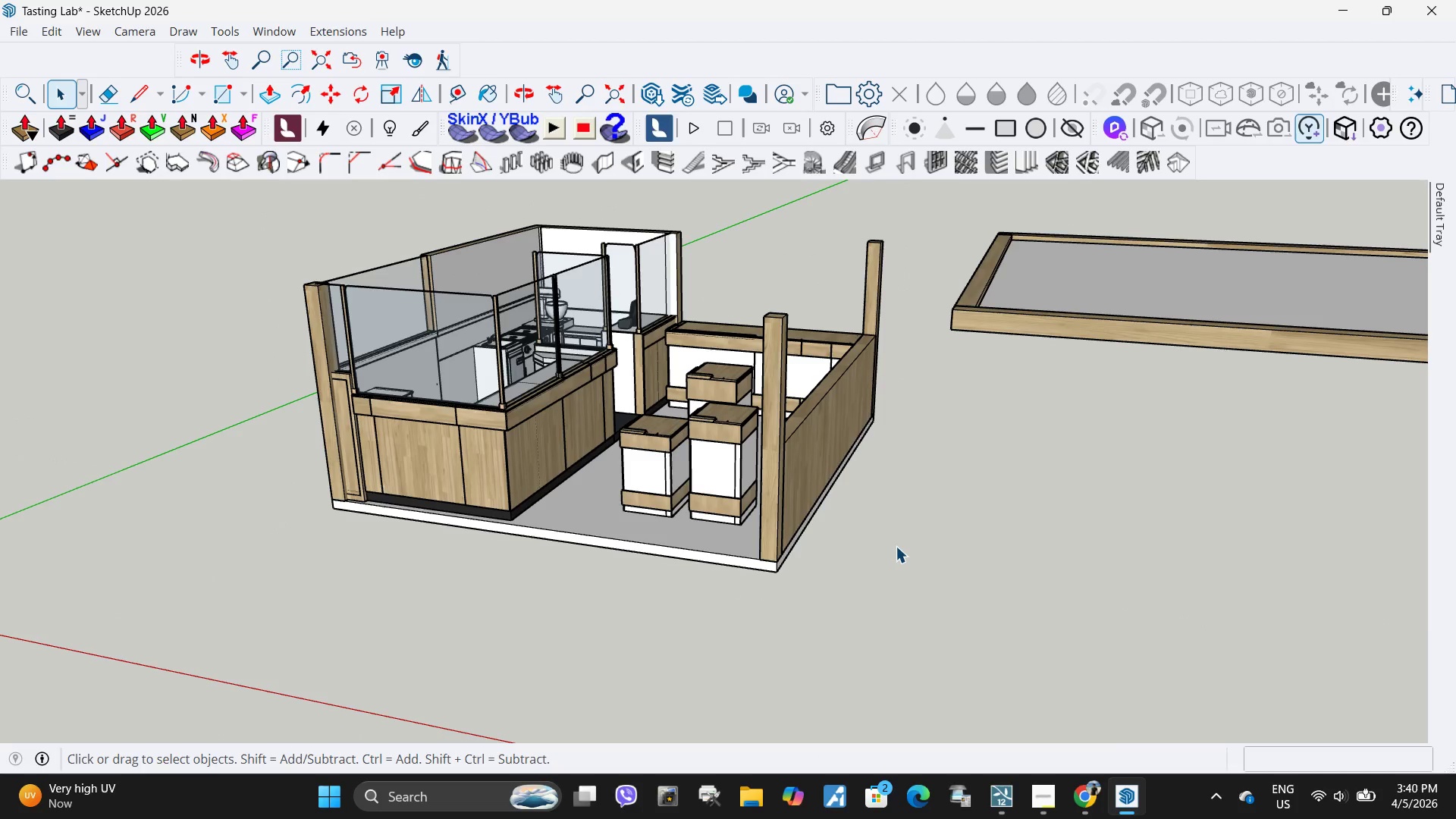 
key(Escape)
 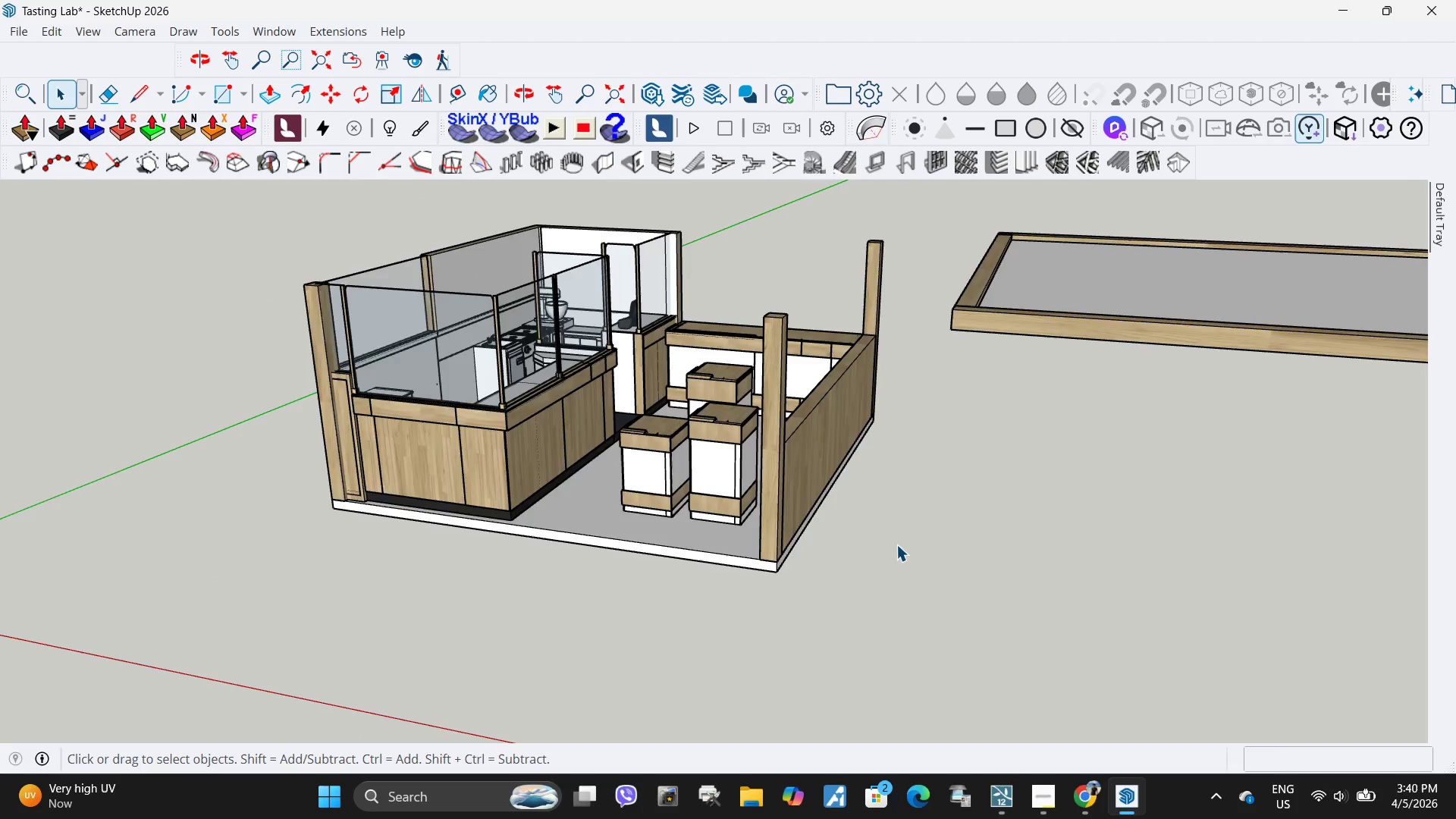 
key(Escape)
 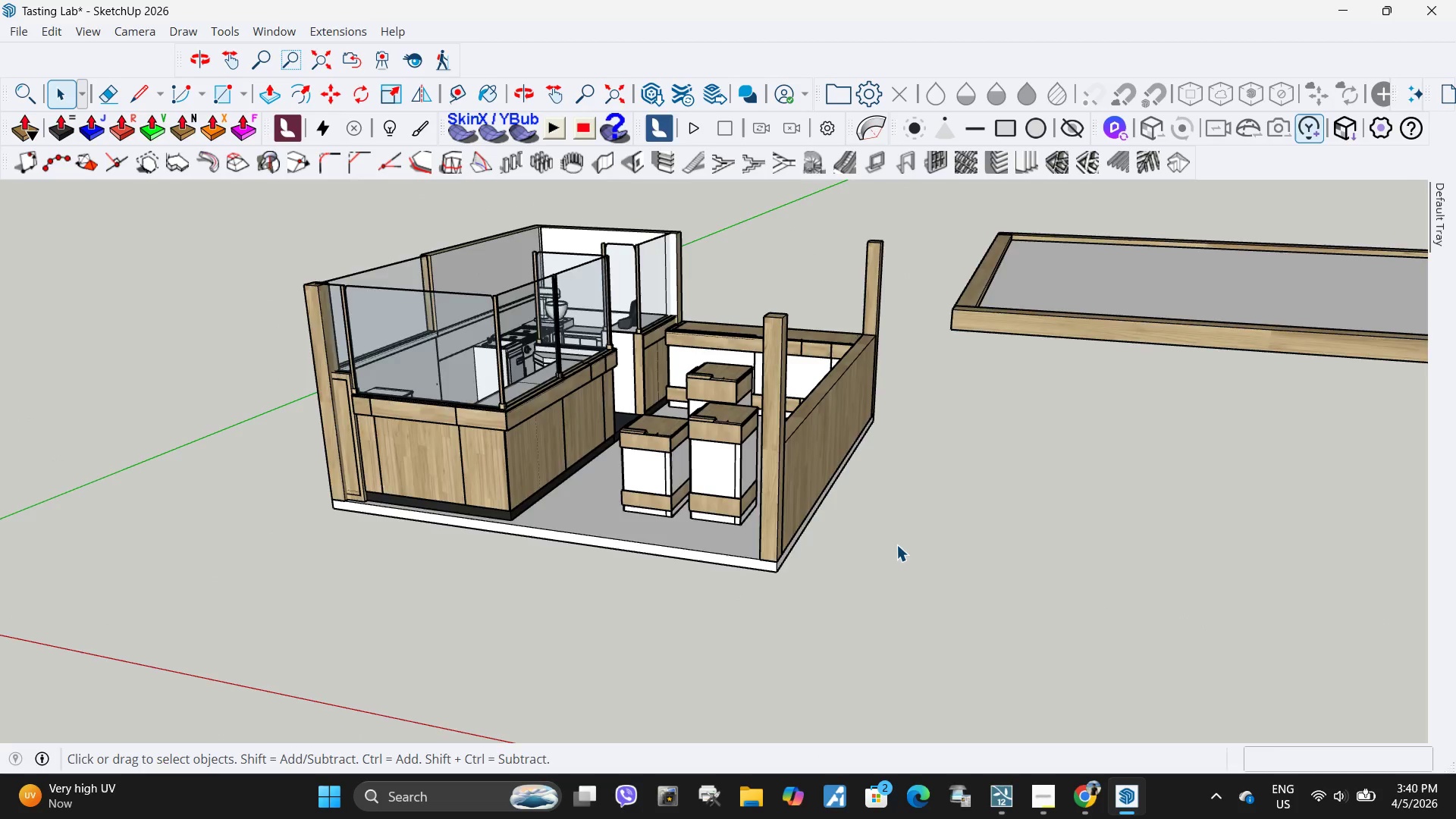 
key(Escape)
 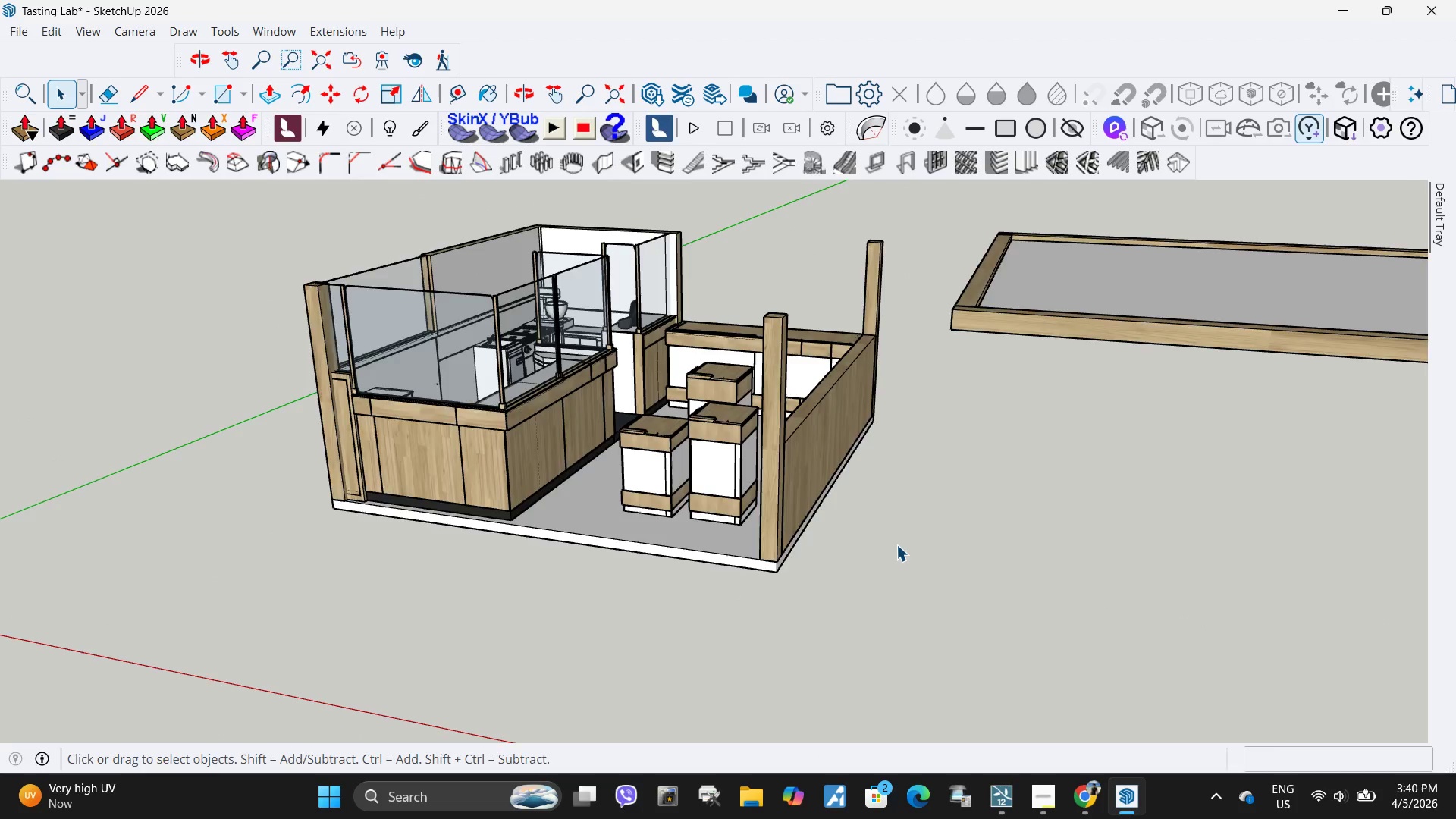 
key(Escape)
 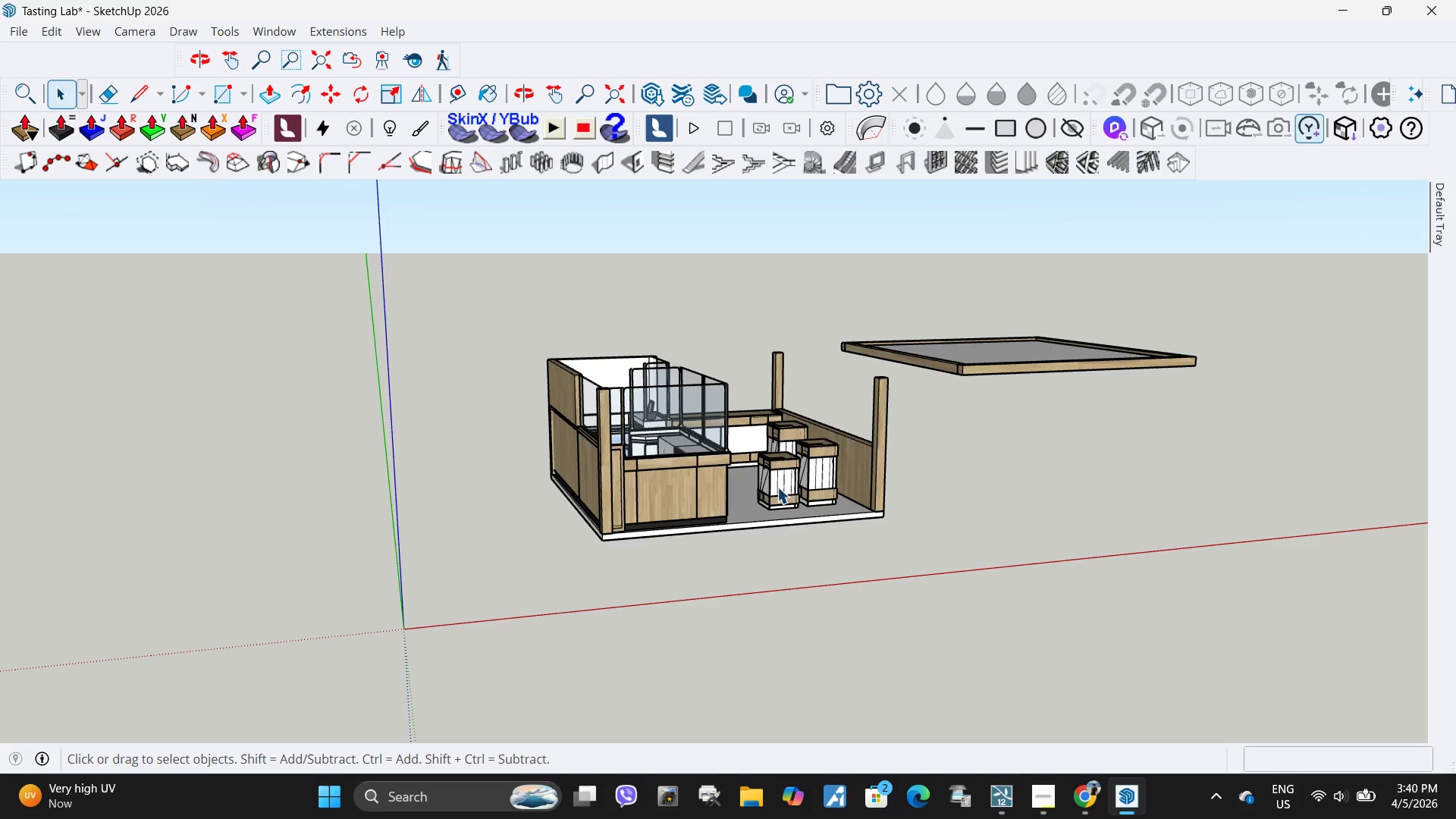 
scroll: coordinate [896, 544], scroll_direction: down, amount: 6.0
 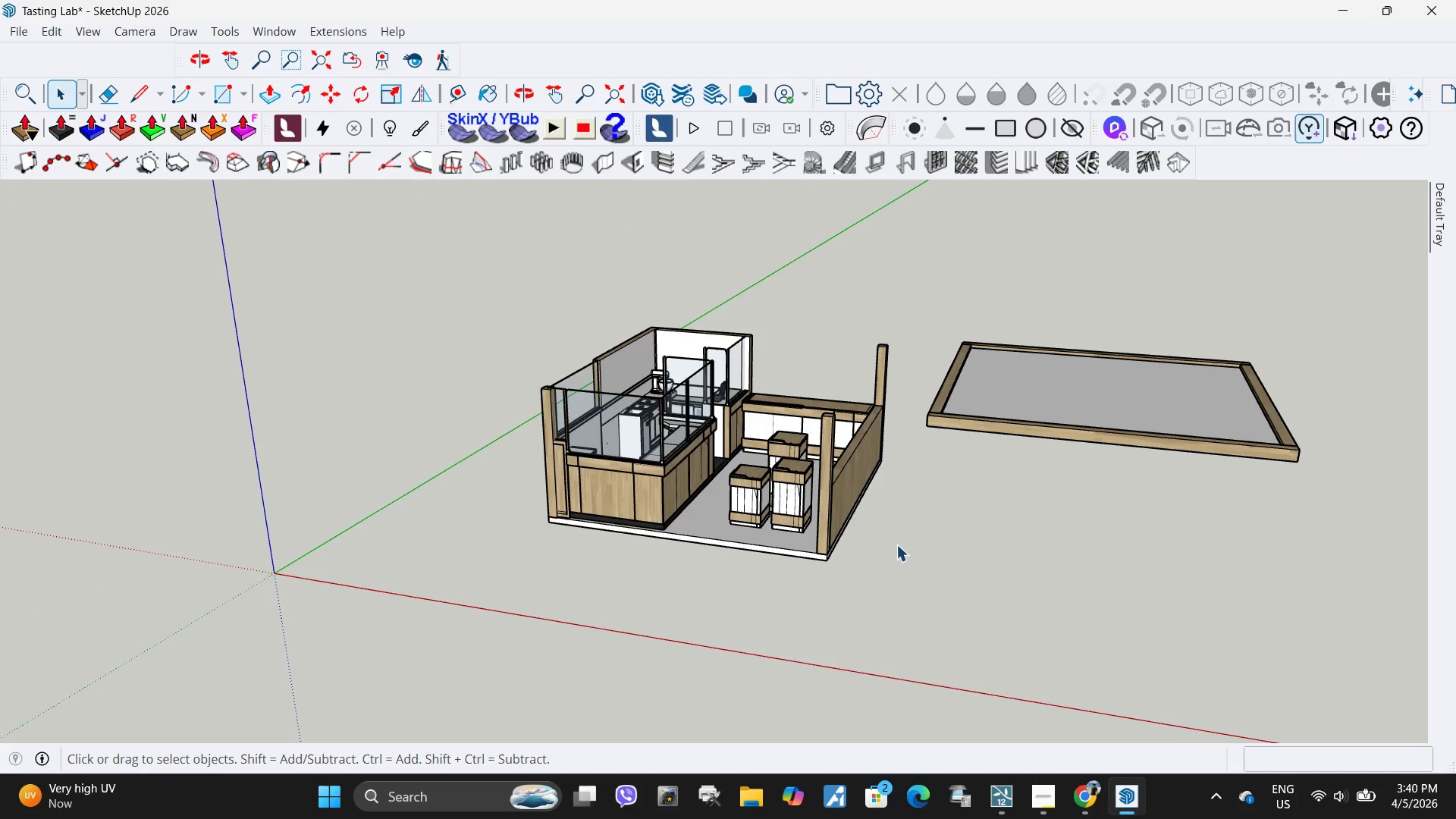 
scroll: coordinate [847, 432], scroll_direction: up, amount: 11.0
 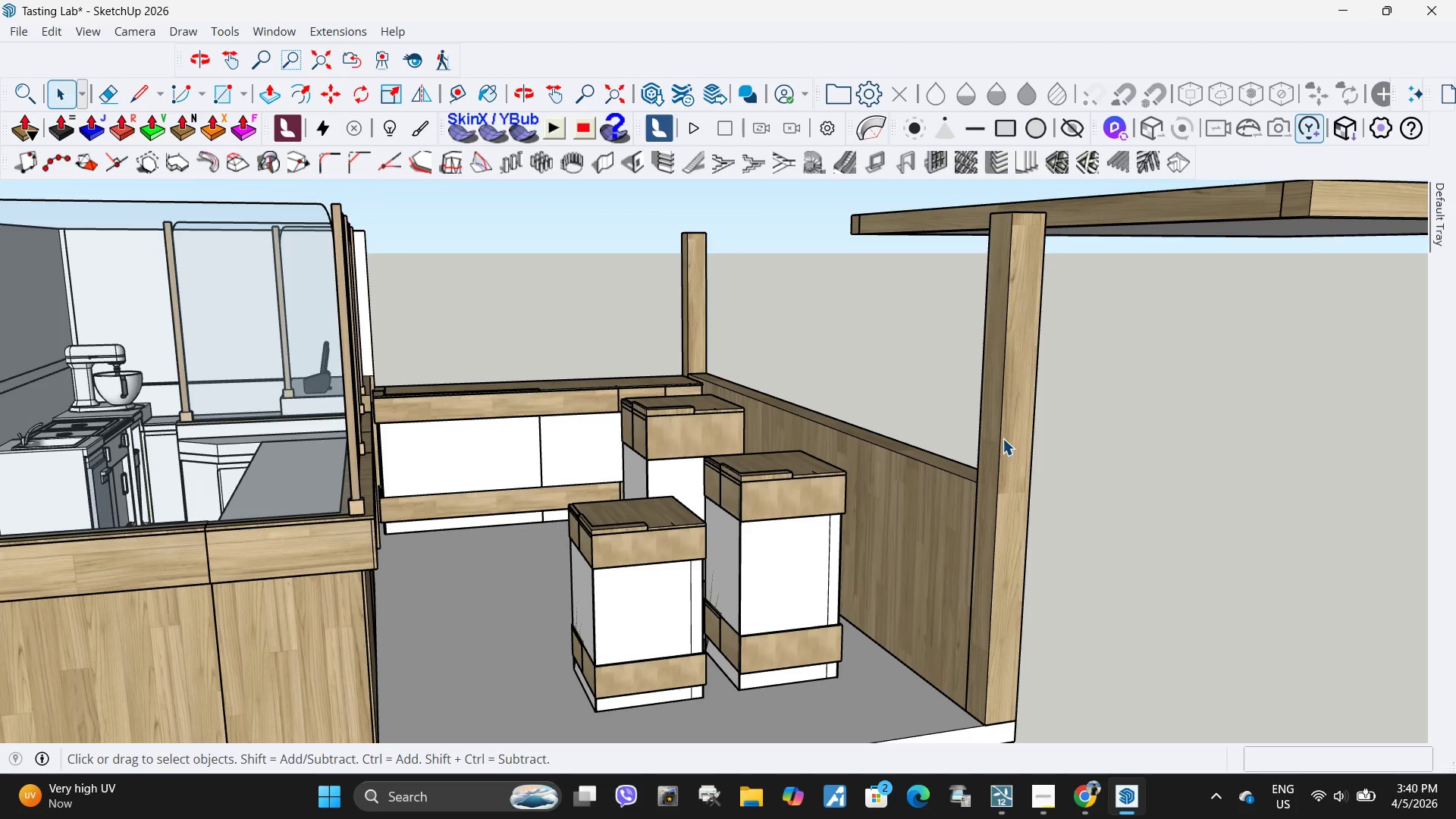 
scroll: coordinate [1003, 438], scroll_direction: down, amount: 5.0
 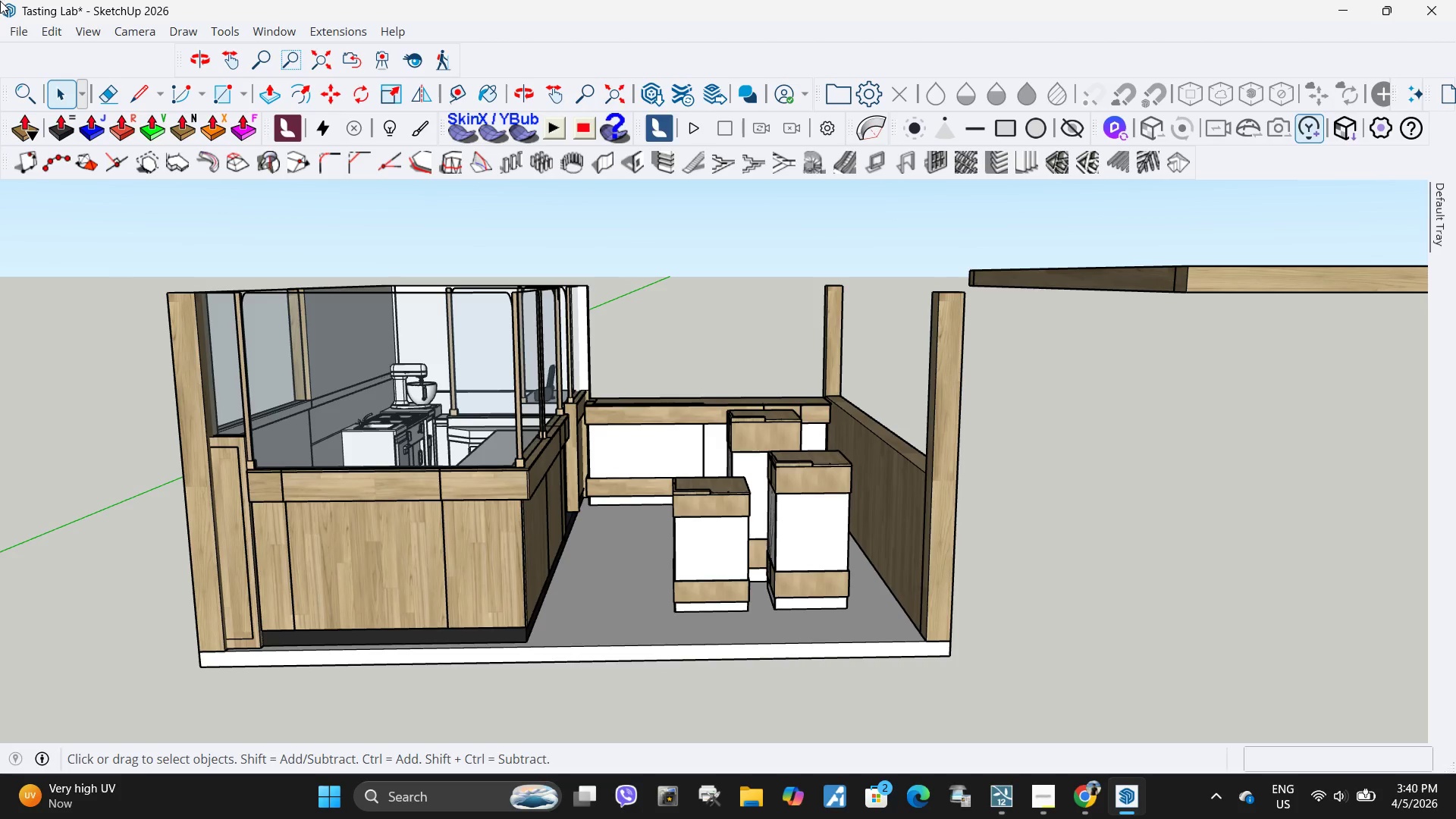 
left_click([11, 30])
 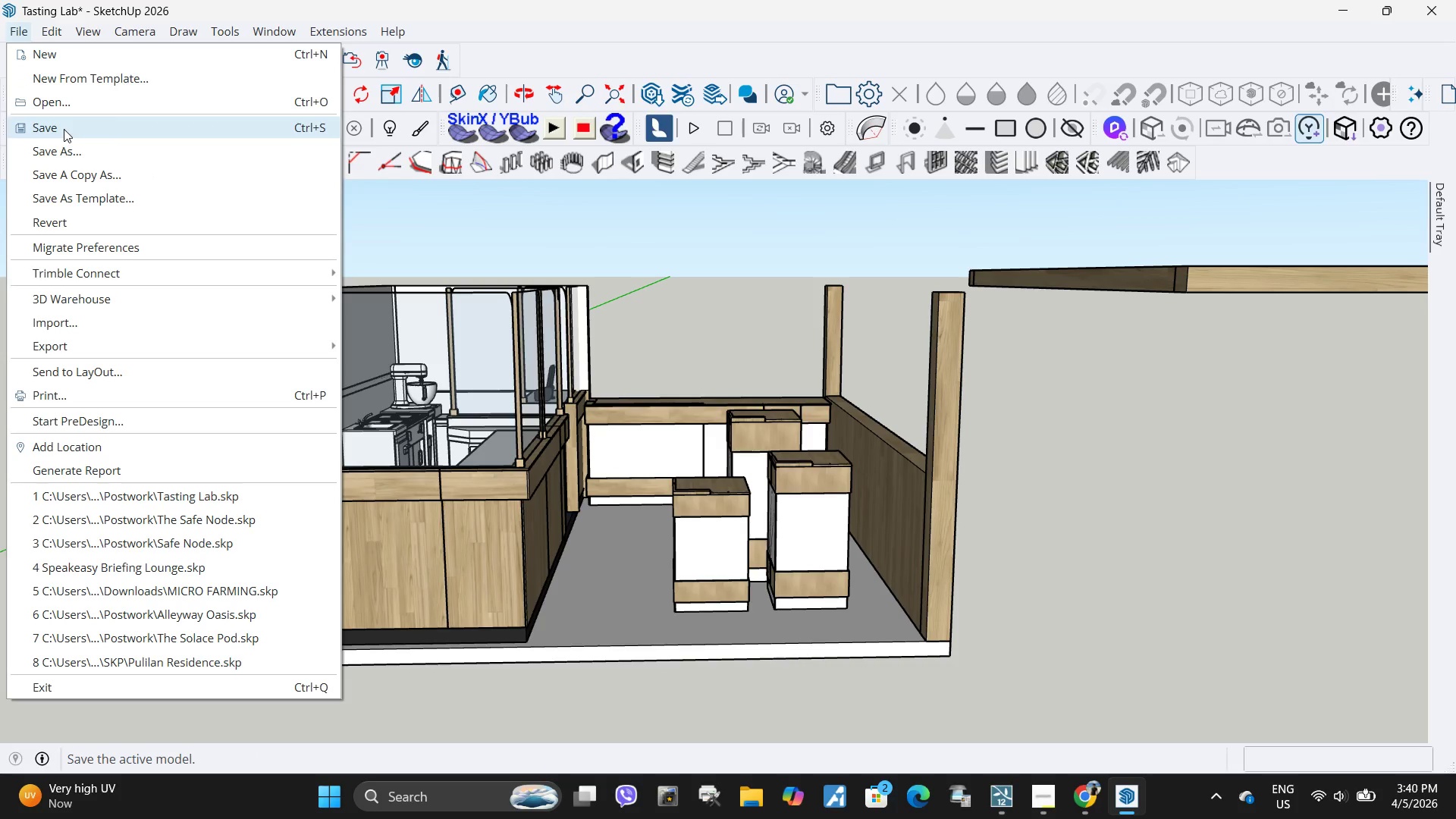 
left_click([64, 129])
 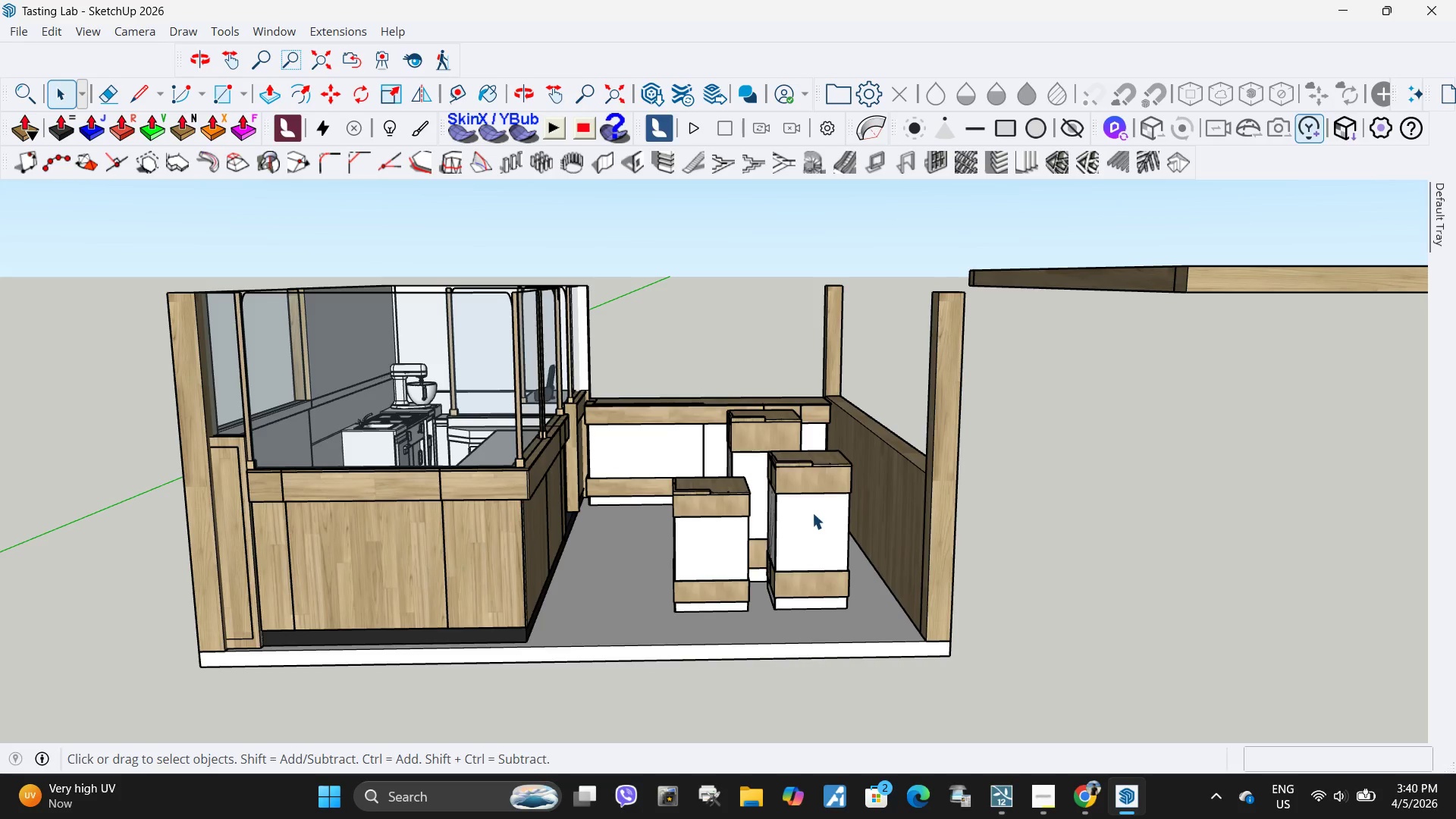 
scroll: coordinate [871, 488], scroll_direction: up, amount: 1.0
 